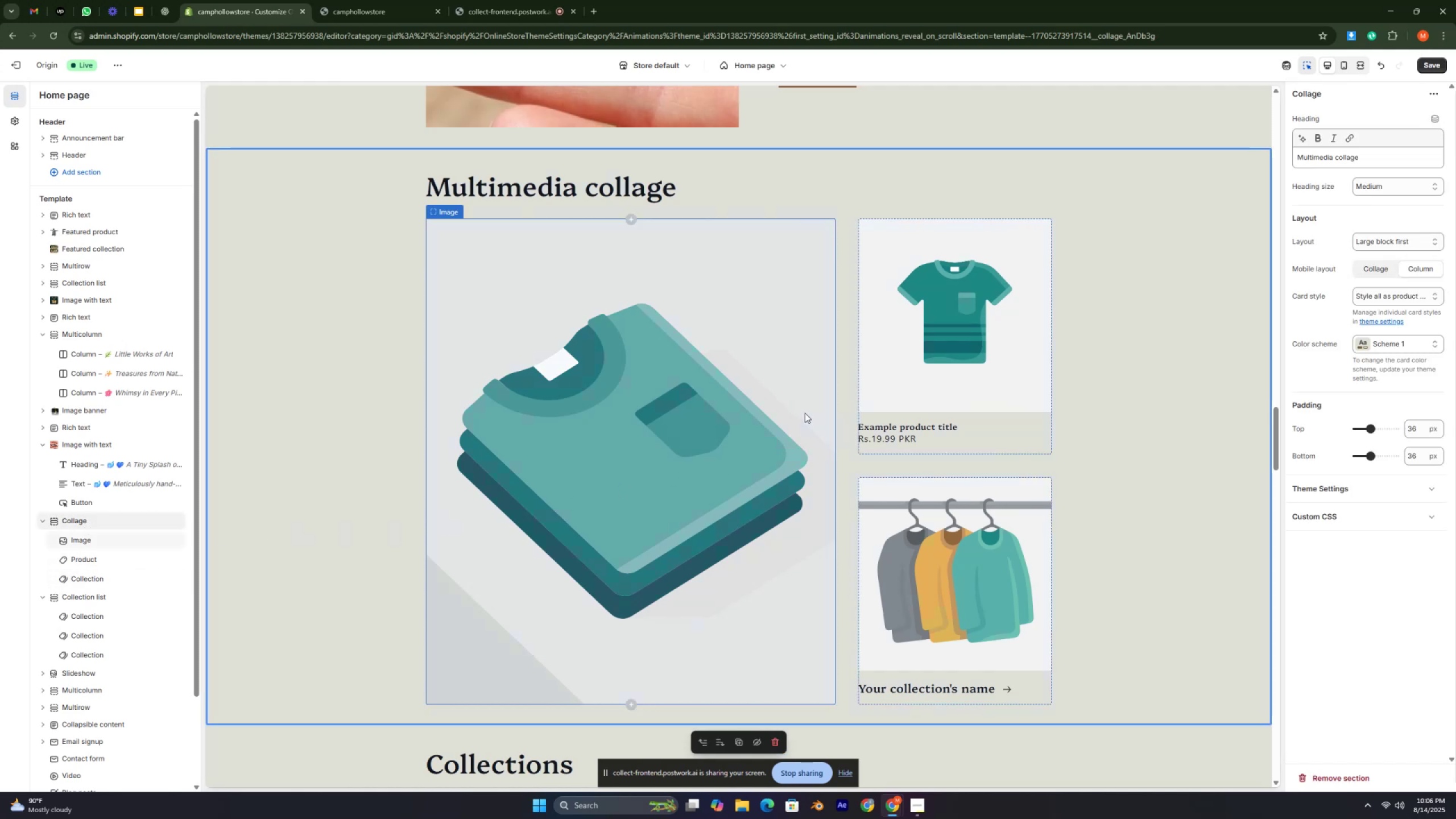 
wait(13.92)
 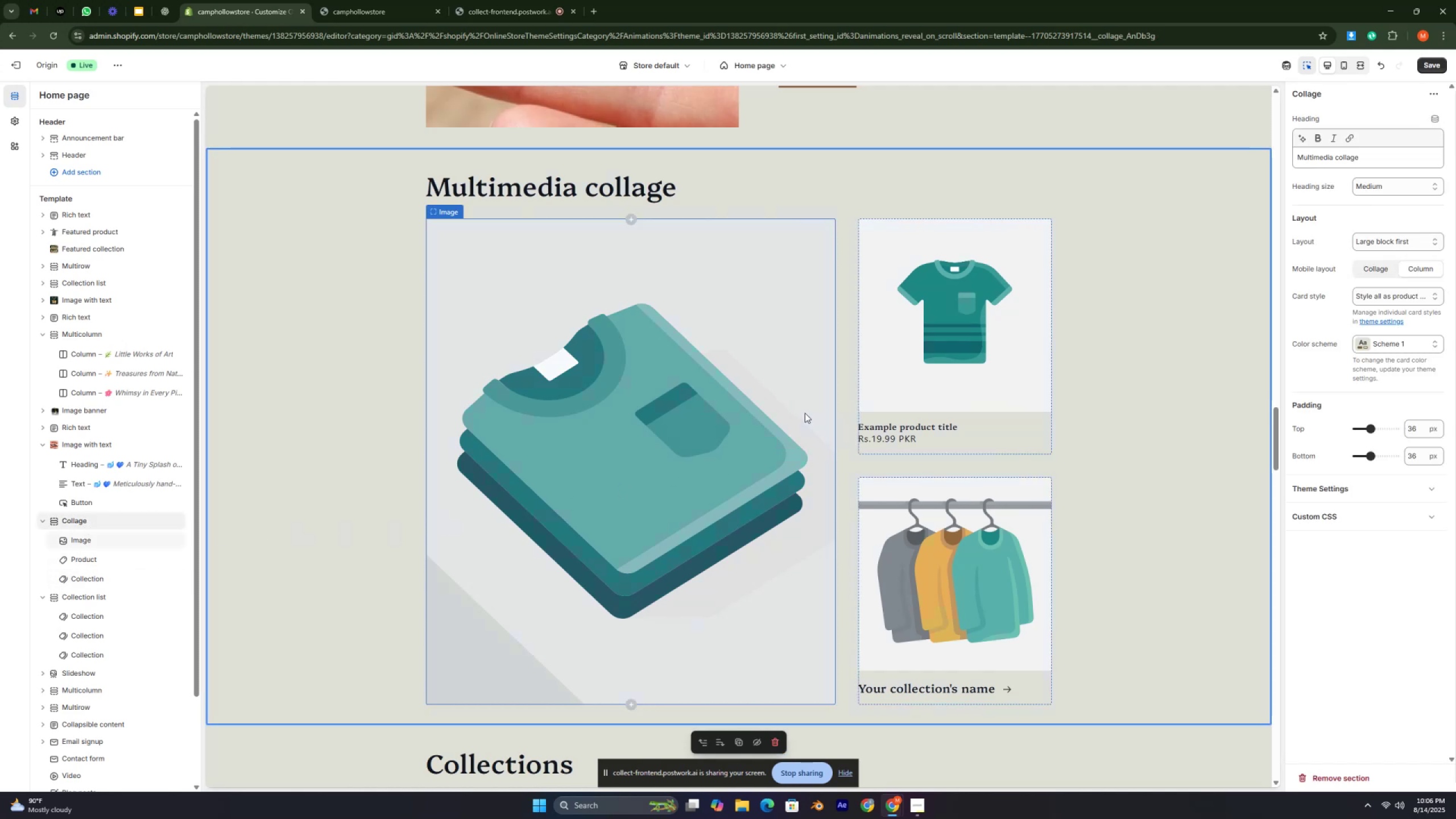 
left_click([103, 541])
 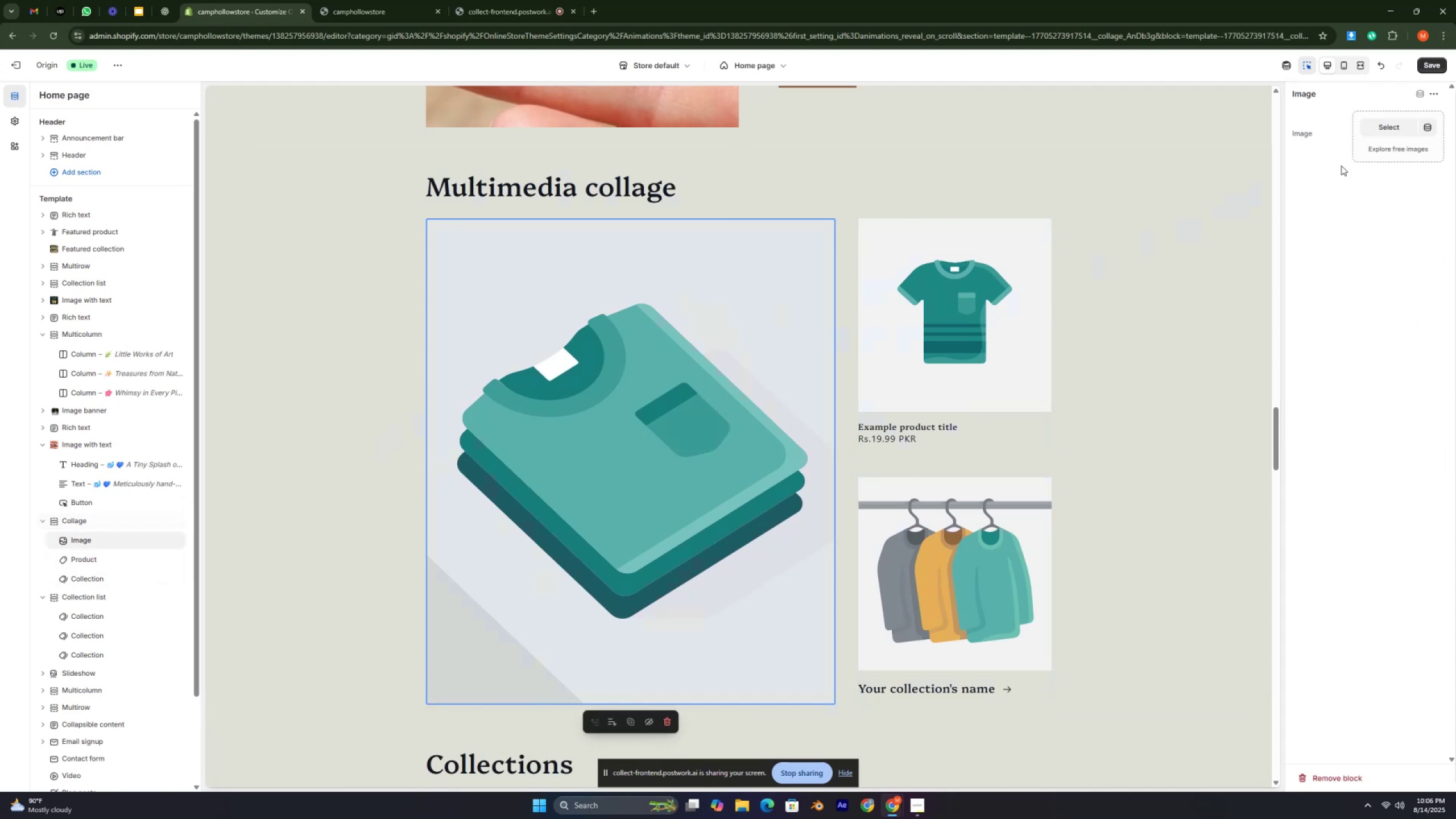 
left_click([1386, 126])
 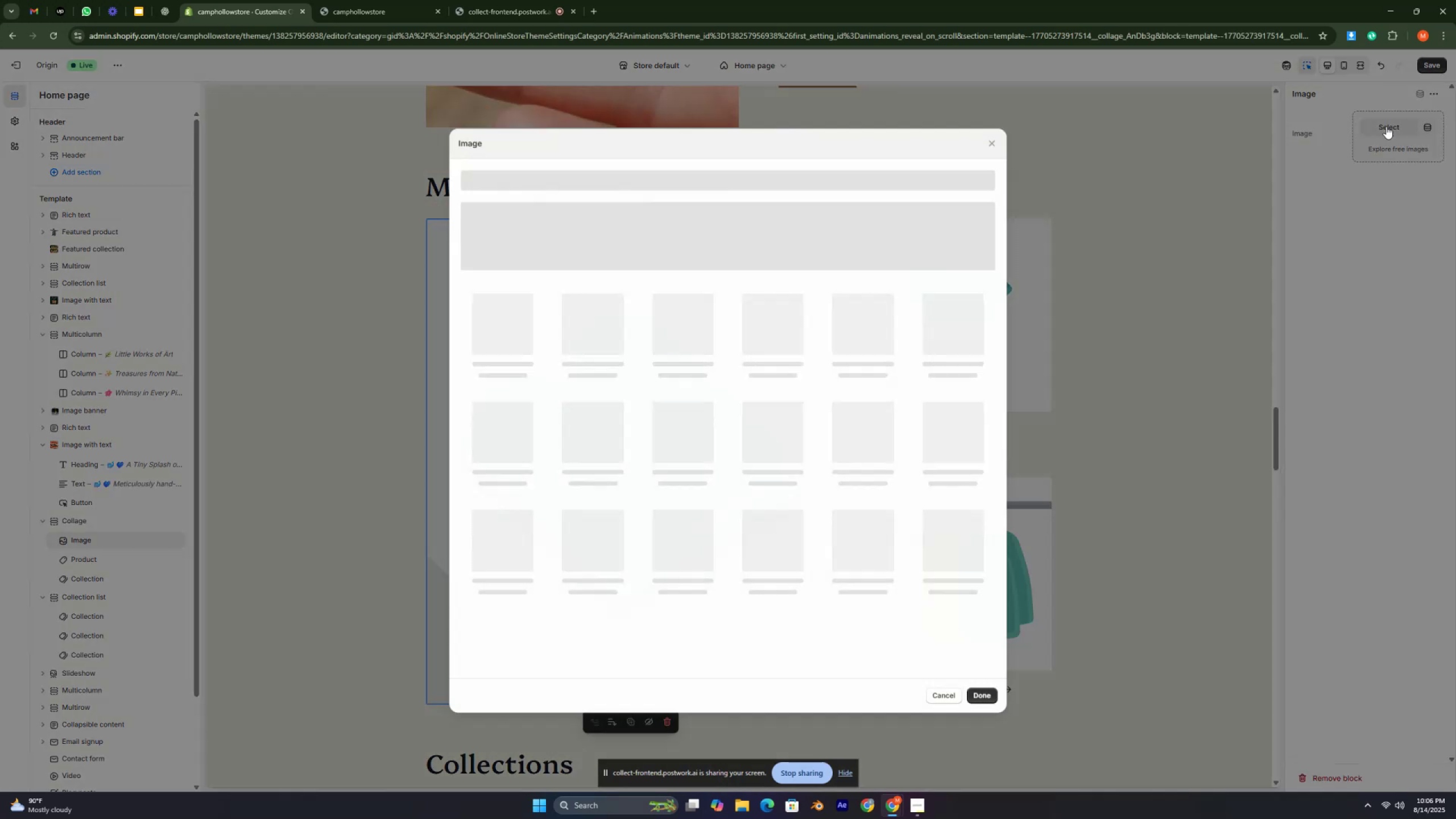 
key(Control+ControlLeft)
 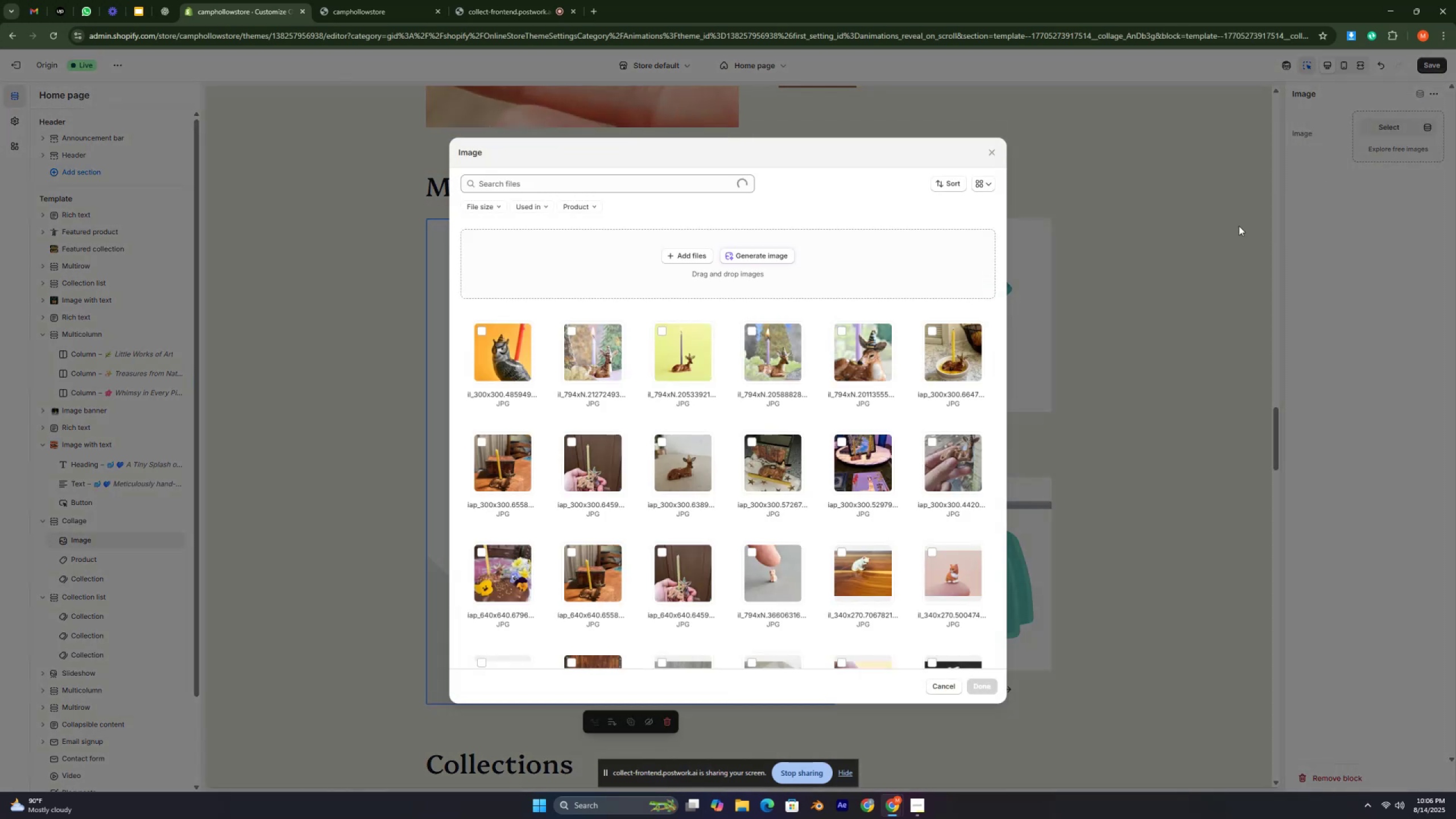 
key(Control+ControlLeft)
 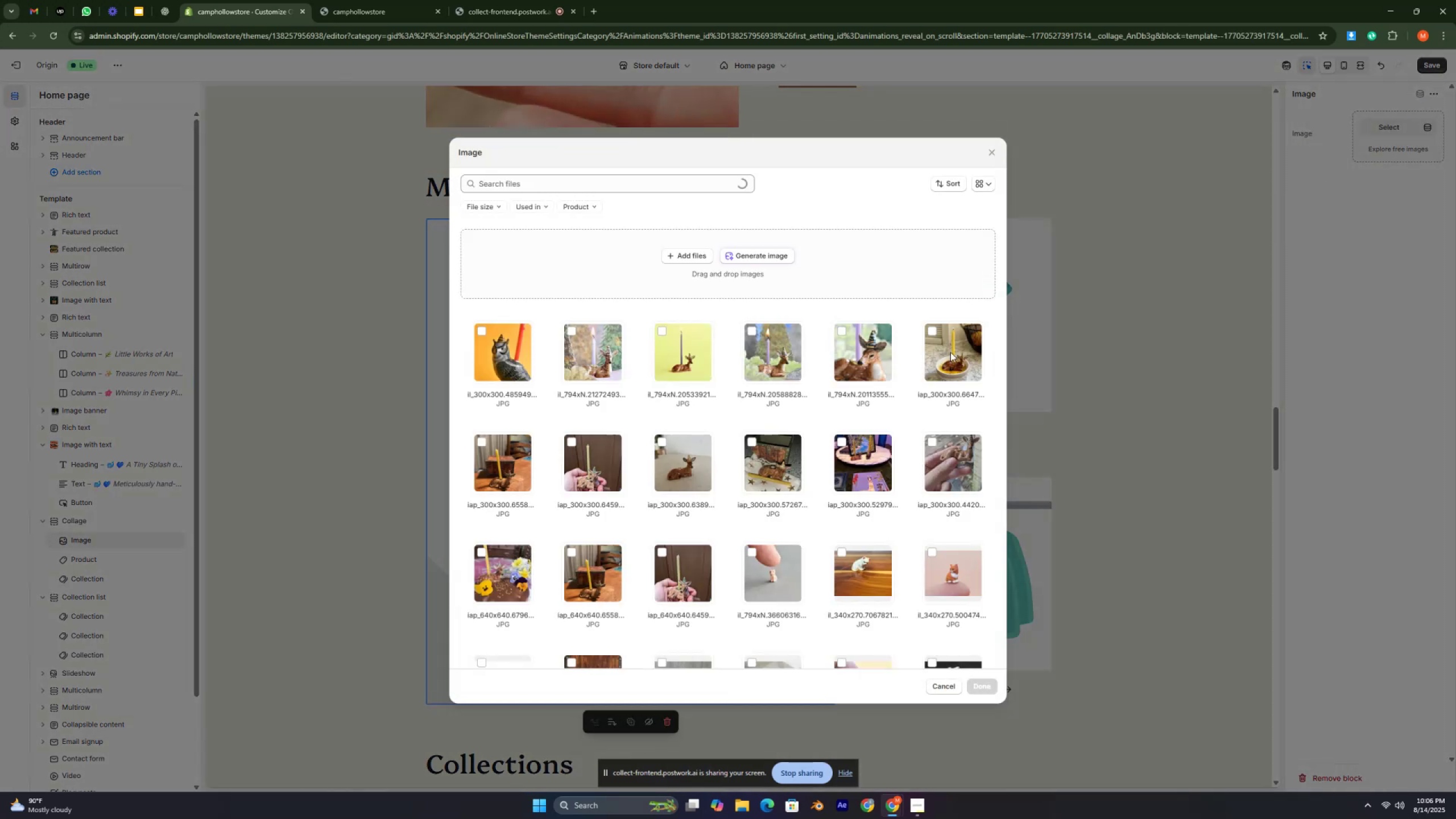 
key(Control+ControlLeft)
 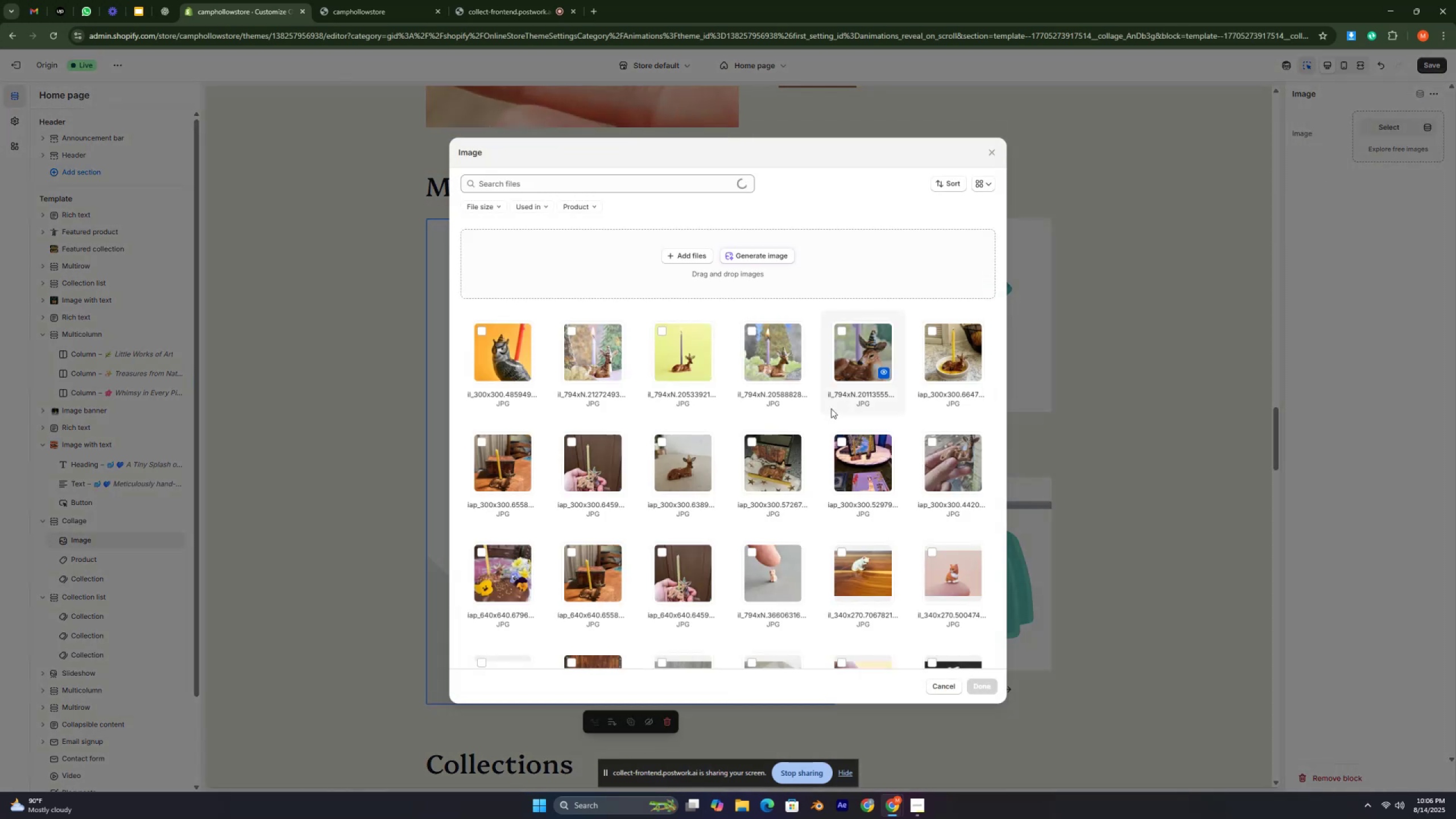 
key(Control+ControlLeft)
 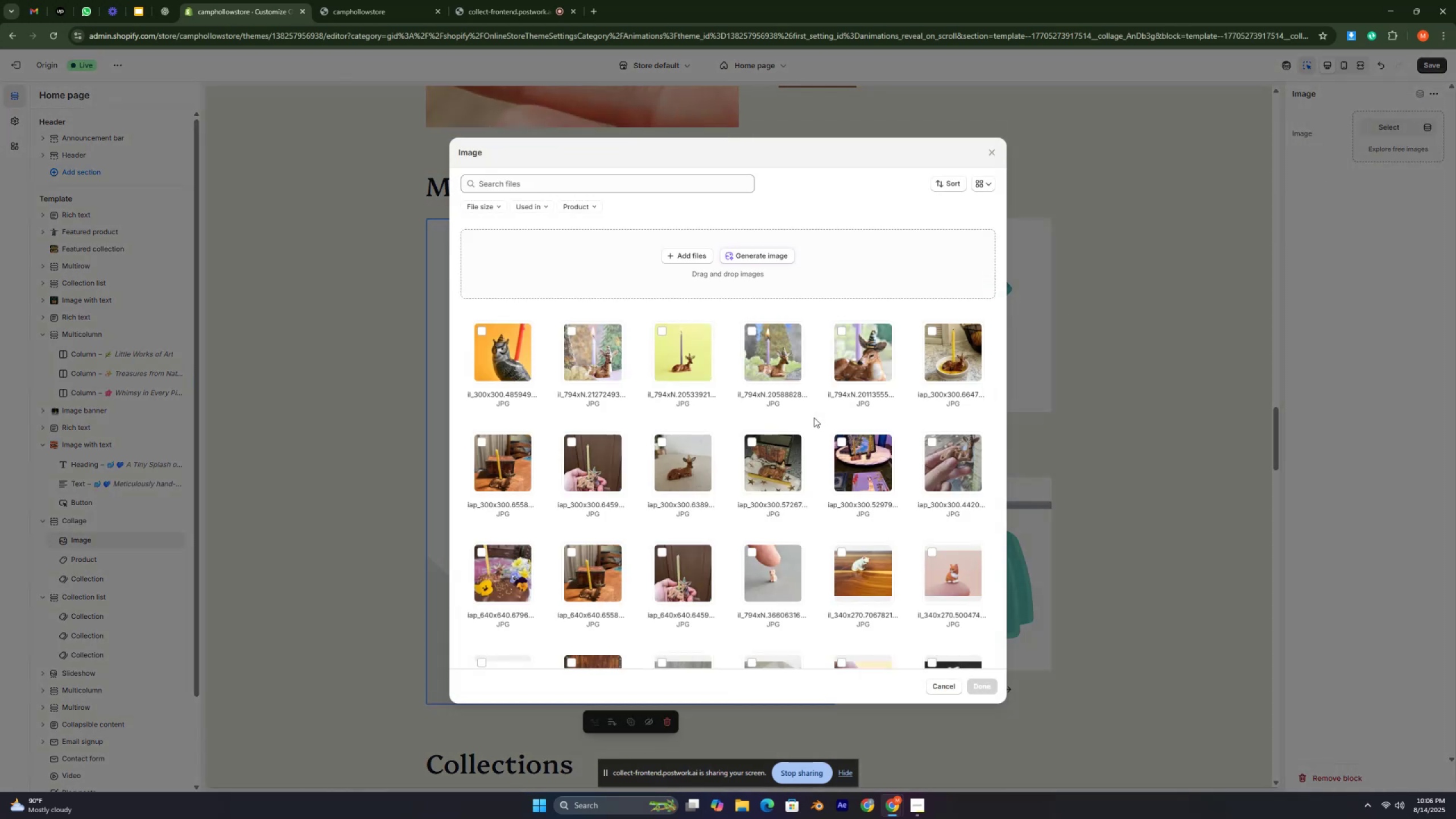 
key(Control+ControlLeft)
 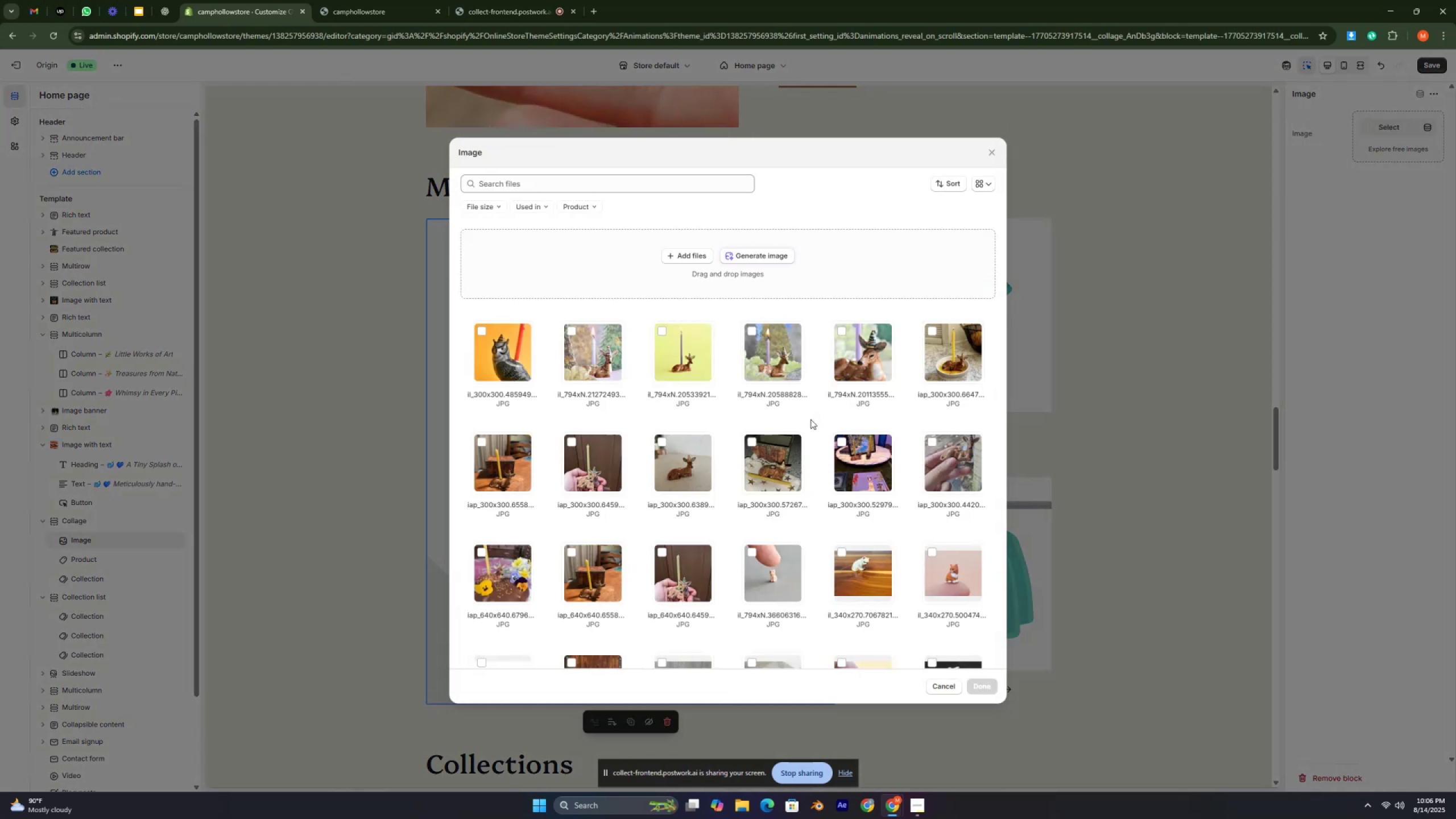 
key(Control+ControlLeft)
 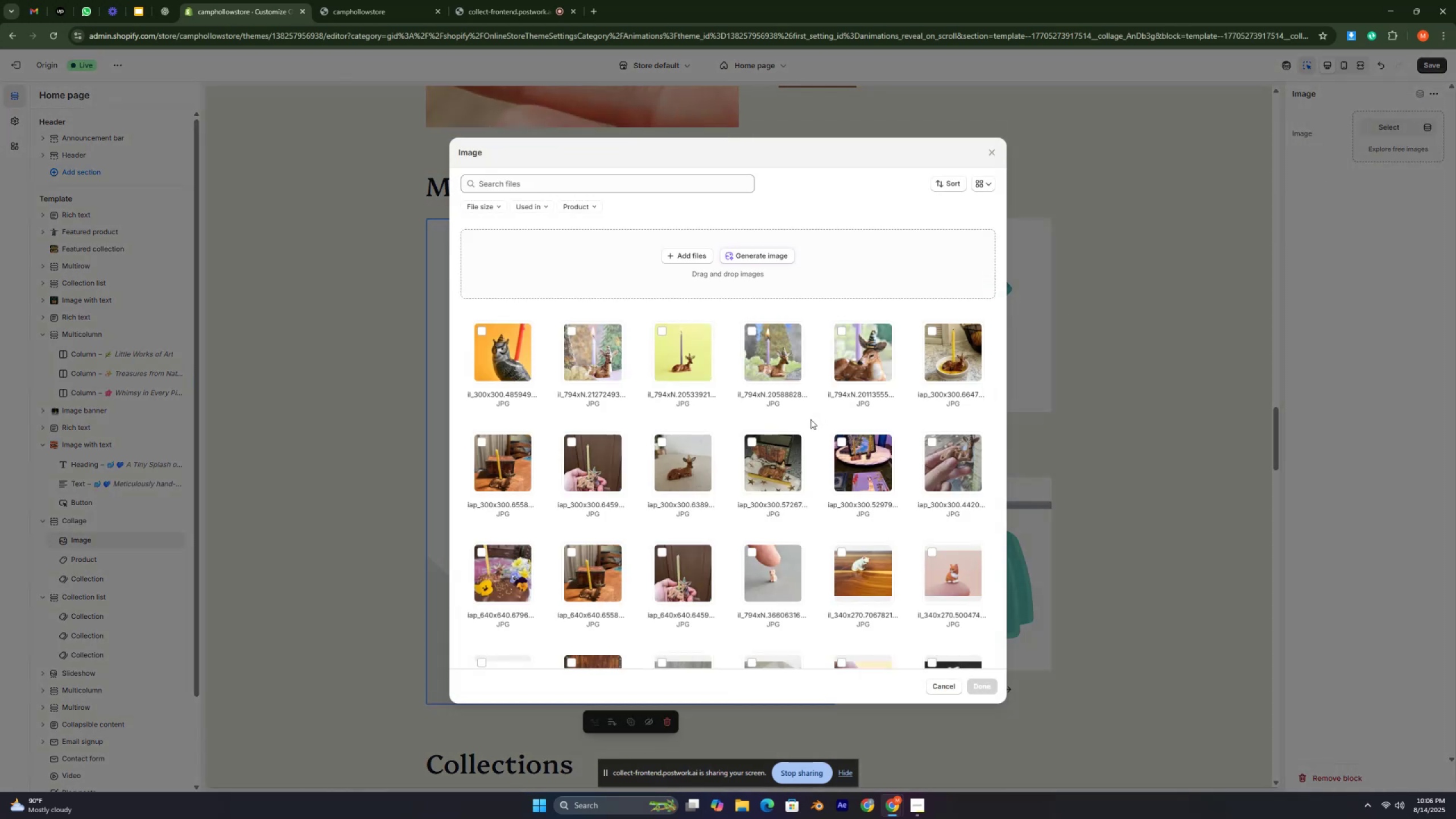 
key(Control+ControlLeft)
 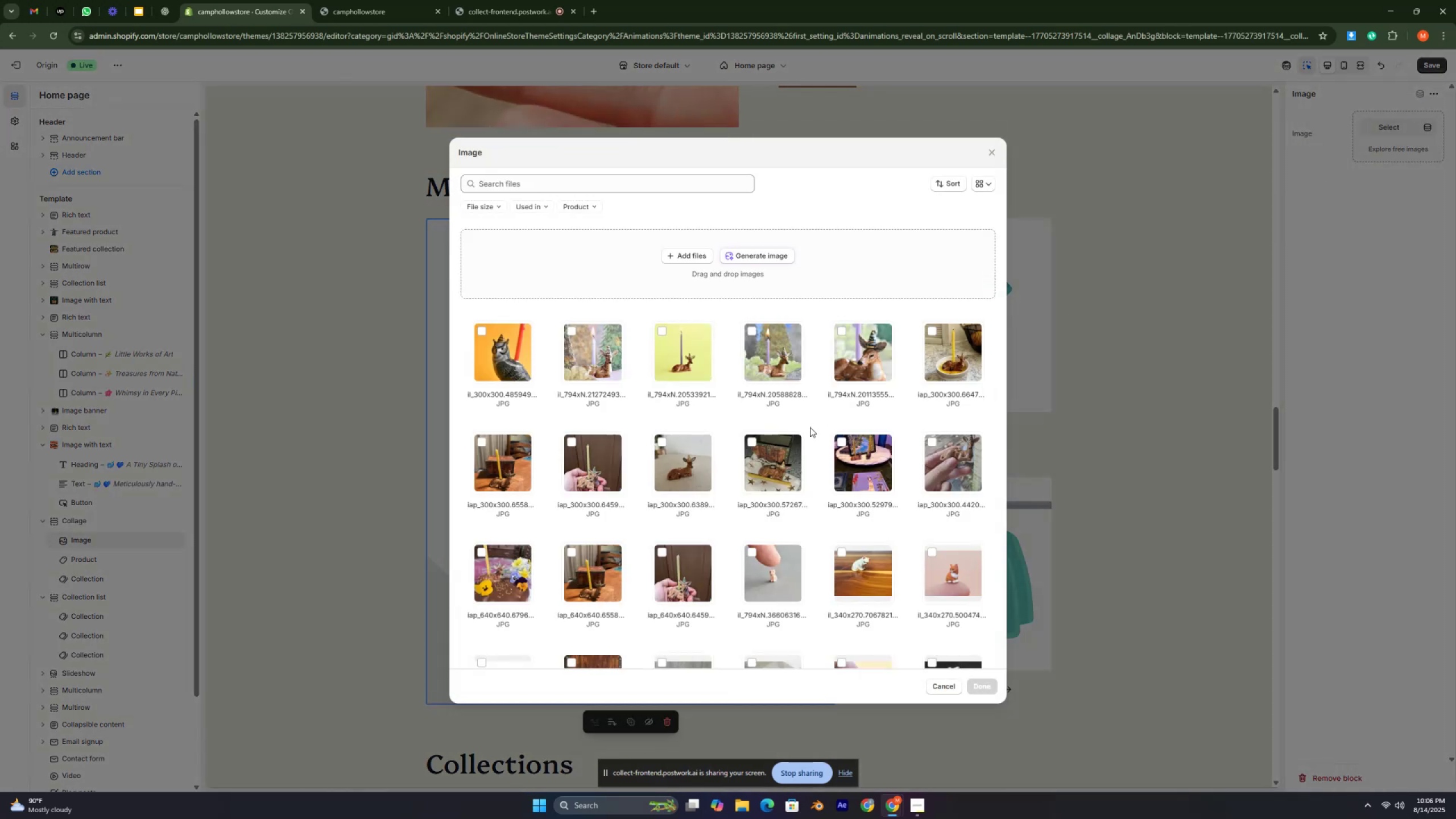 
key(Control+ControlLeft)
 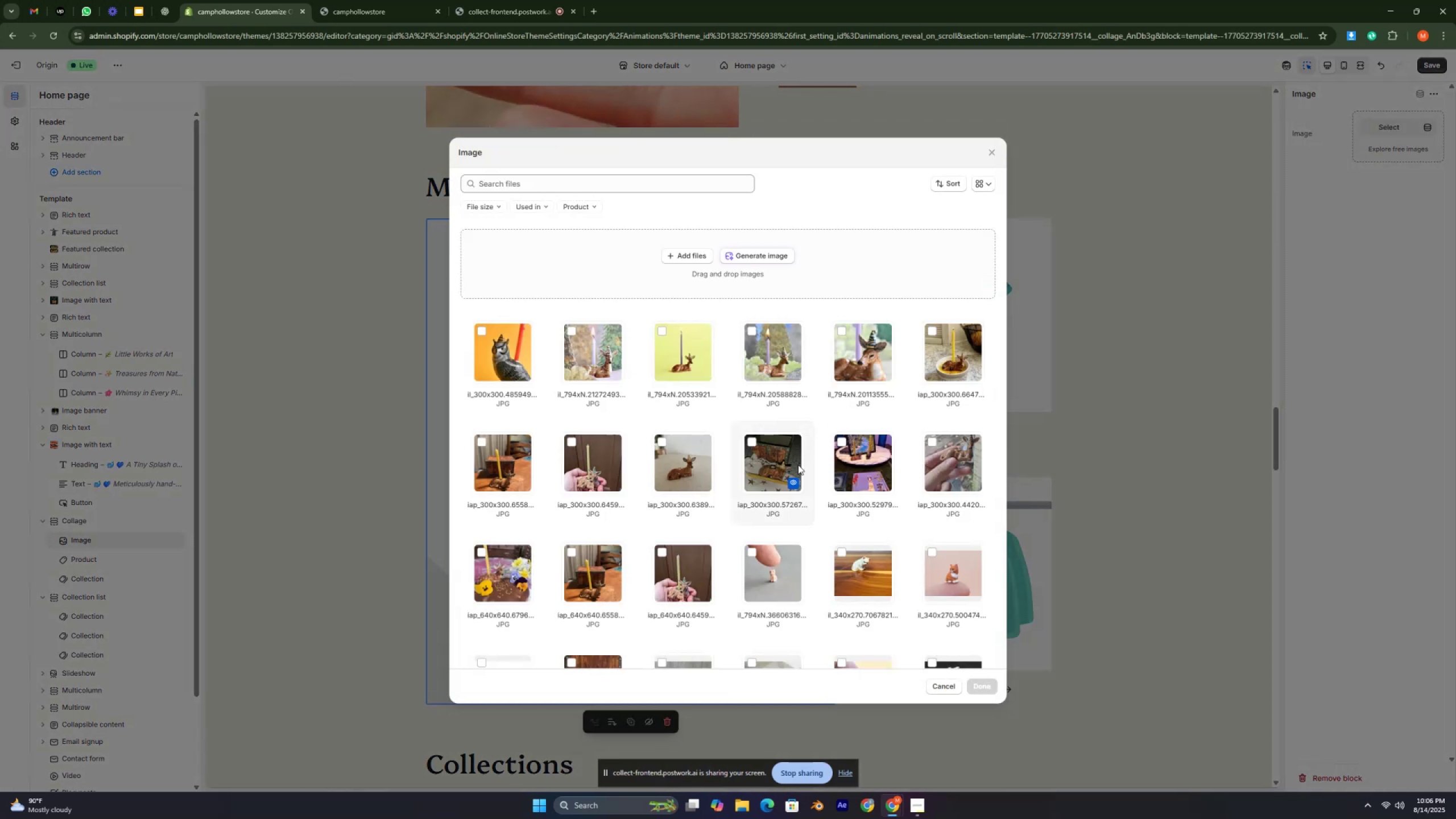 
key(Control+ControlLeft)
 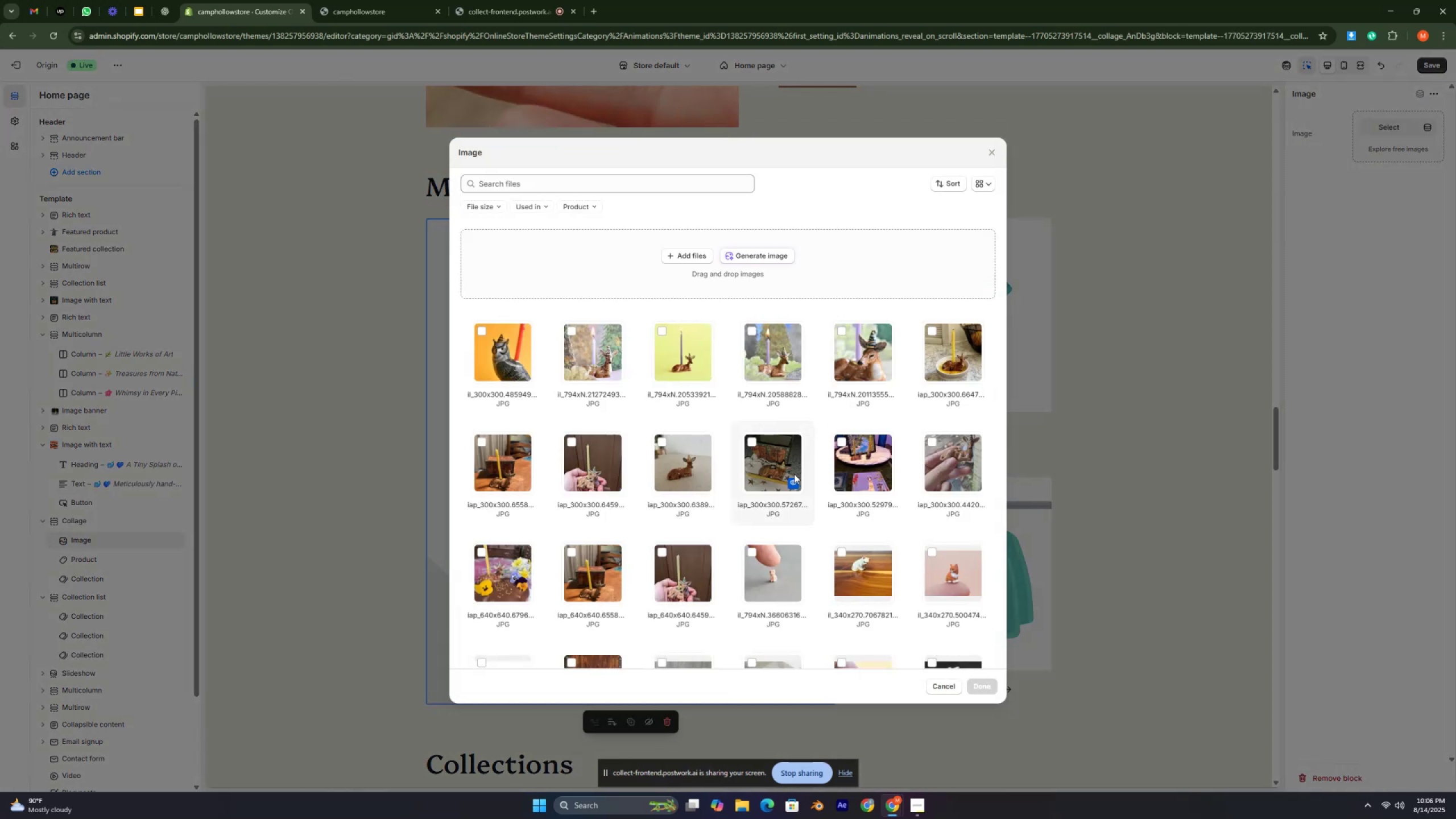 
key(Control+ControlLeft)
 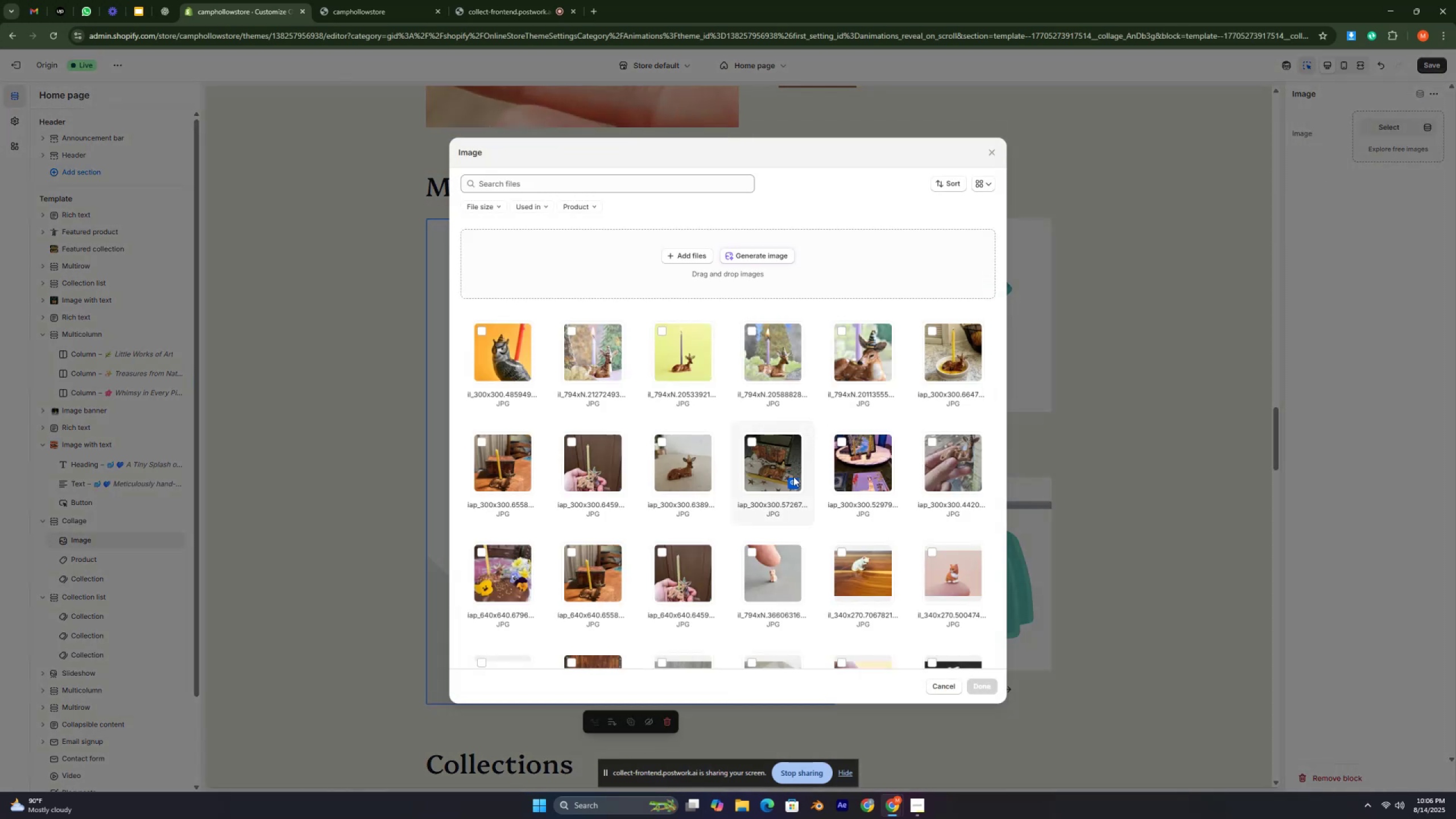 
key(Control+ControlLeft)
 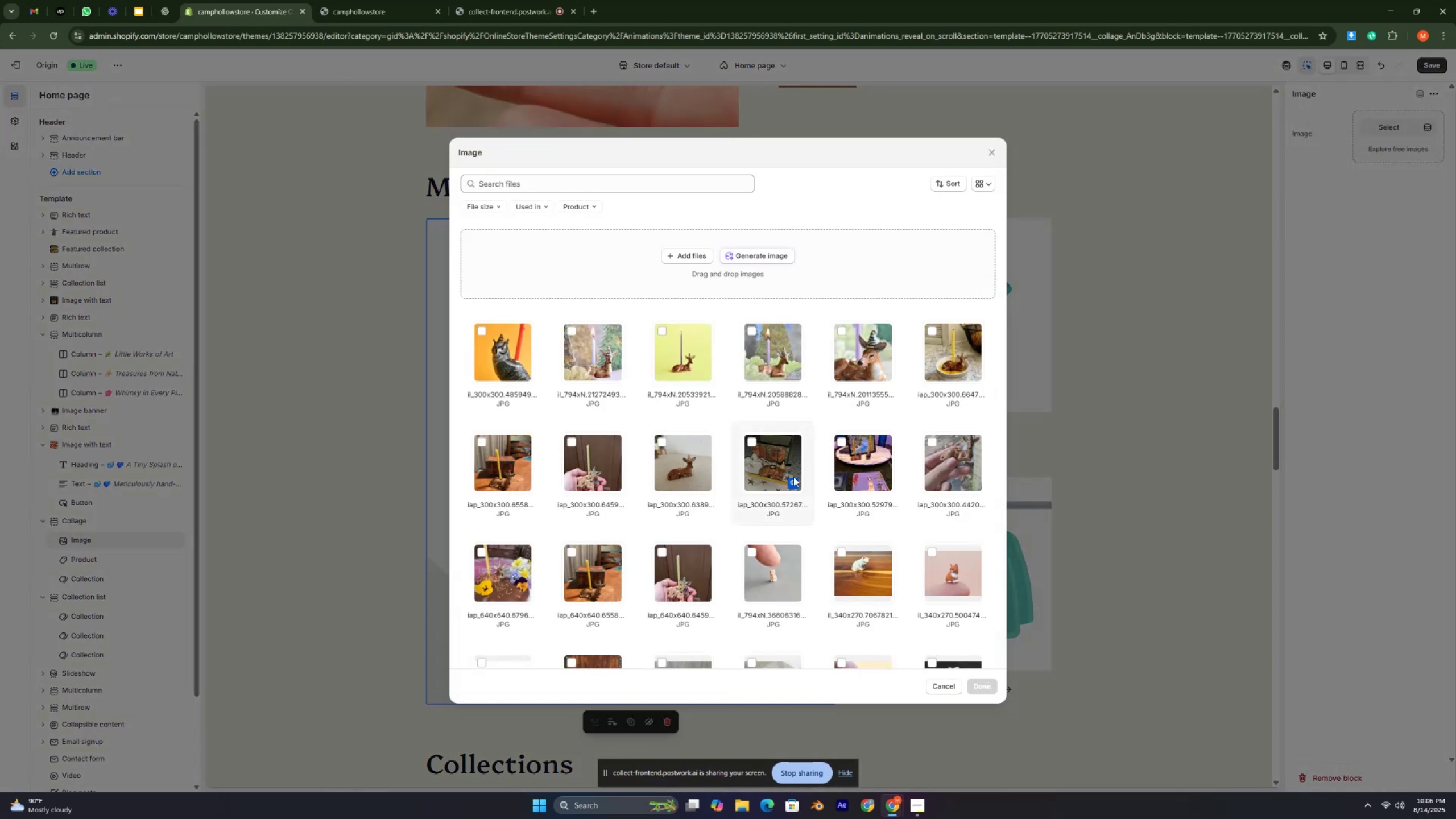 
scroll: coordinate [793, 477], scroll_direction: down, amount: 3.0
 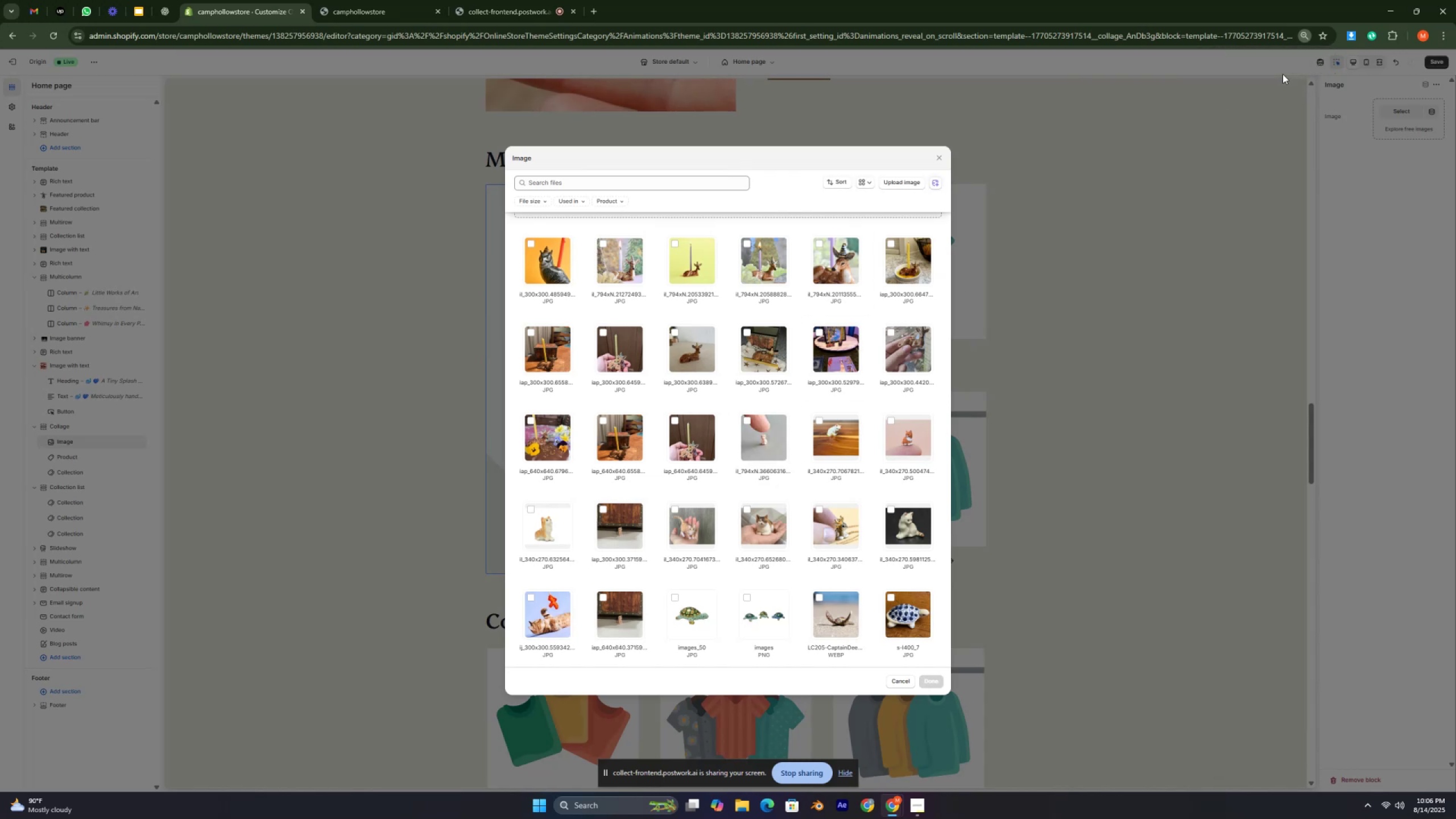 
left_click([1303, 35])
 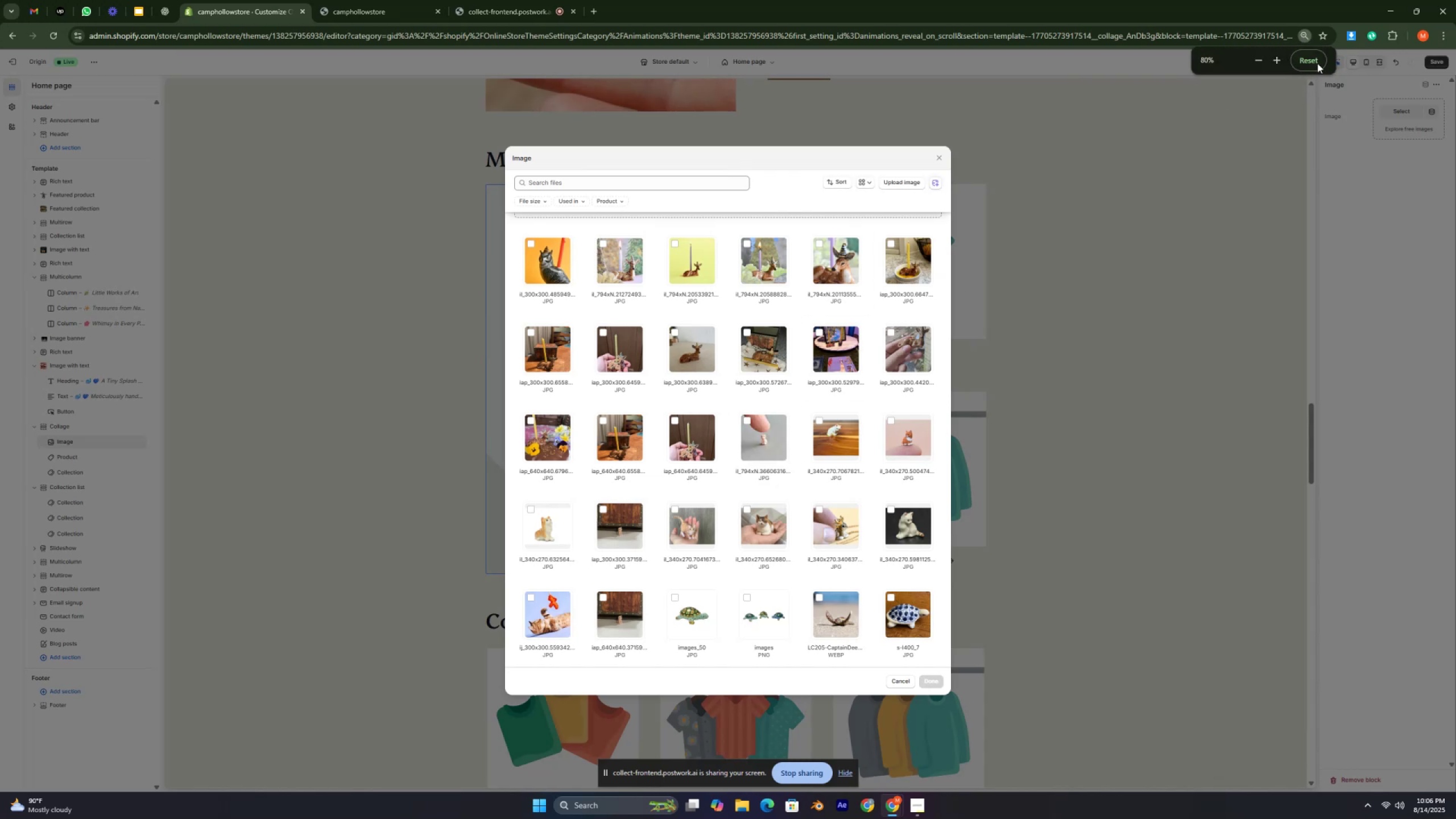 
left_click([1317, 63])
 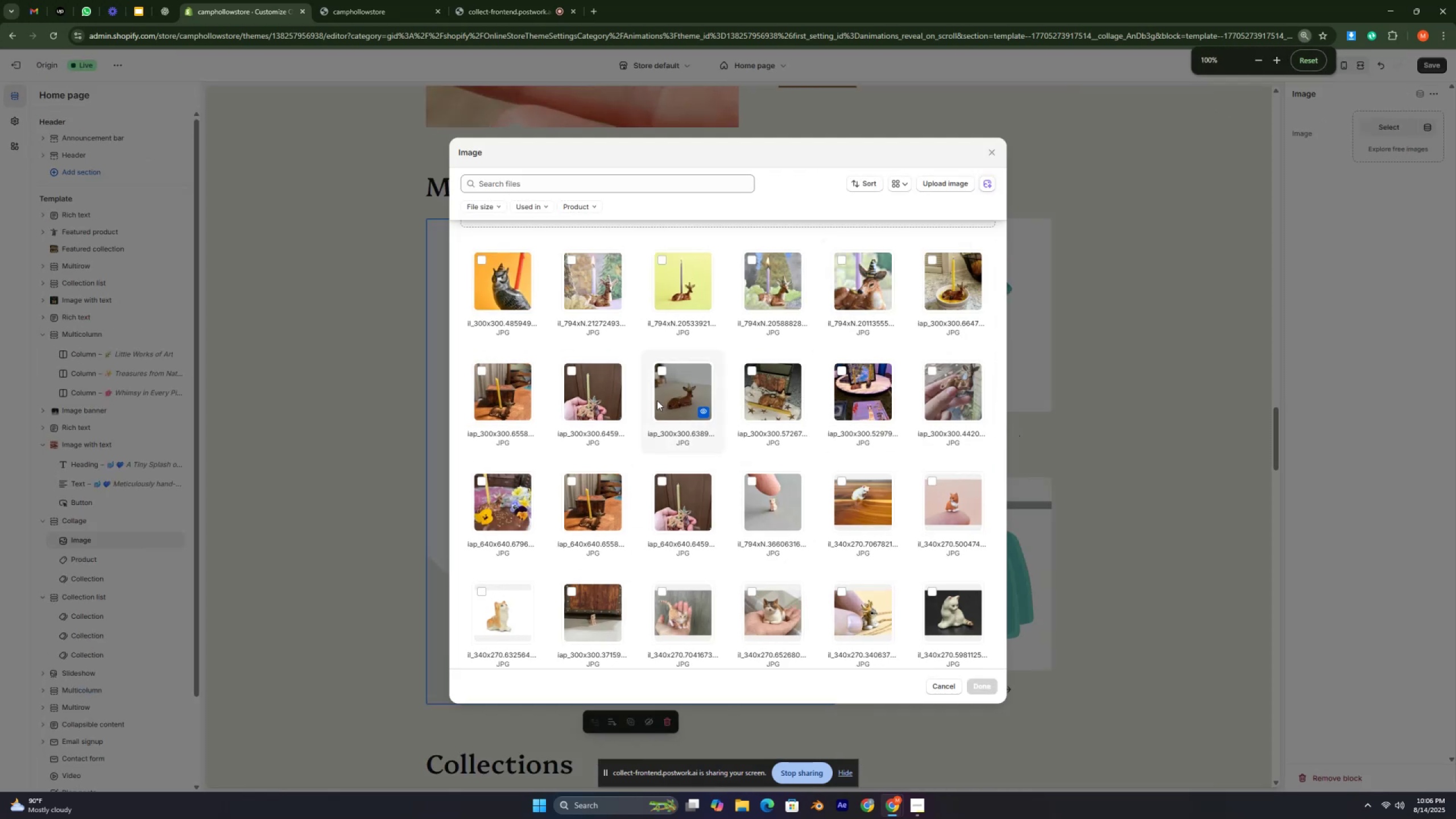 
scroll: coordinate [771, 373], scroll_direction: down, amount: 4.0
 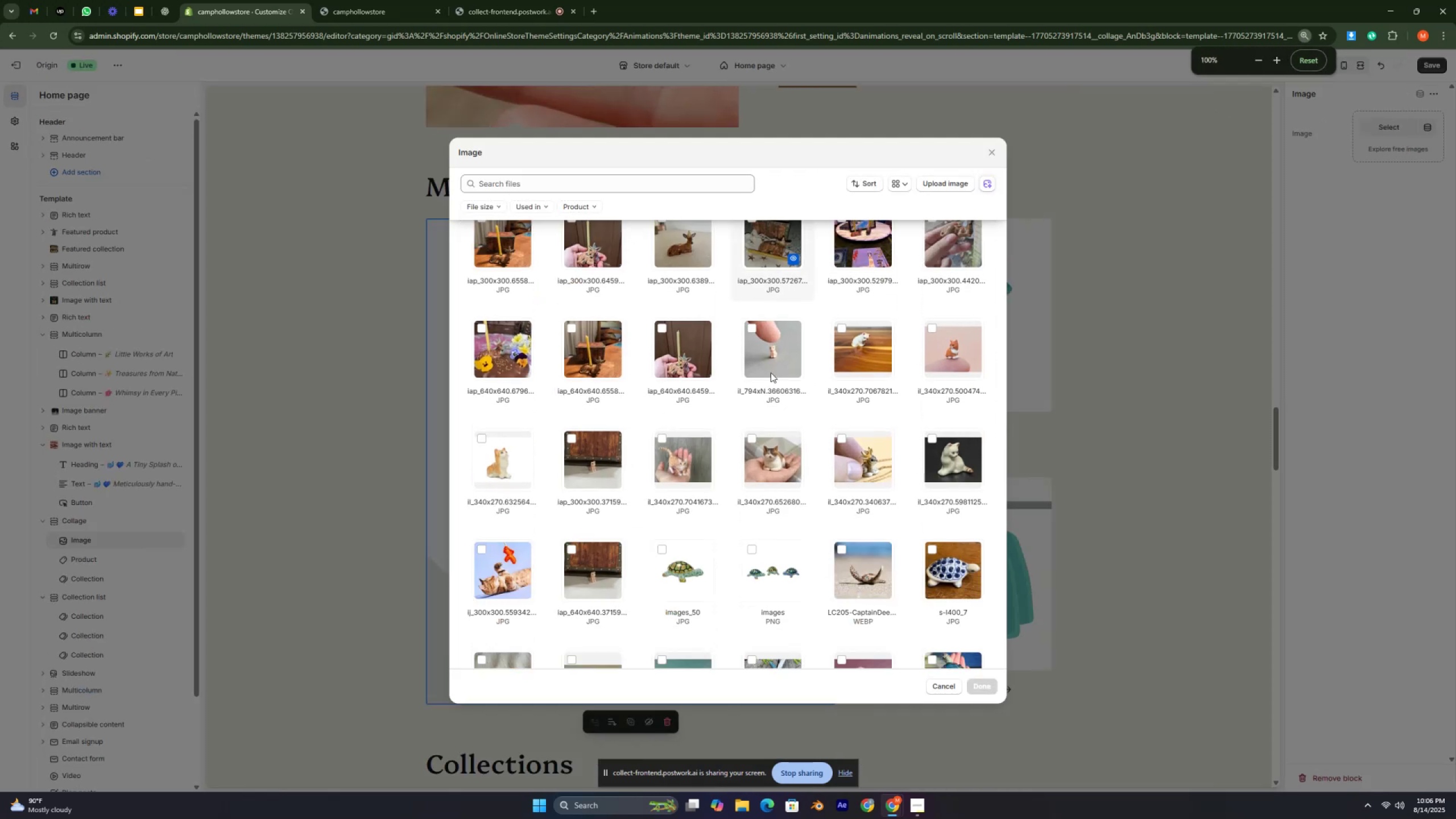 
key(Control+ControlLeft)
 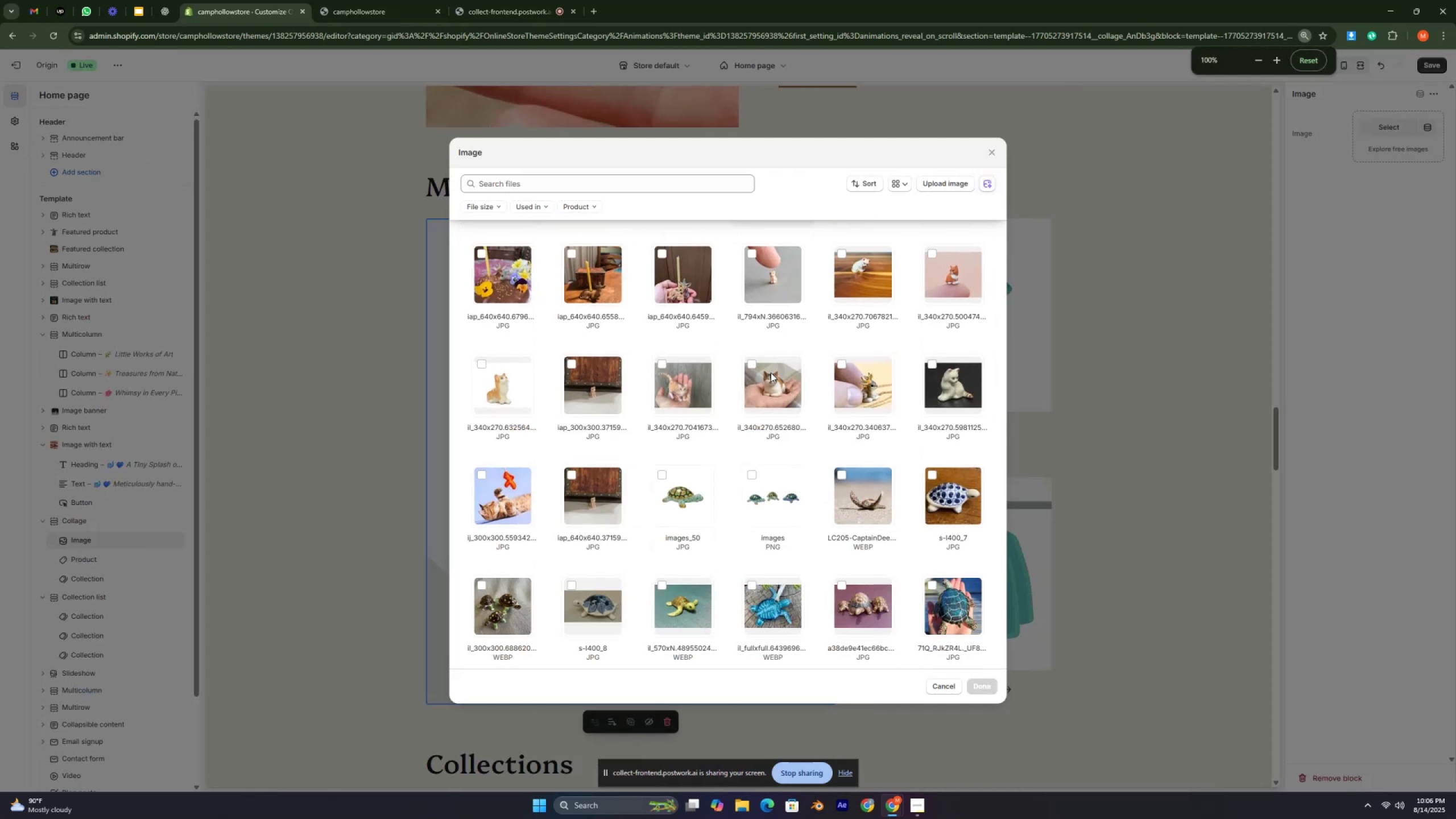 
key(Control+ControlLeft)
 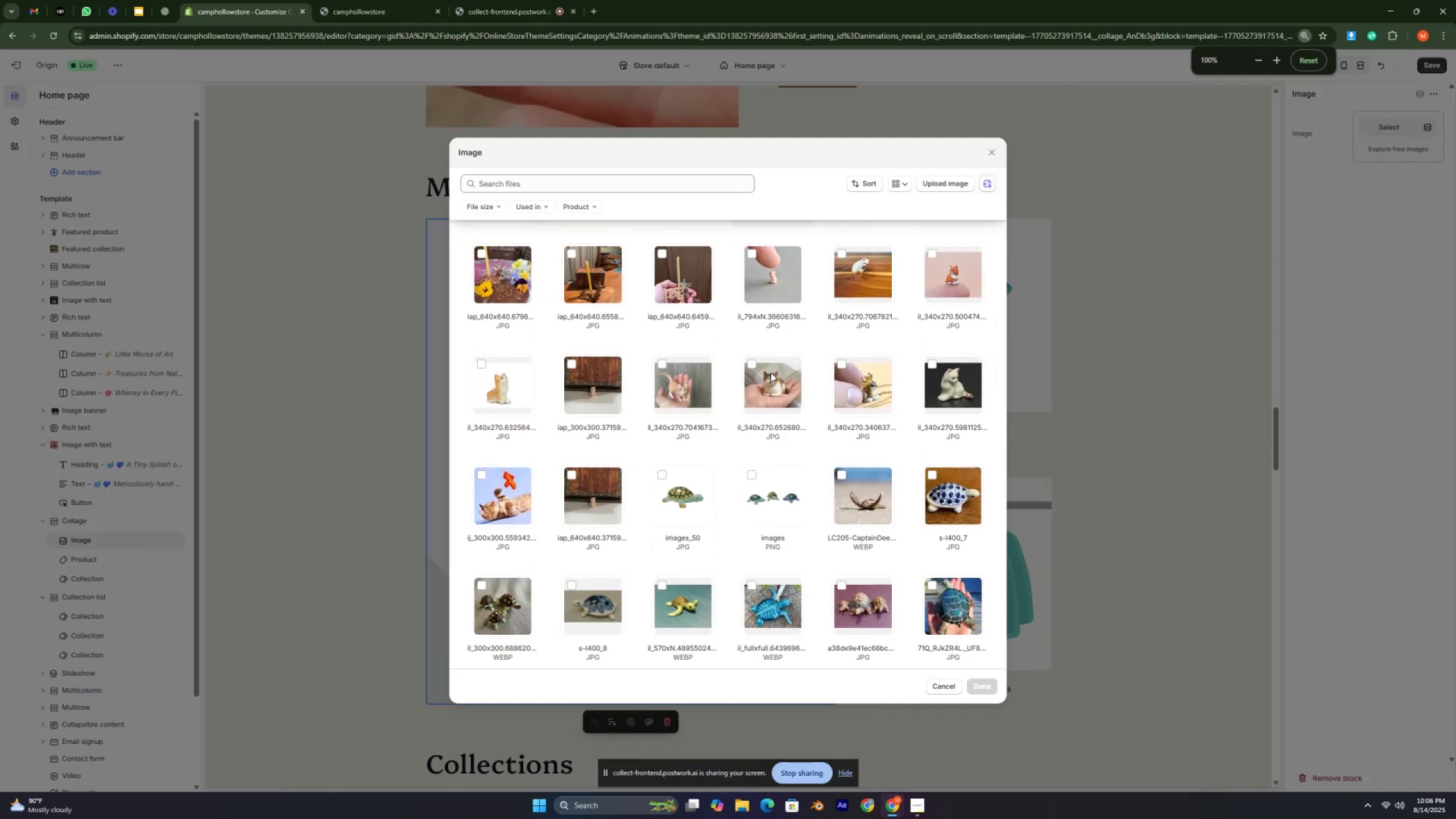 
key(Control+ControlLeft)
 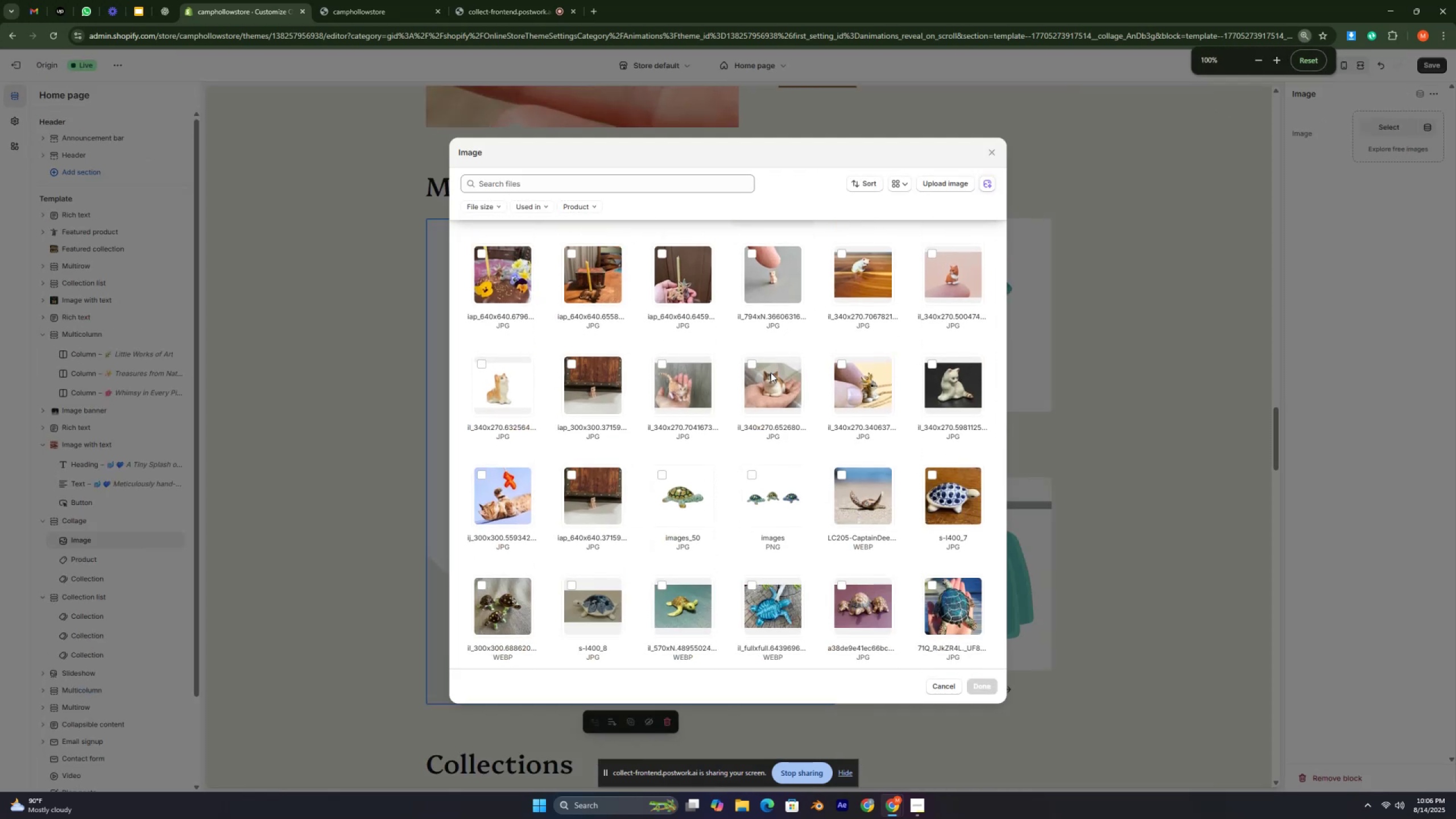 
key(Control+ControlLeft)
 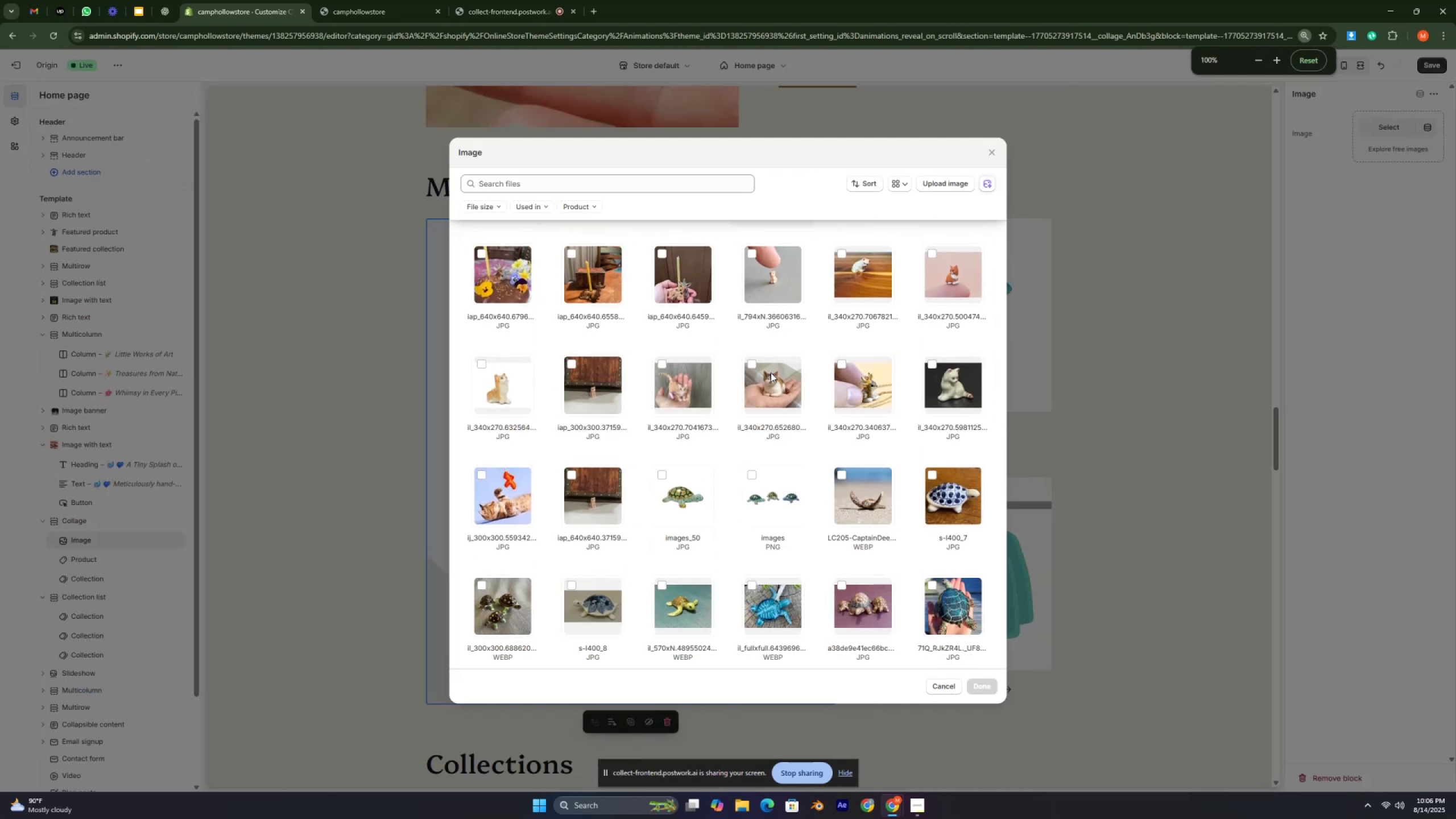 
key(Control+ControlLeft)
 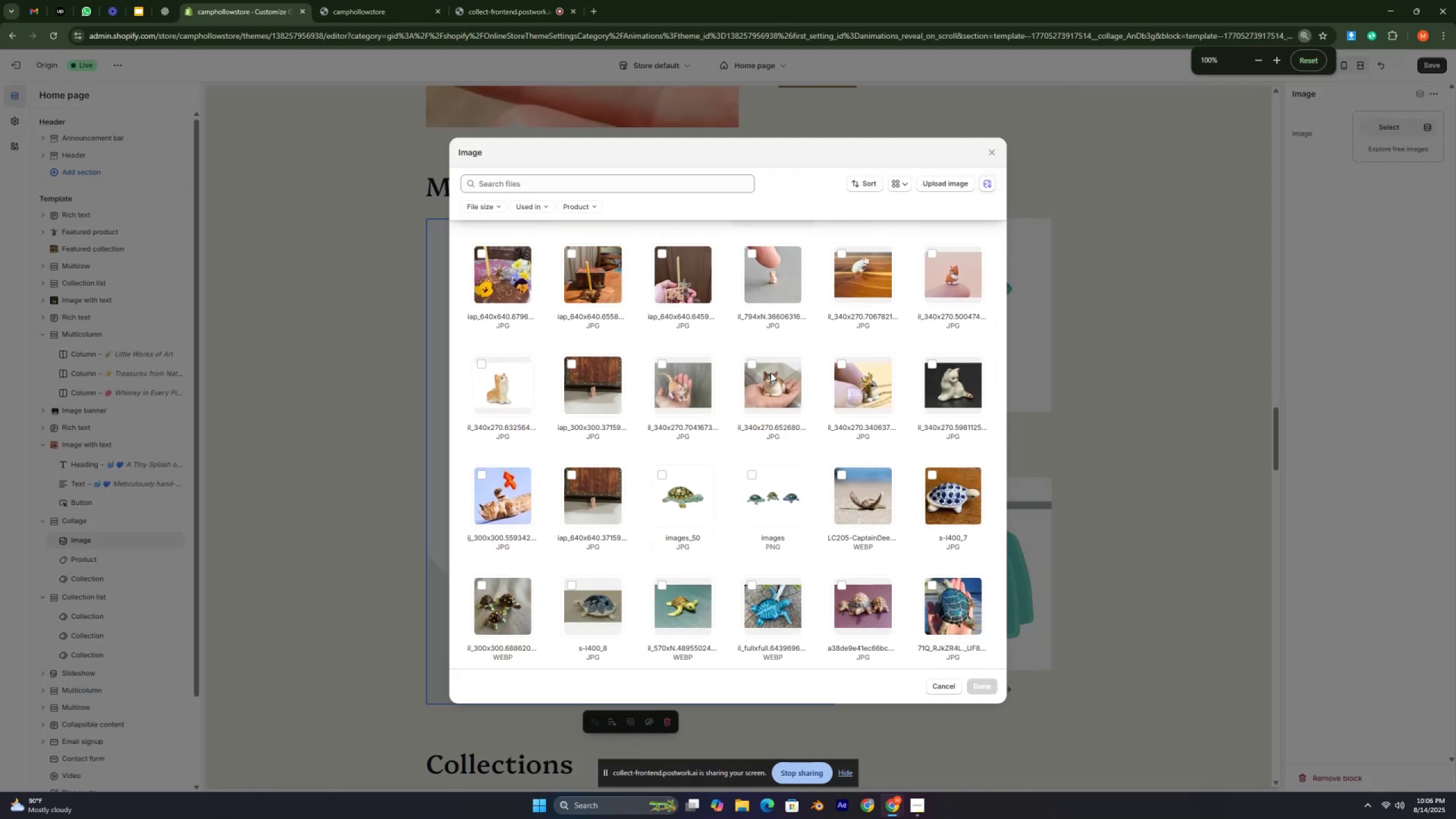 
key(Control+ControlLeft)
 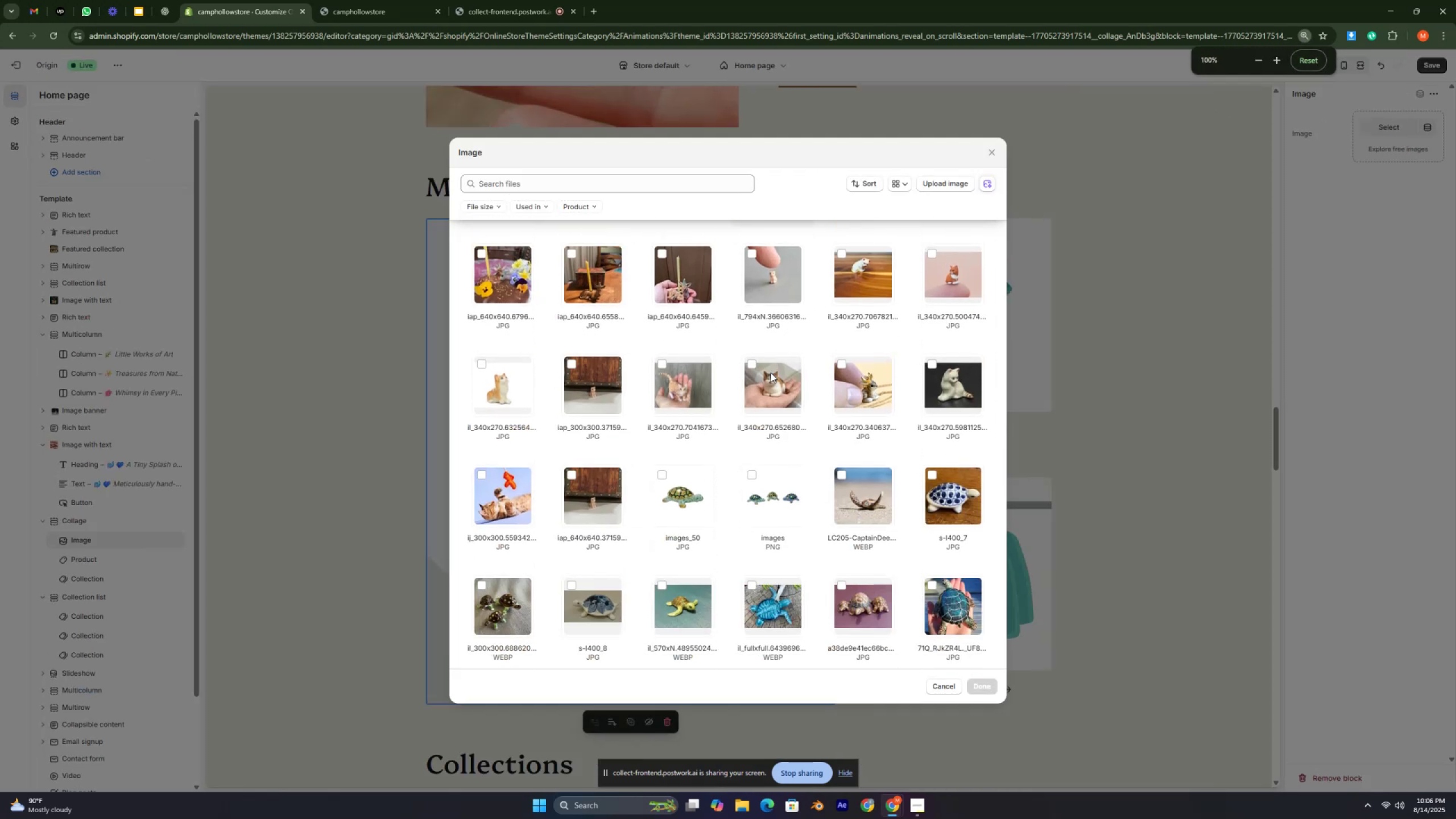 
key(Control+ControlLeft)
 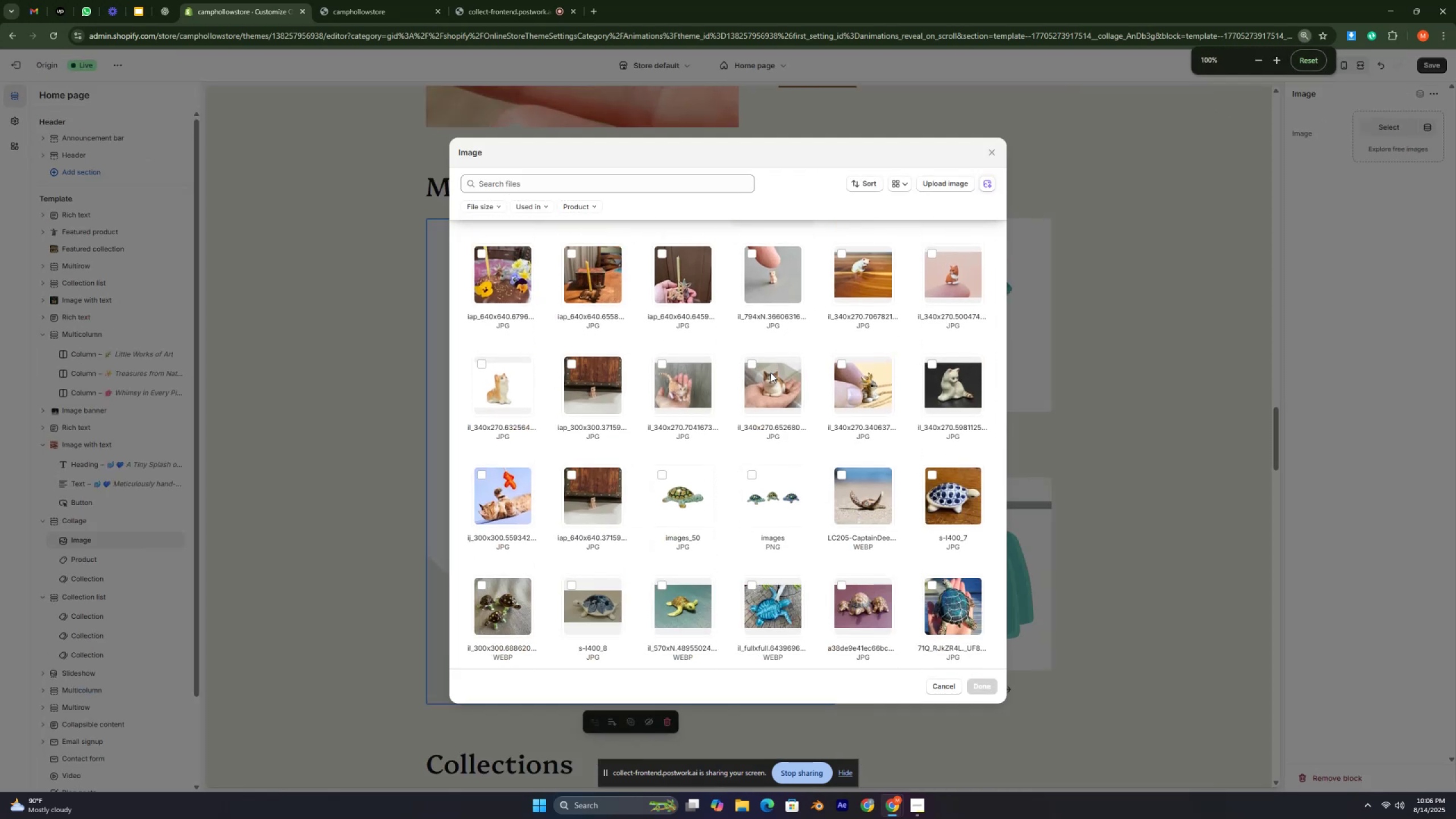 
key(Control+ControlLeft)
 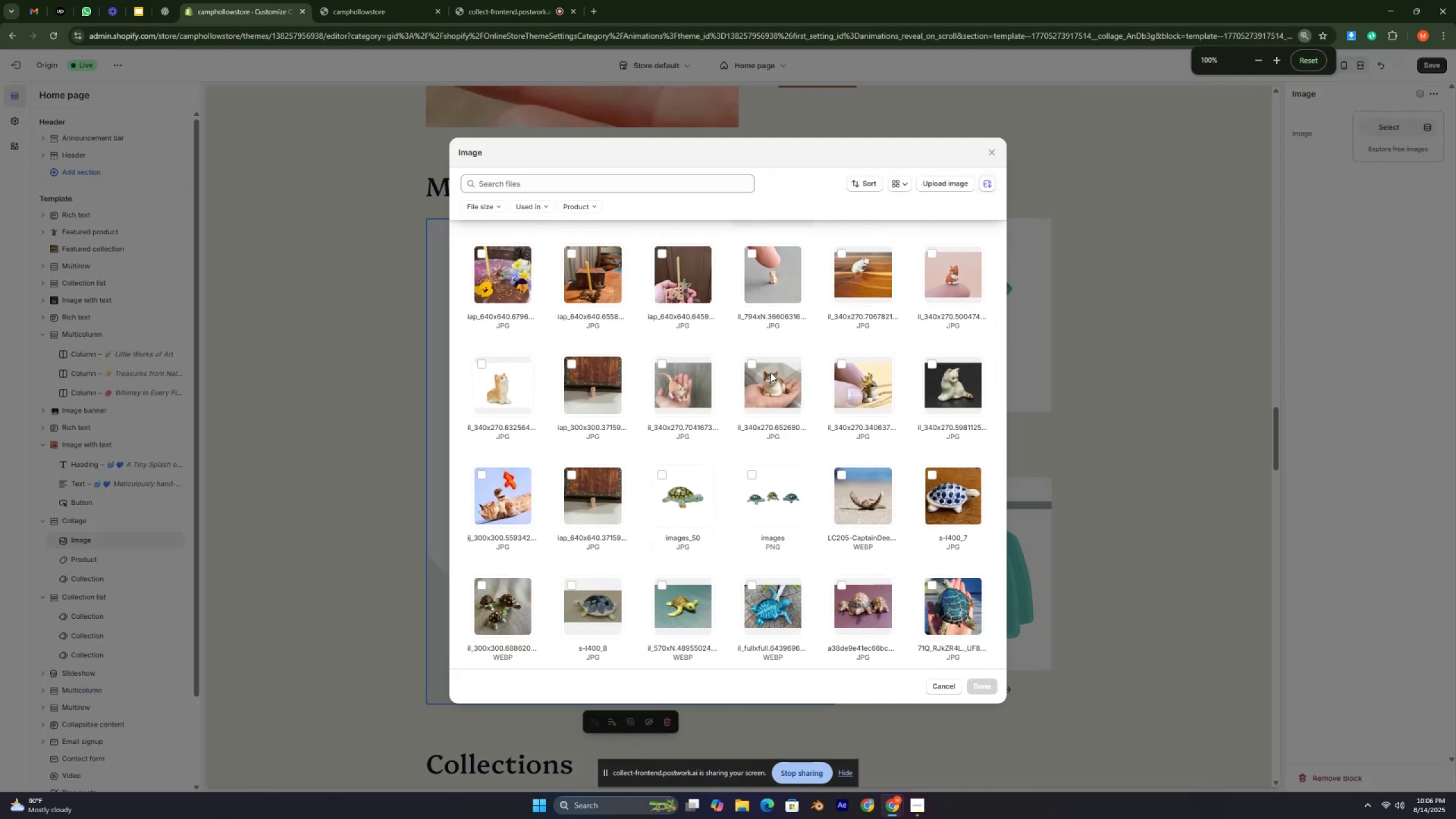 
key(Control+ControlLeft)
 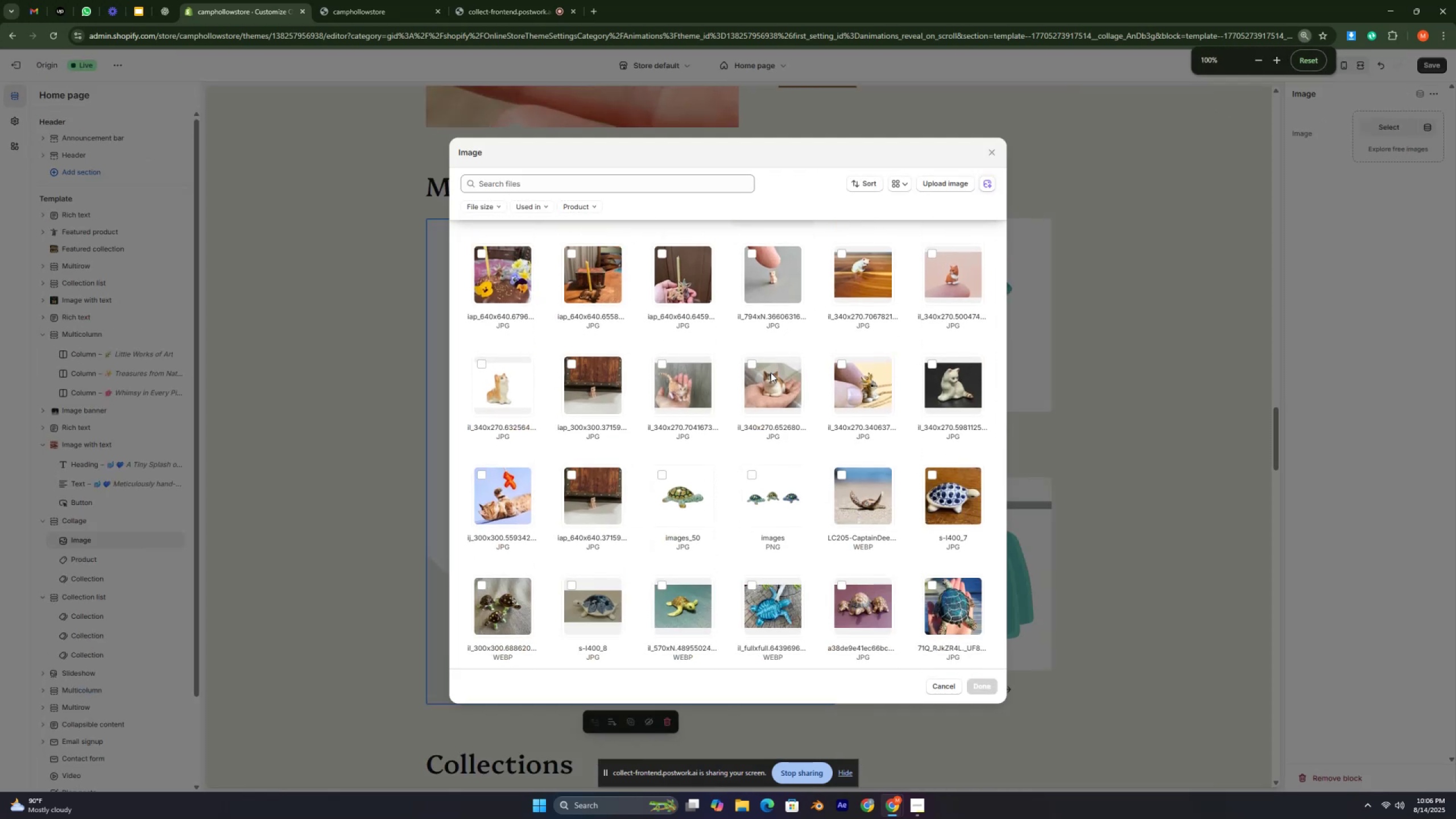 
key(Control+ControlLeft)
 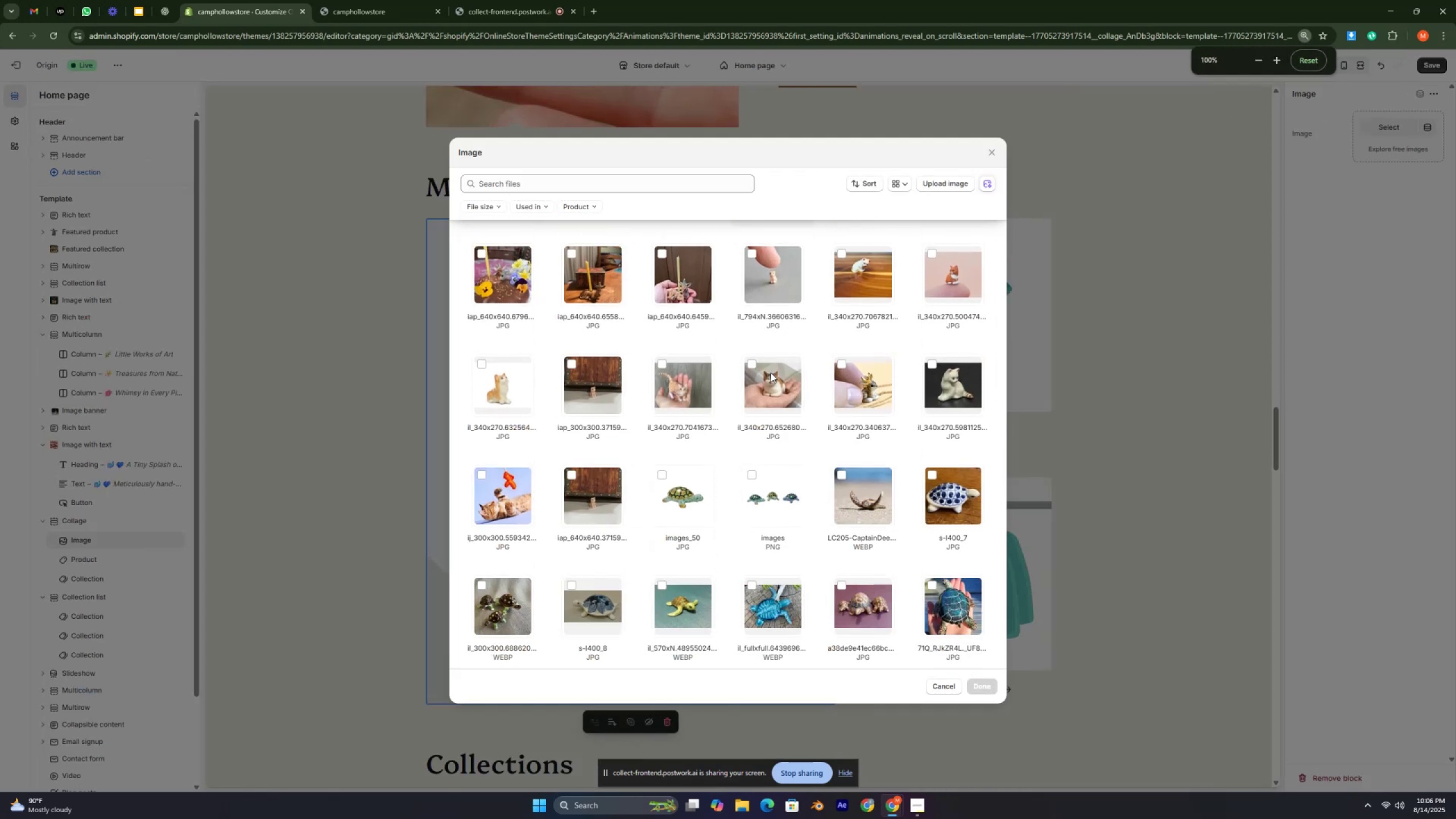 
scroll: coordinate [772, 498], scroll_direction: down, amount: 49.0
 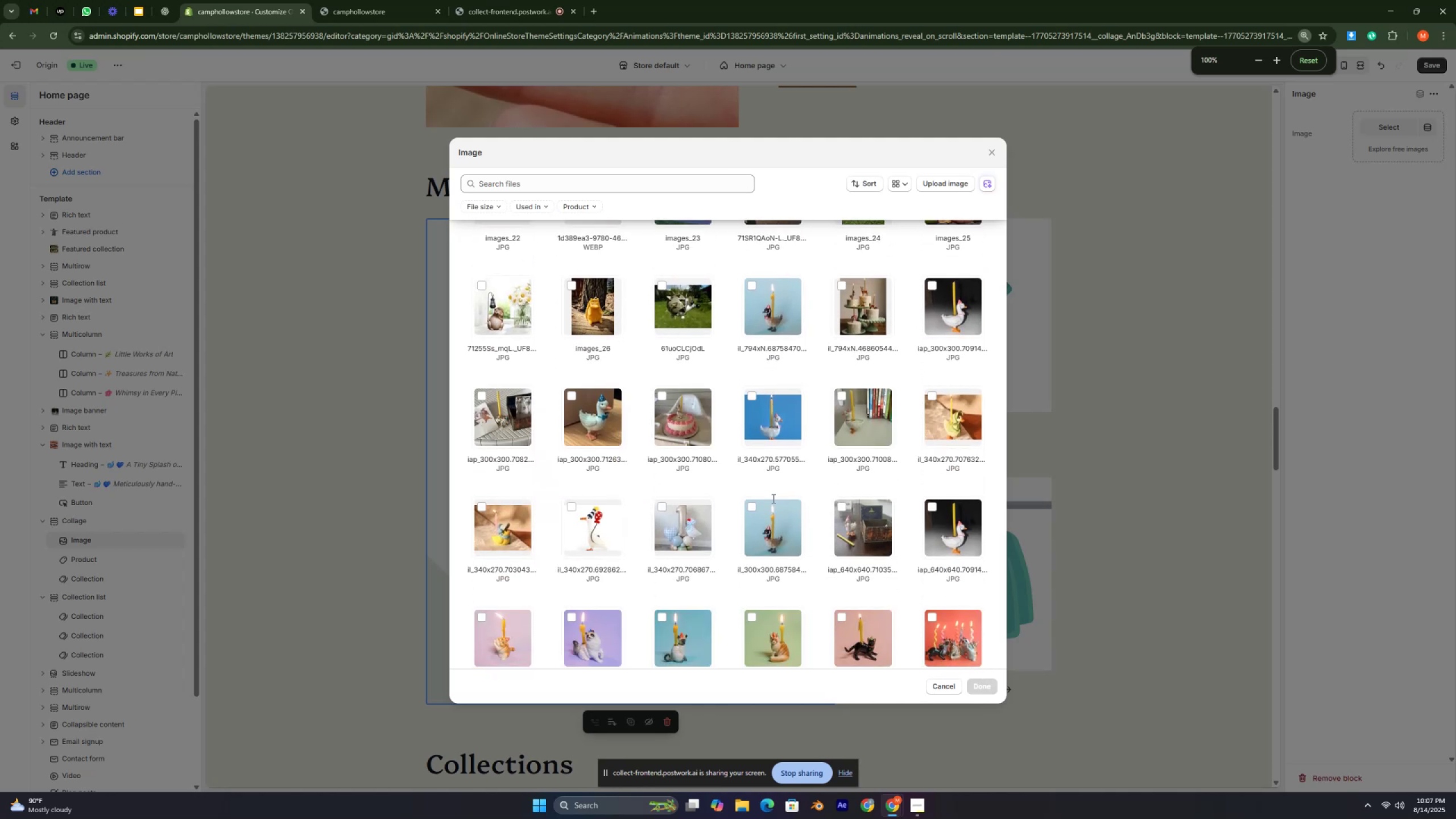 
key(Control+ControlLeft)
 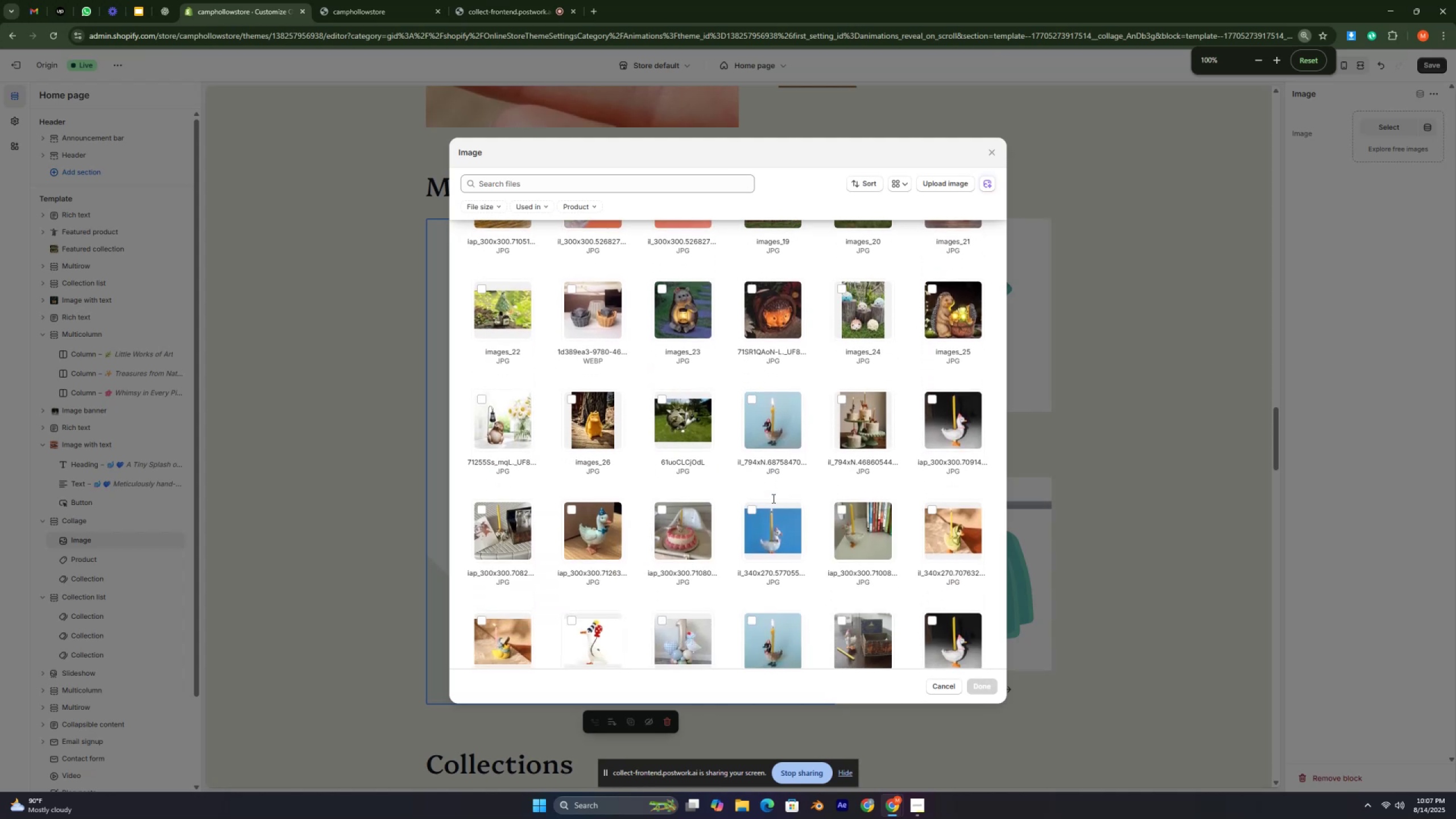 
key(Control+ControlLeft)
 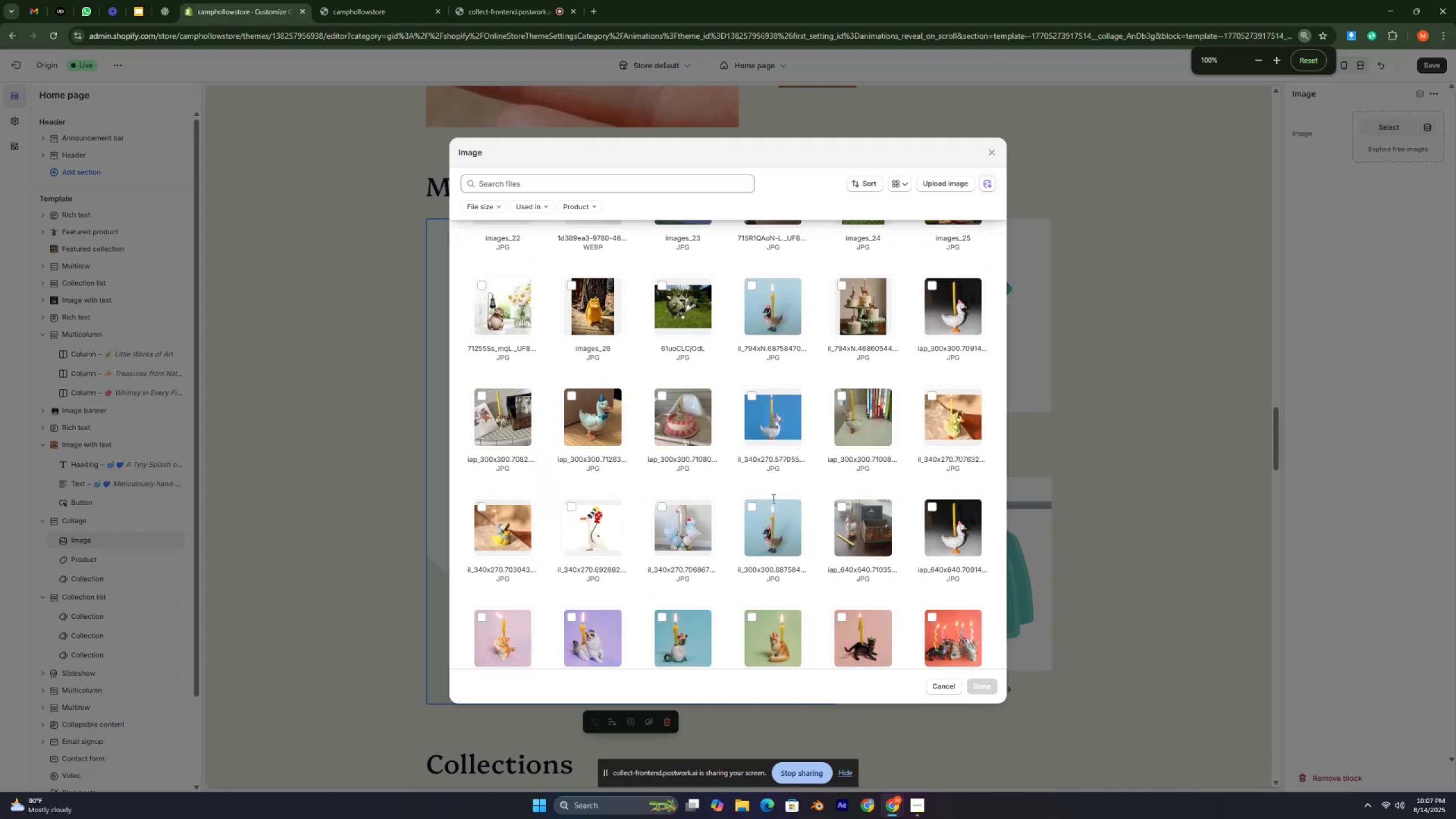 
key(Control+ControlLeft)
 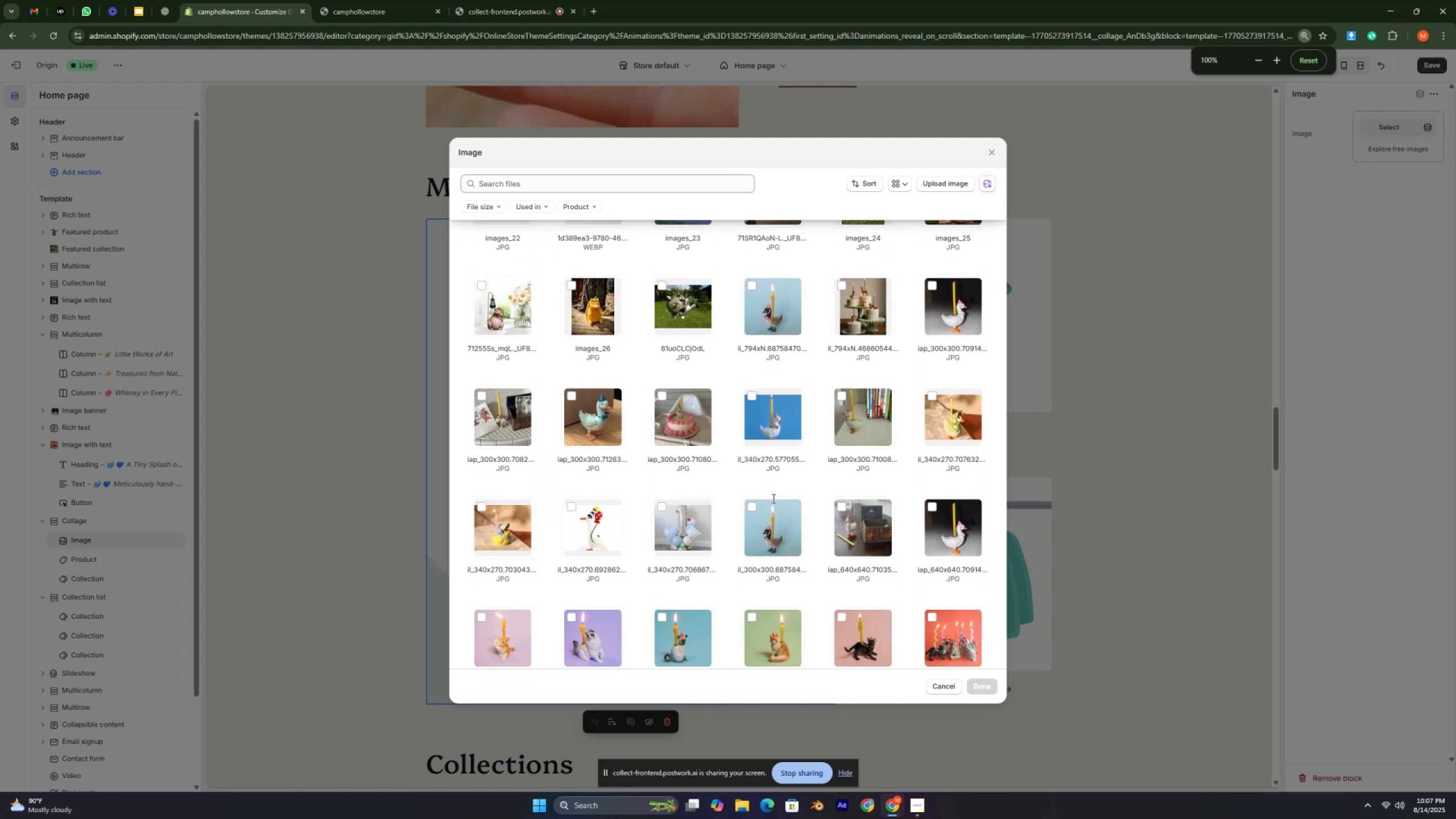 
key(Control+ControlLeft)
 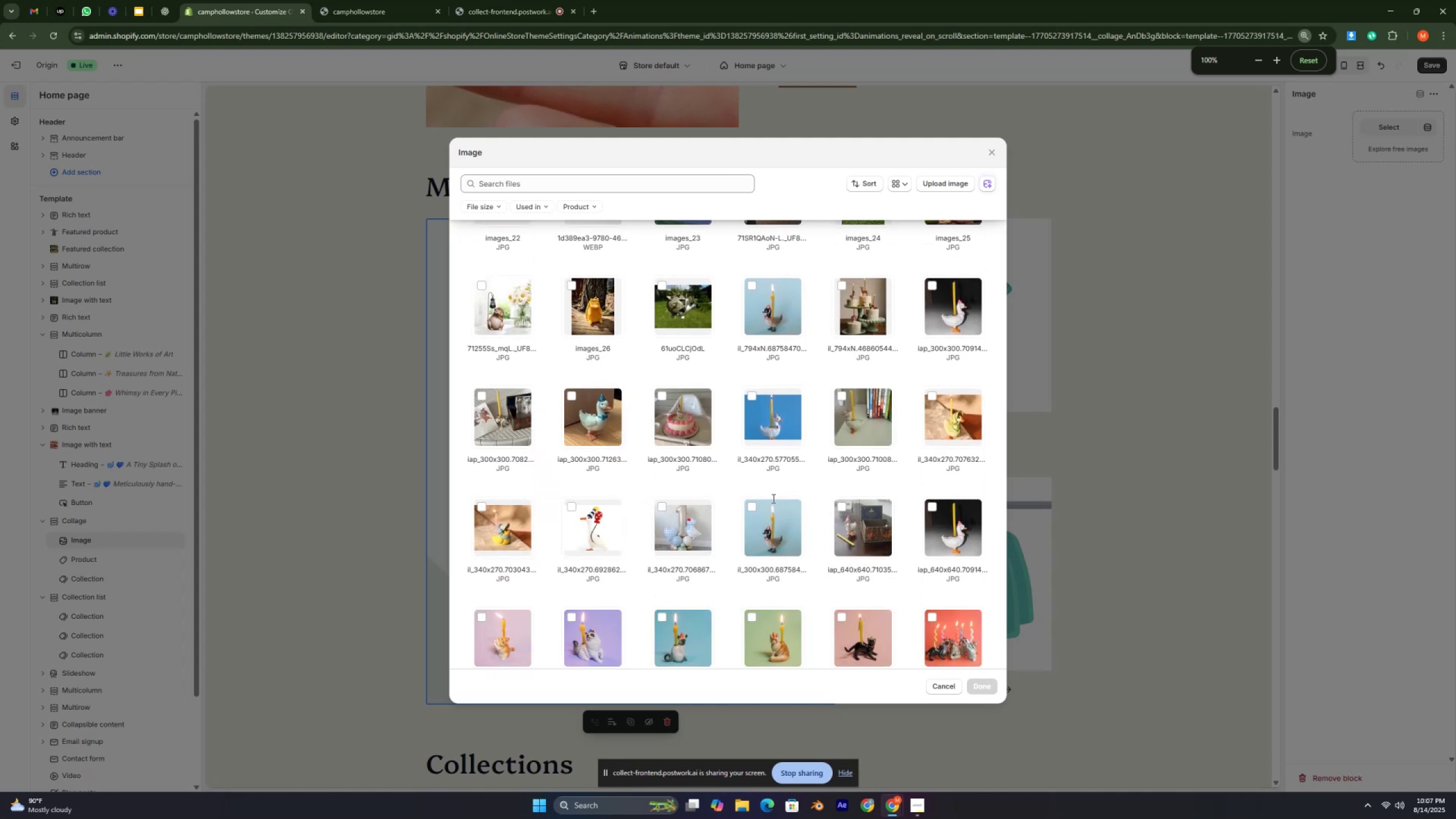 
key(Control+ControlLeft)
 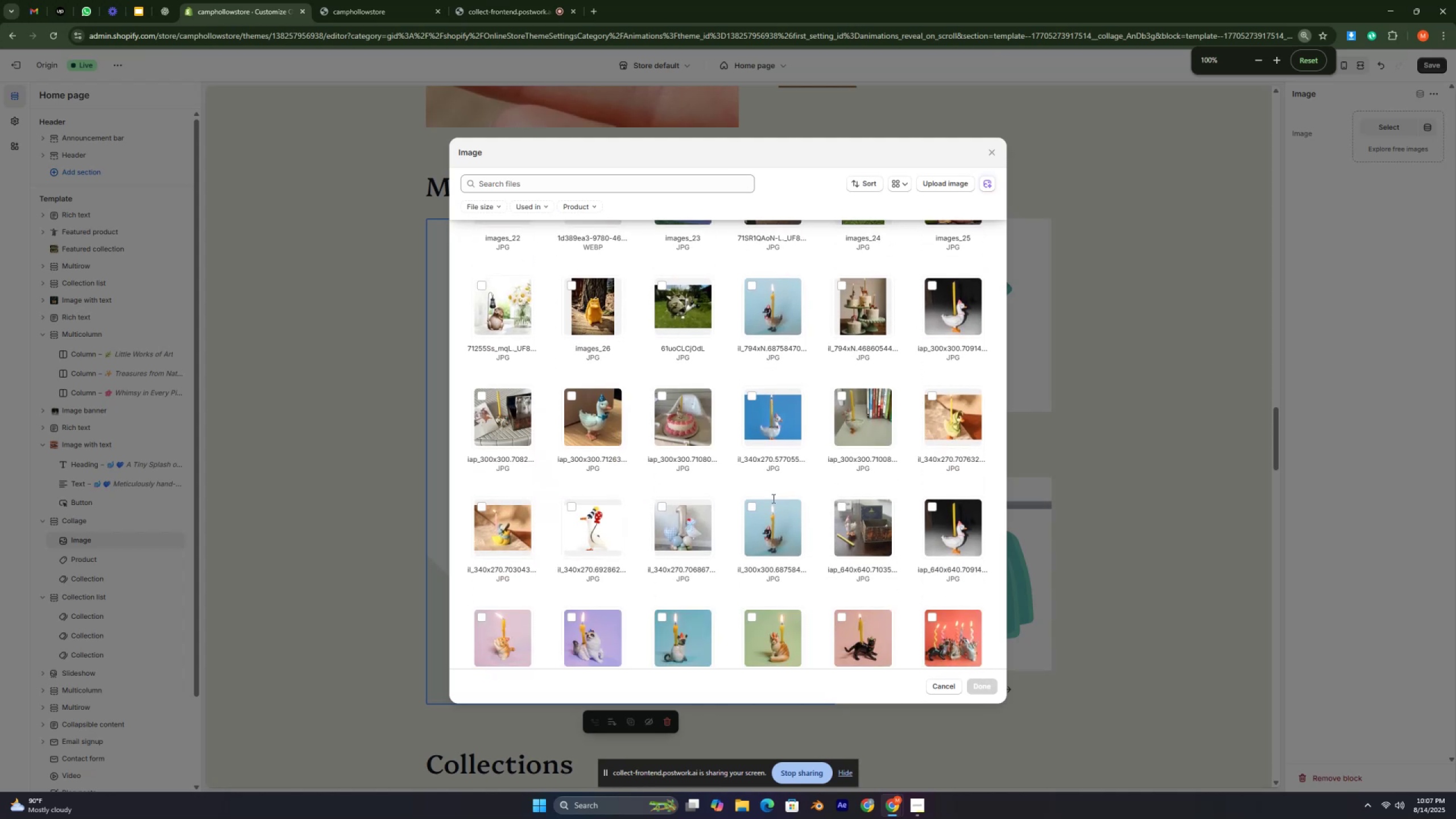 
key(Control+ControlLeft)
 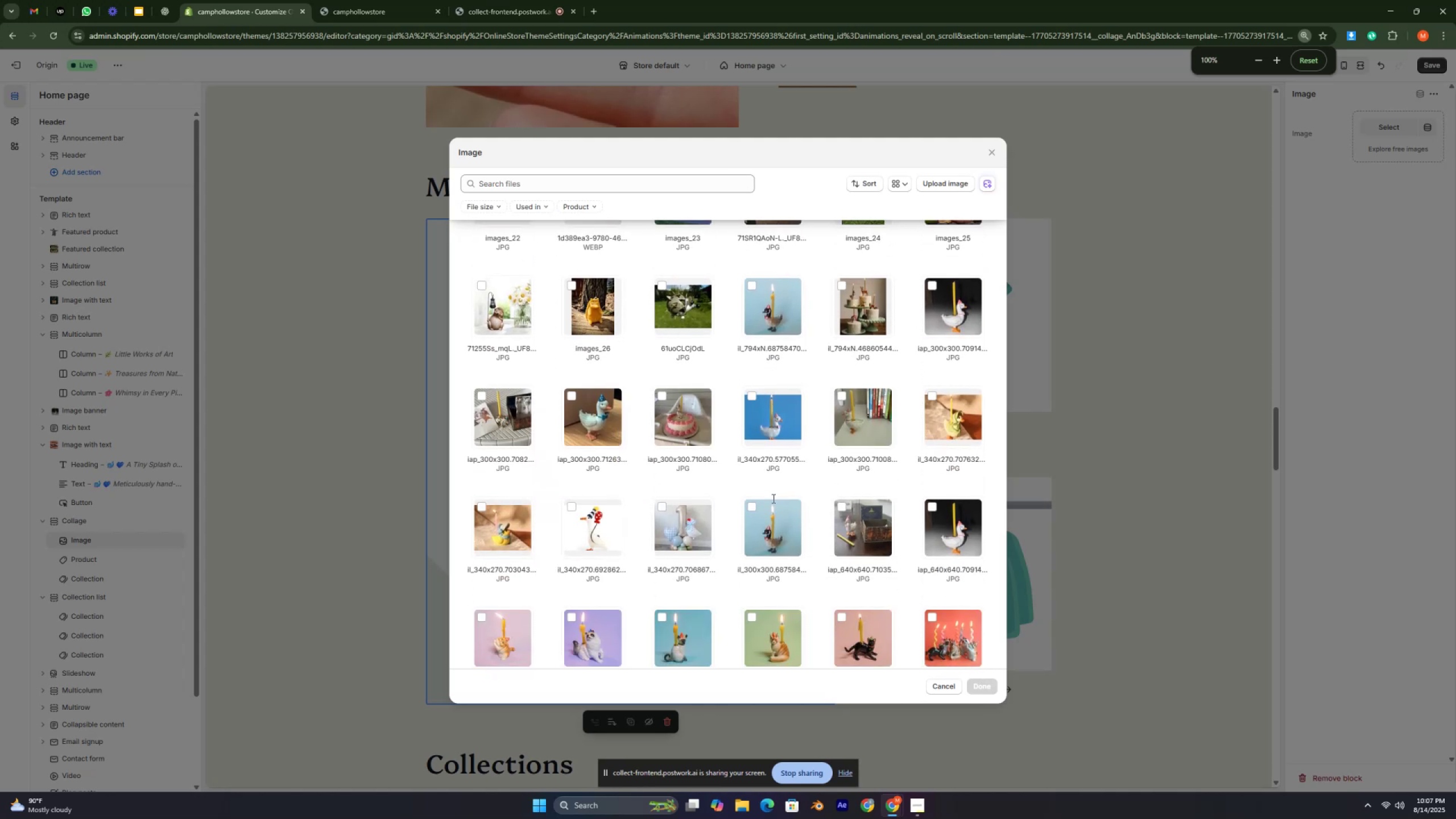 
key(Control+ControlLeft)
 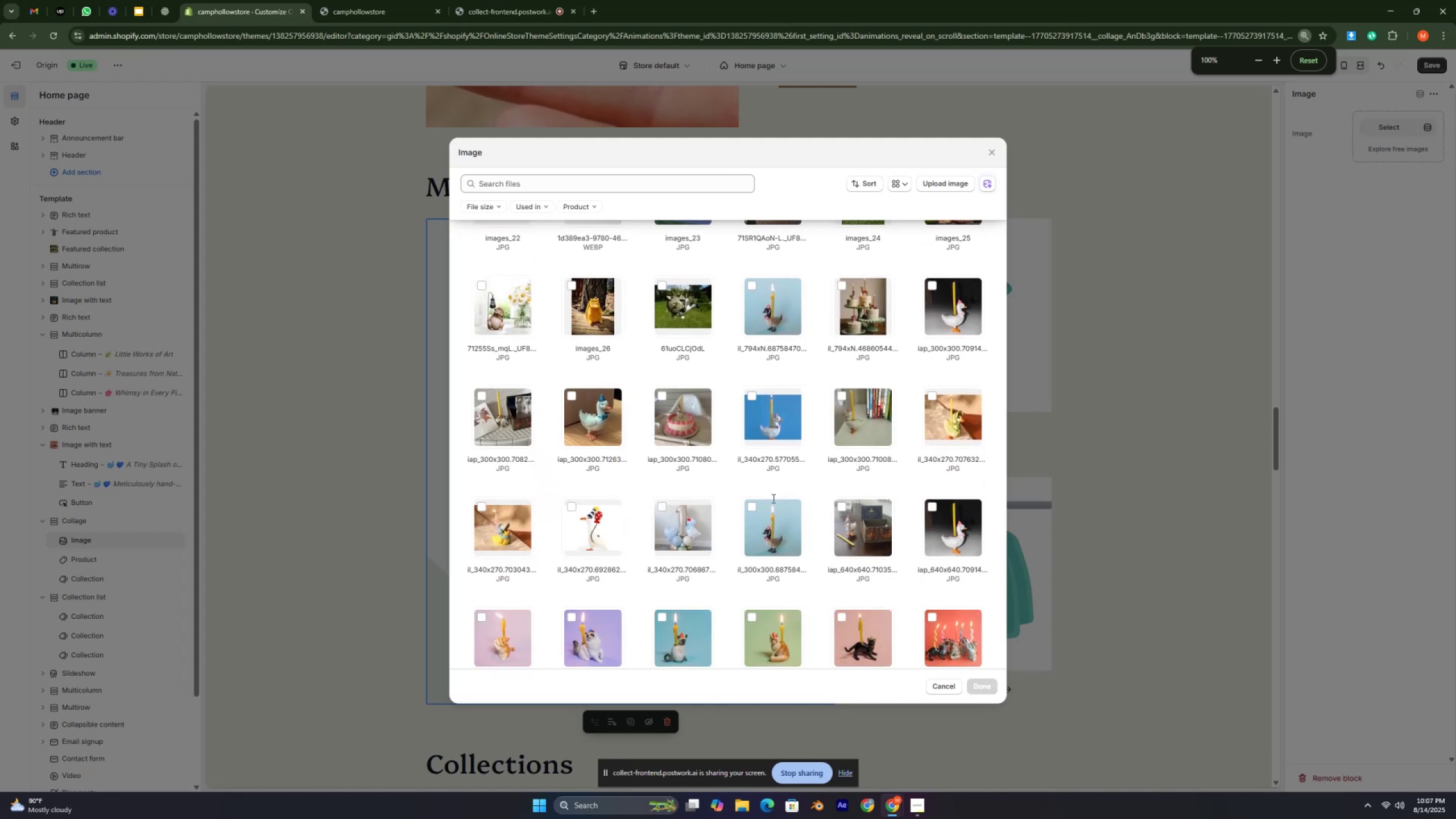 
key(Control+ControlLeft)
 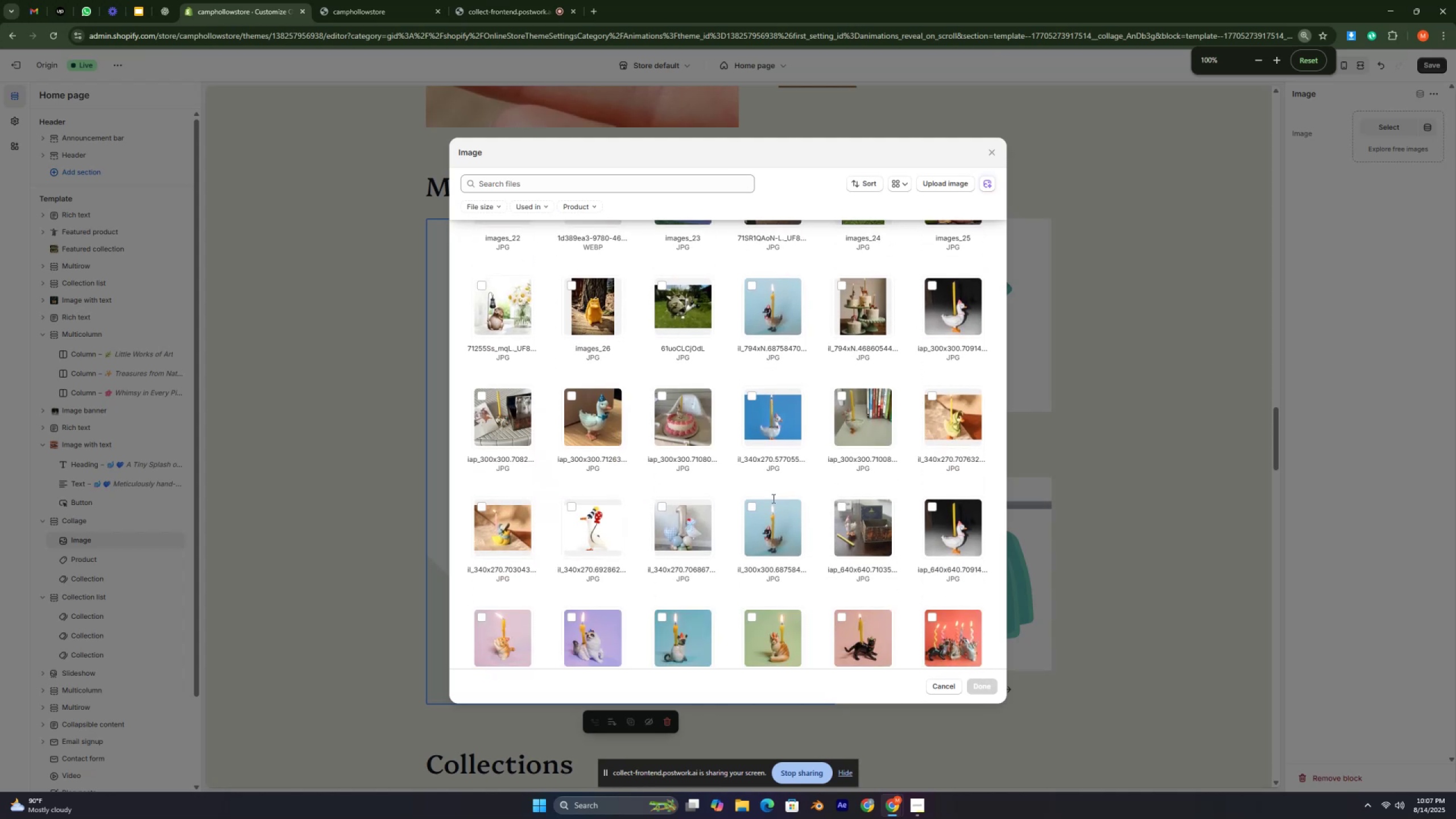 
key(Control+ControlLeft)
 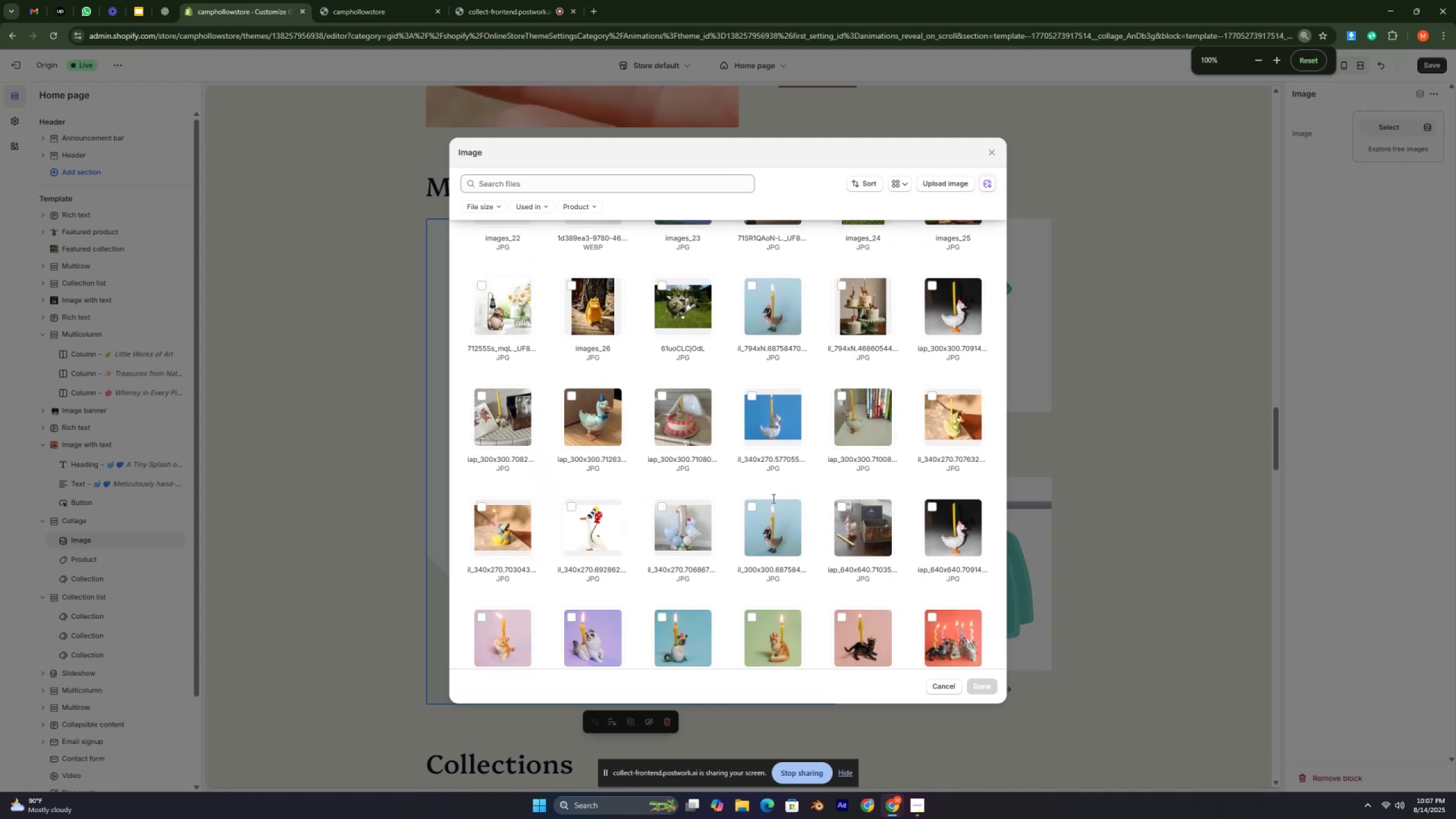 
key(Control+ControlLeft)
 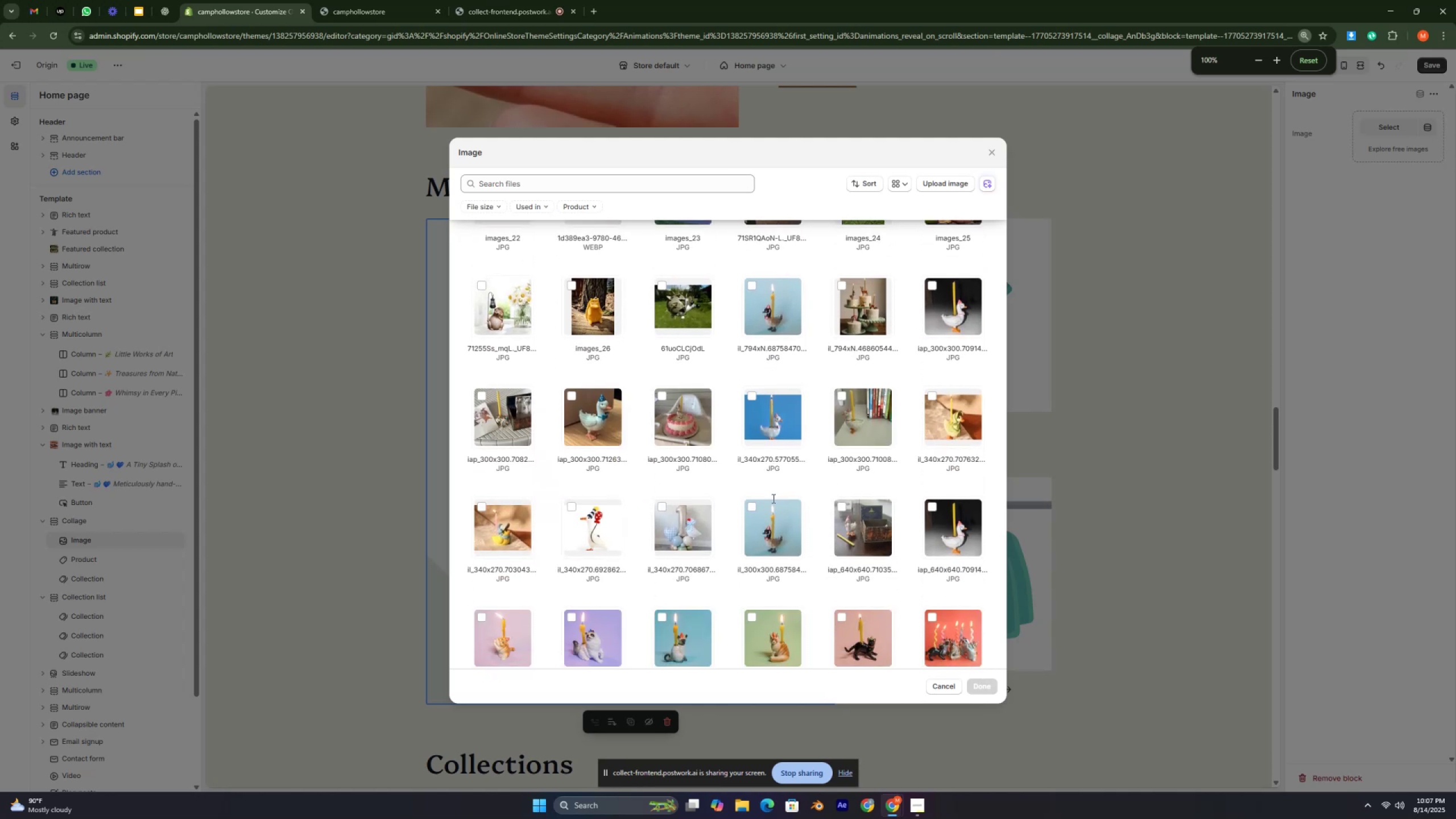 
scroll: coordinate [772, 498], scroll_direction: down, amount: 8.0
 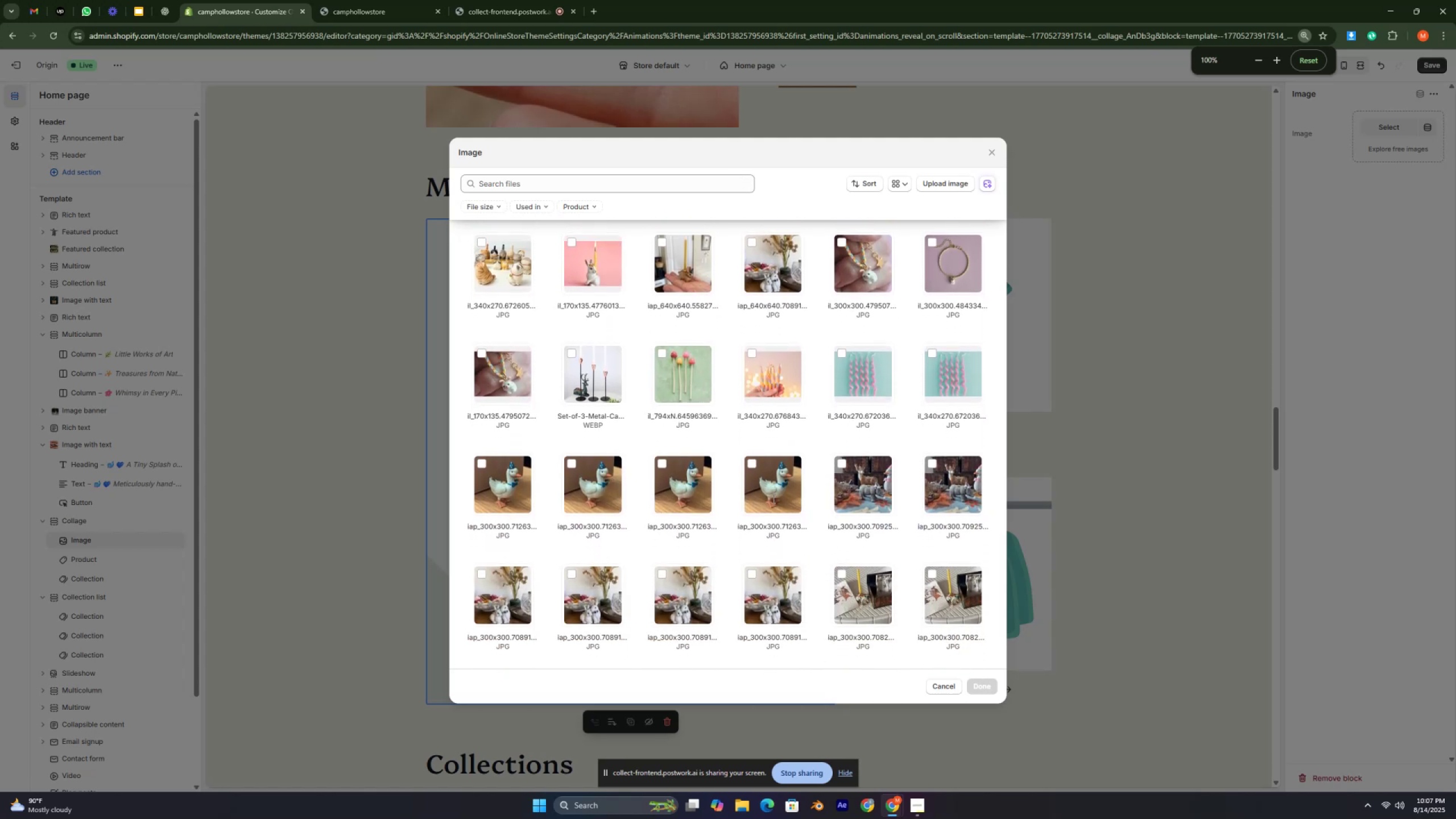 
scroll: coordinate [799, 494], scroll_direction: down, amount: 7.0
 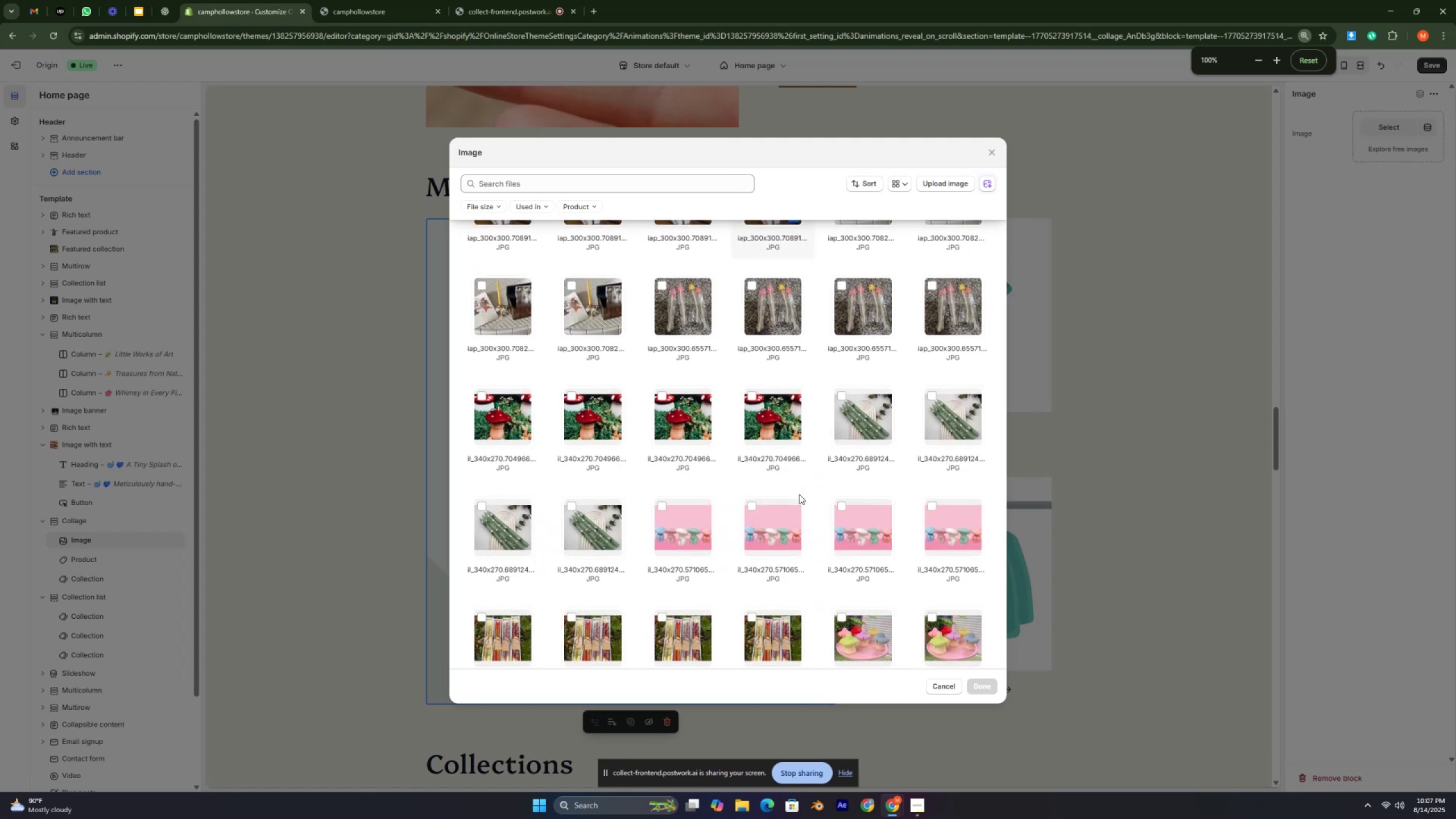 
key(Control+ControlLeft)
 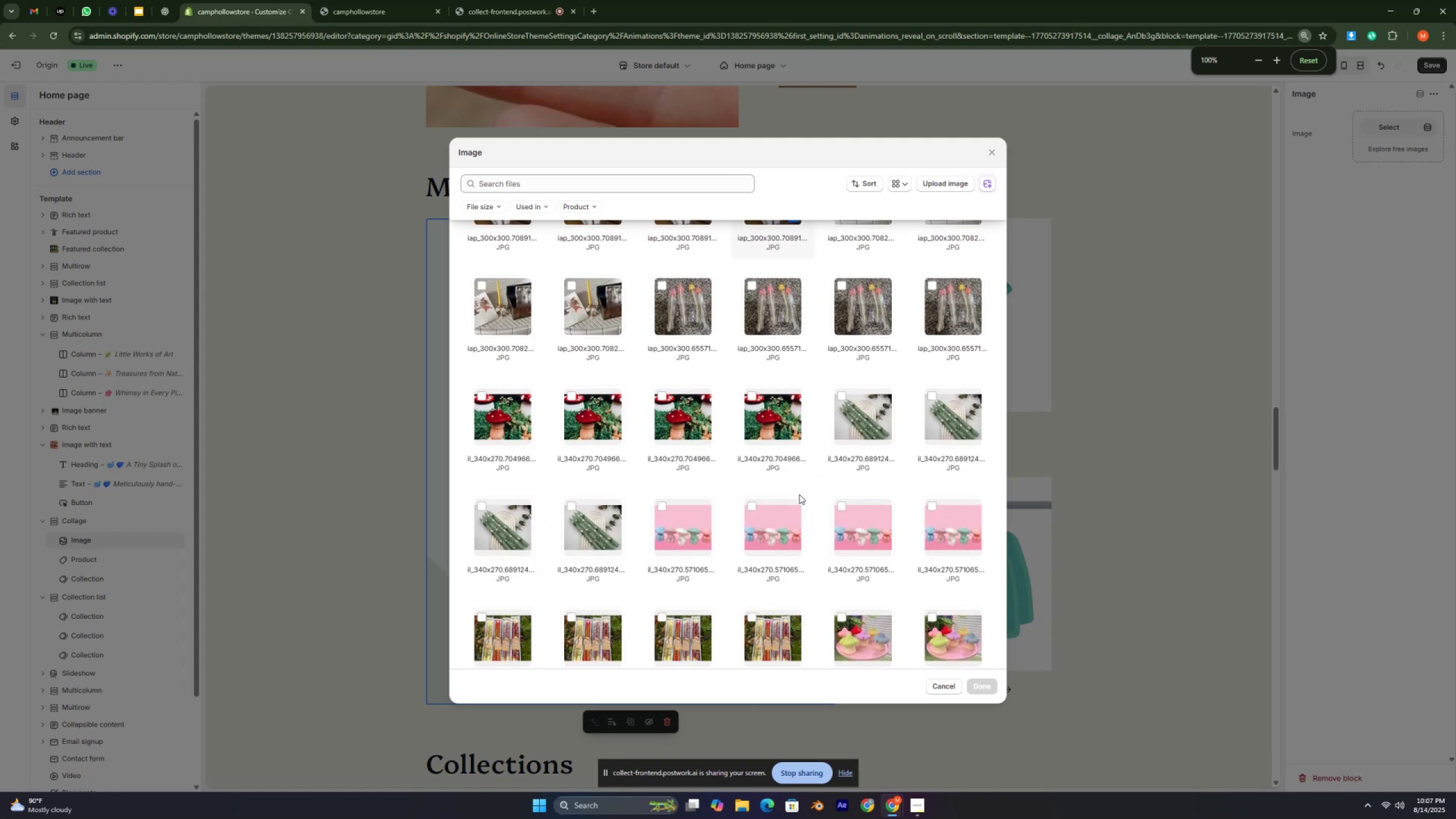 
key(Control+ControlLeft)
 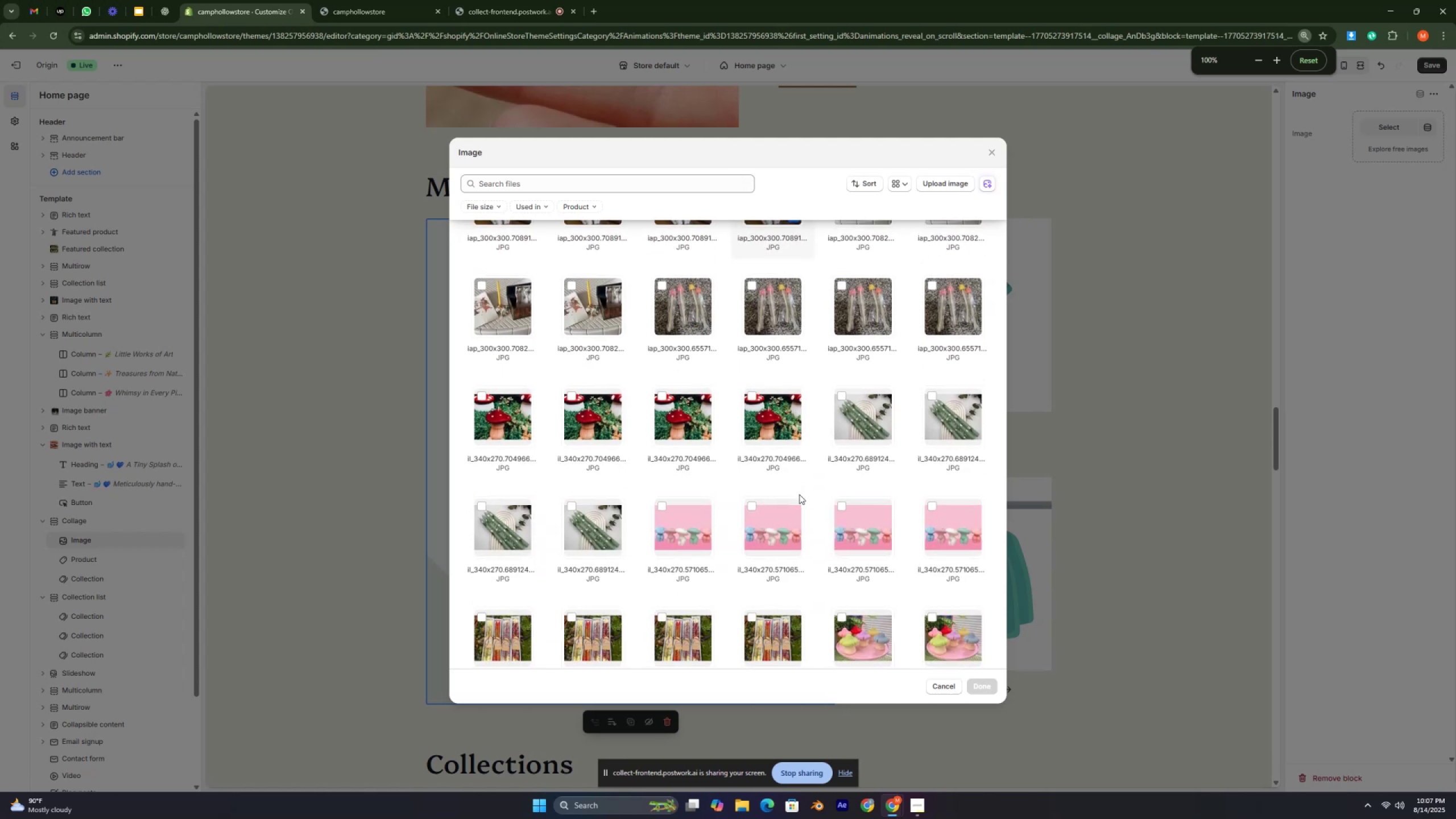 
key(Control+ControlLeft)
 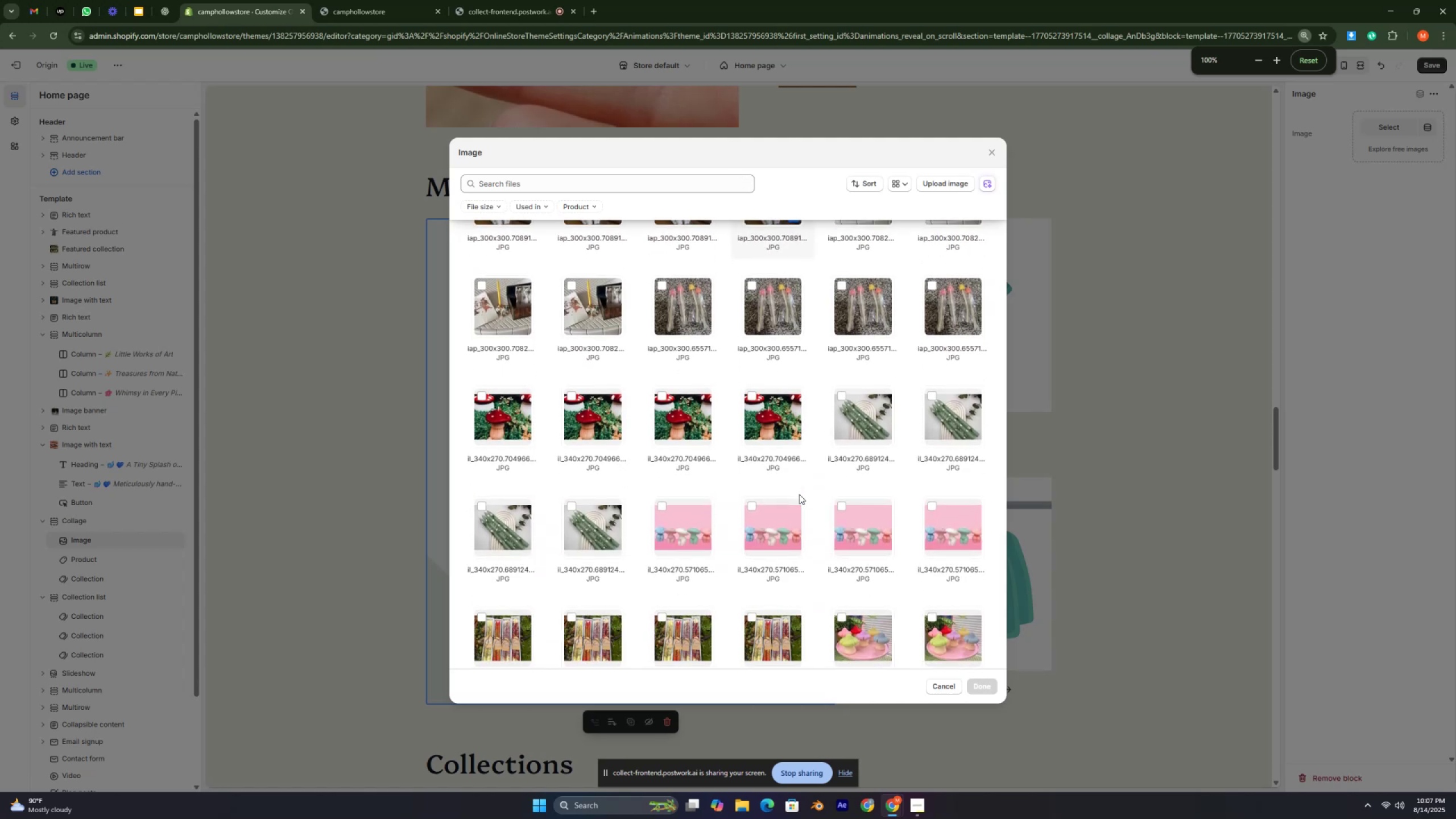 
key(Control+ControlLeft)
 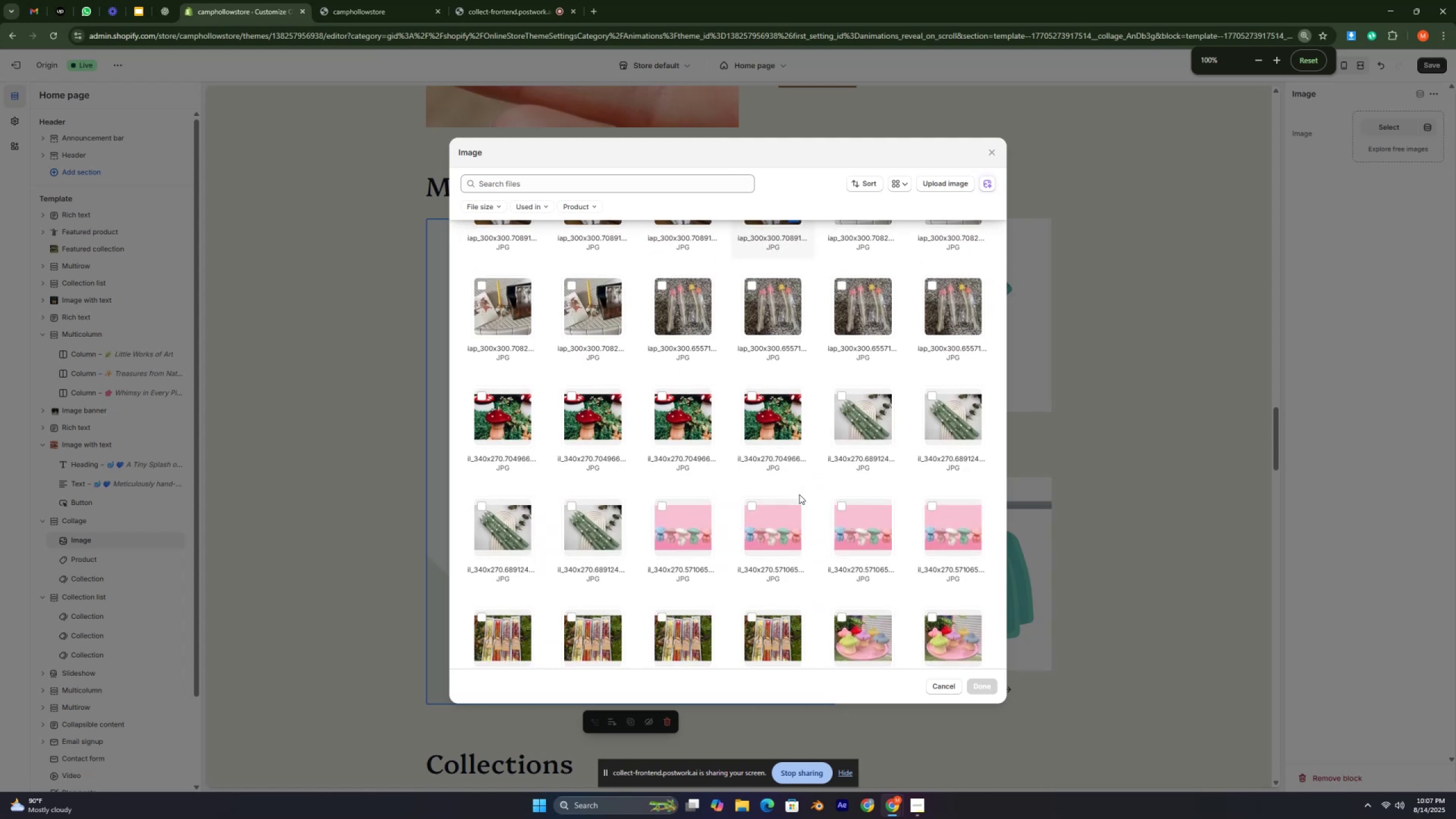 
key(Control+ControlLeft)
 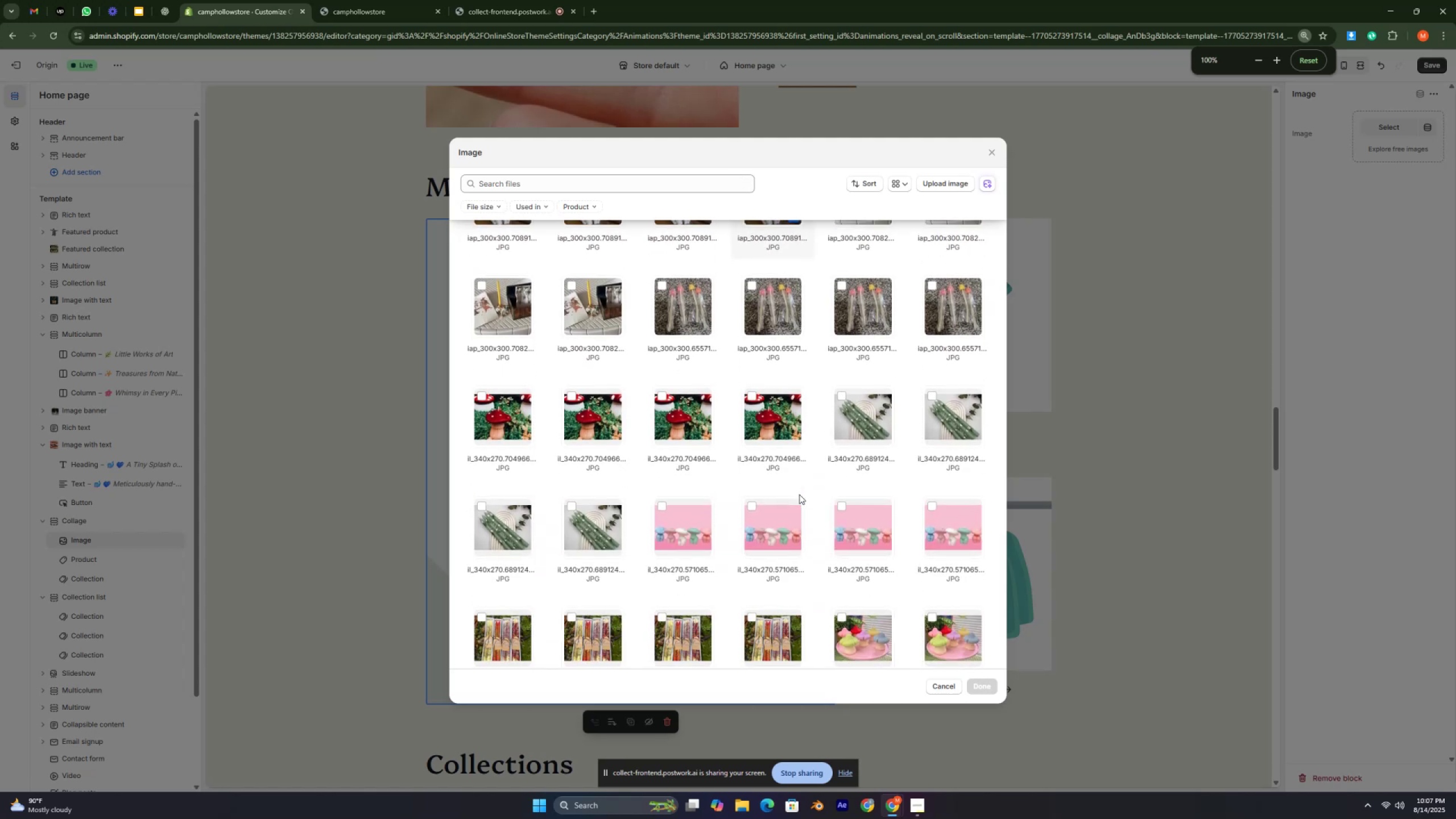 
key(Control+ControlLeft)
 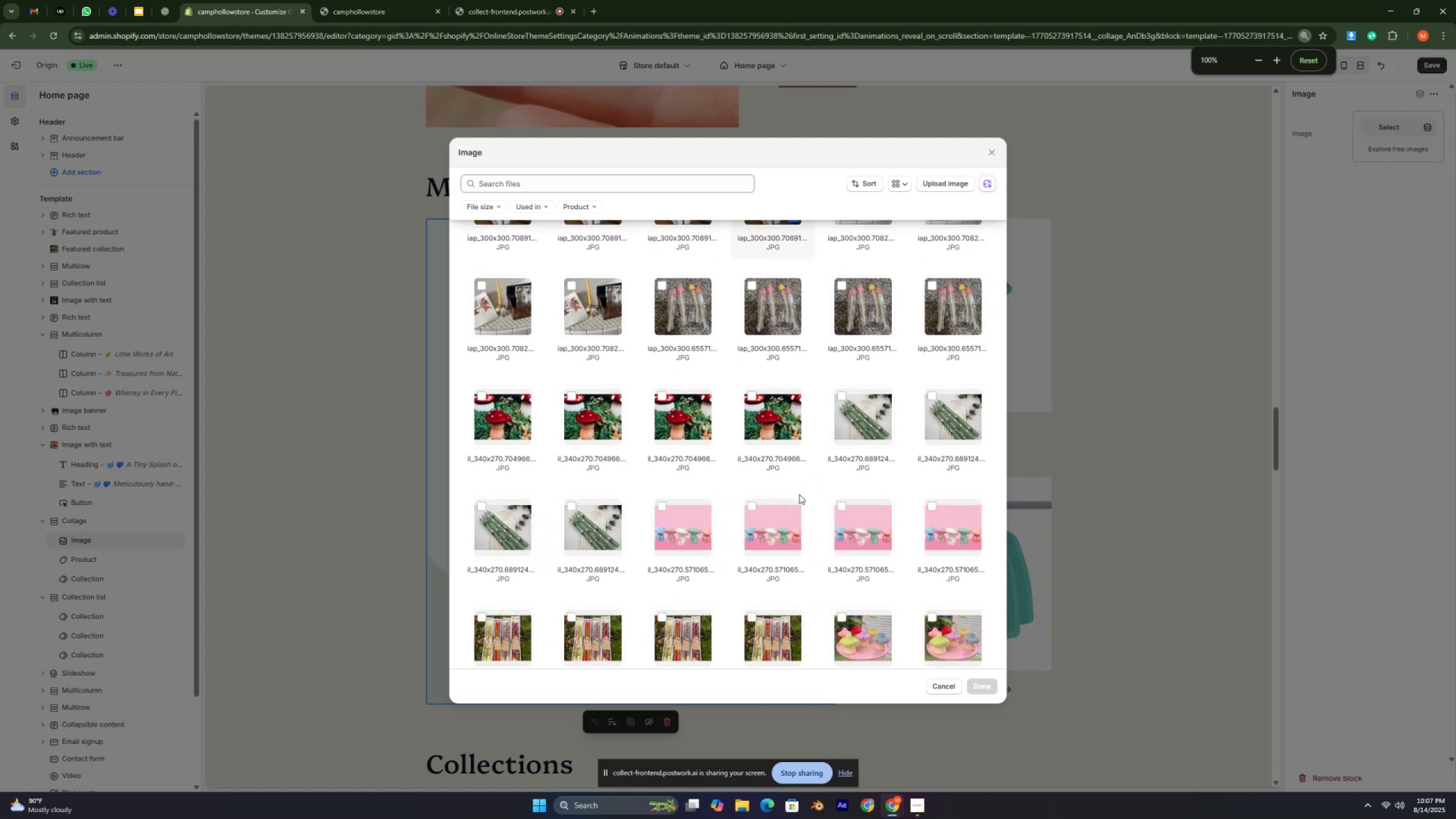 
key(Control+ControlLeft)
 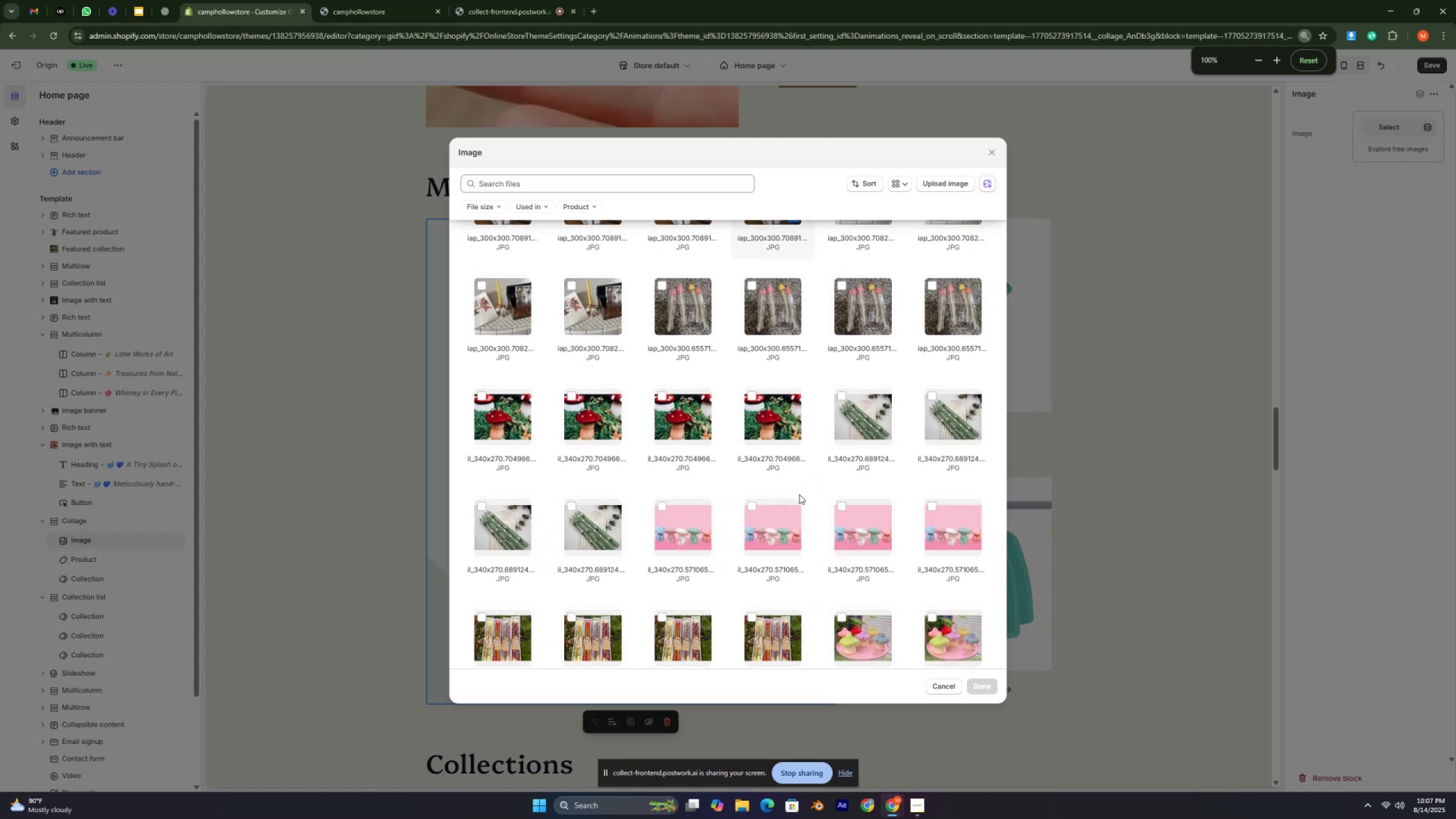 
key(Control+ControlLeft)
 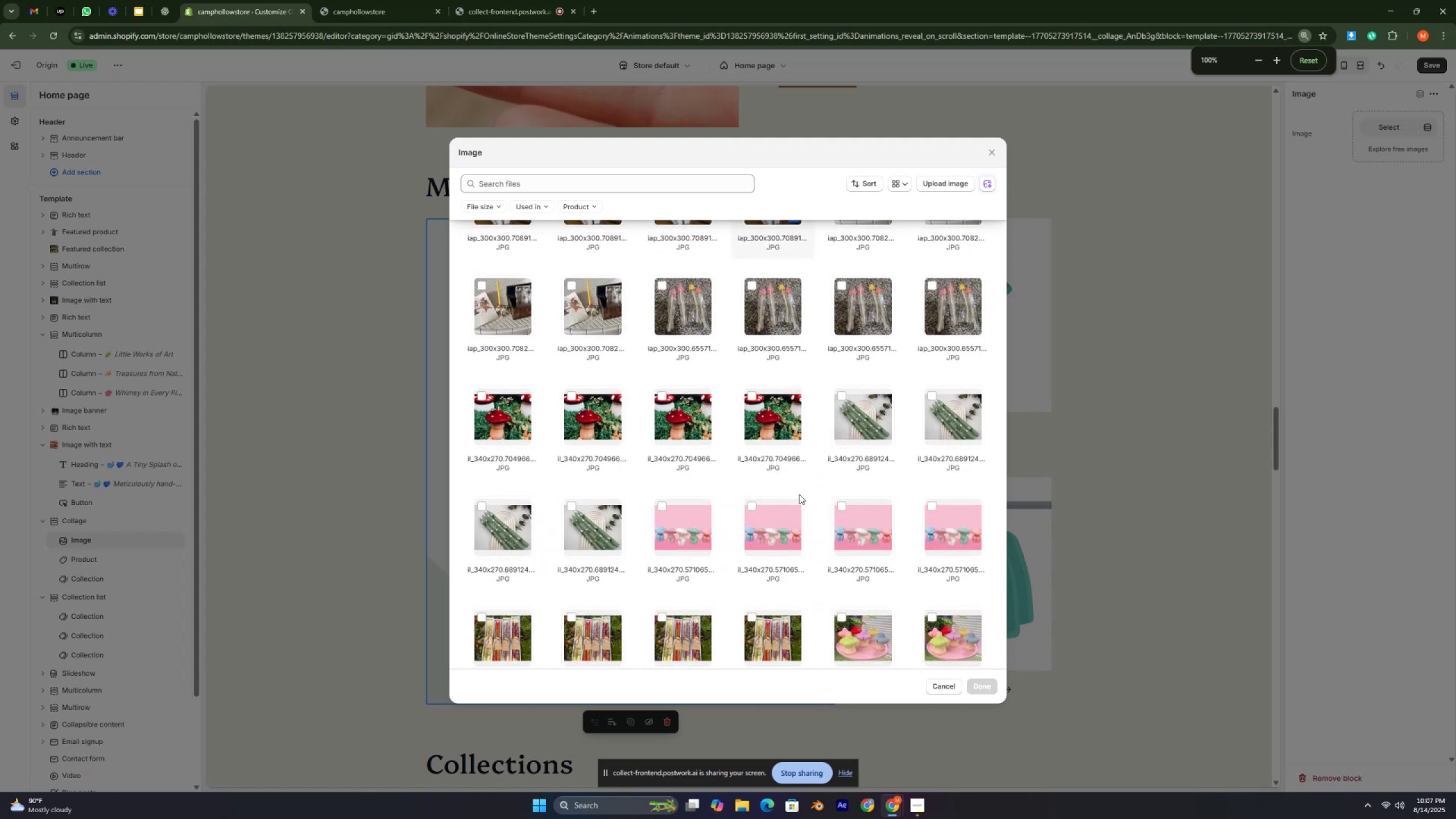 
key(Control+ControlLeft)
 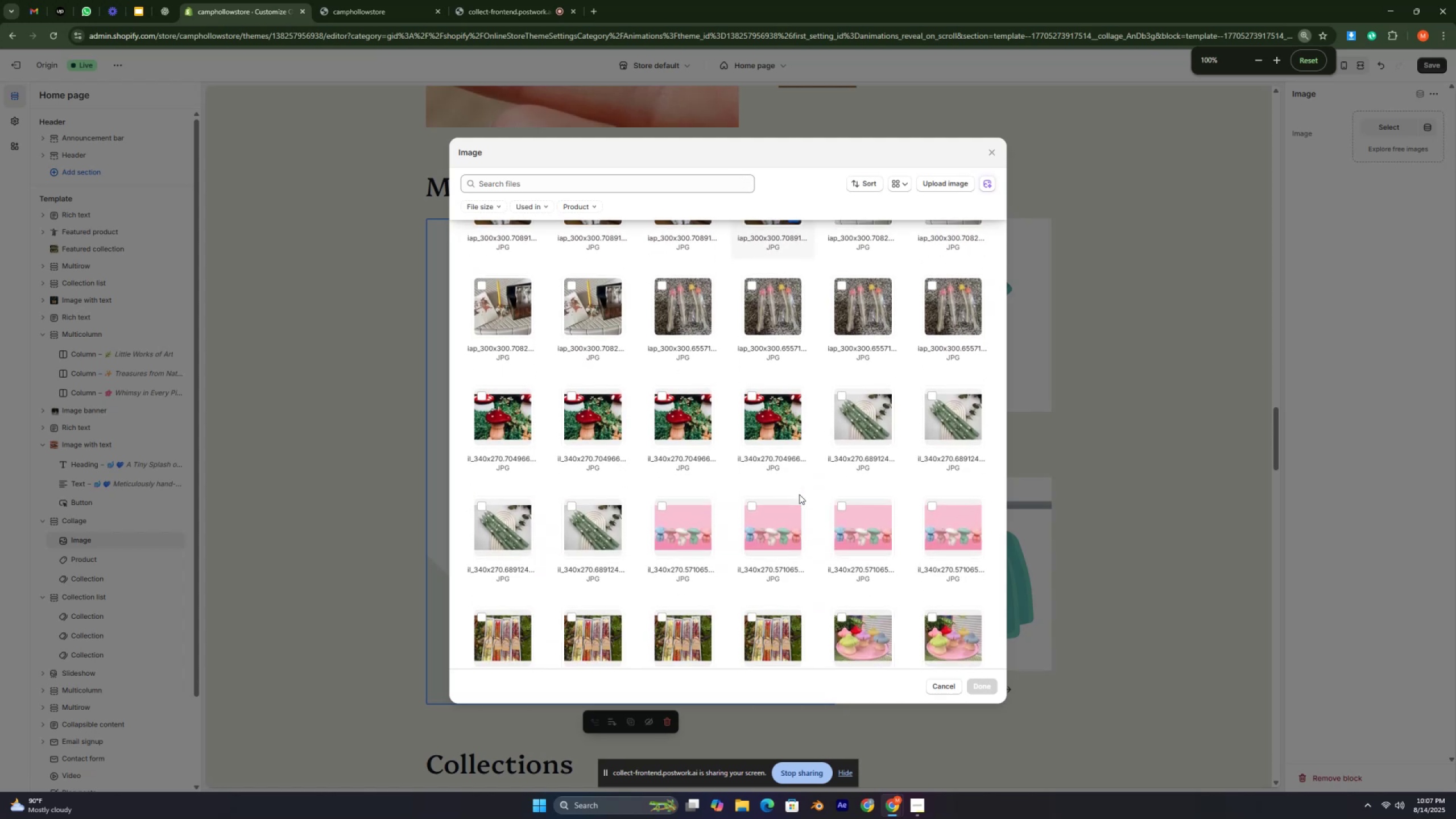 
scroll: coordinate [780, 421], scroll_direction: down, amount: 13.0
 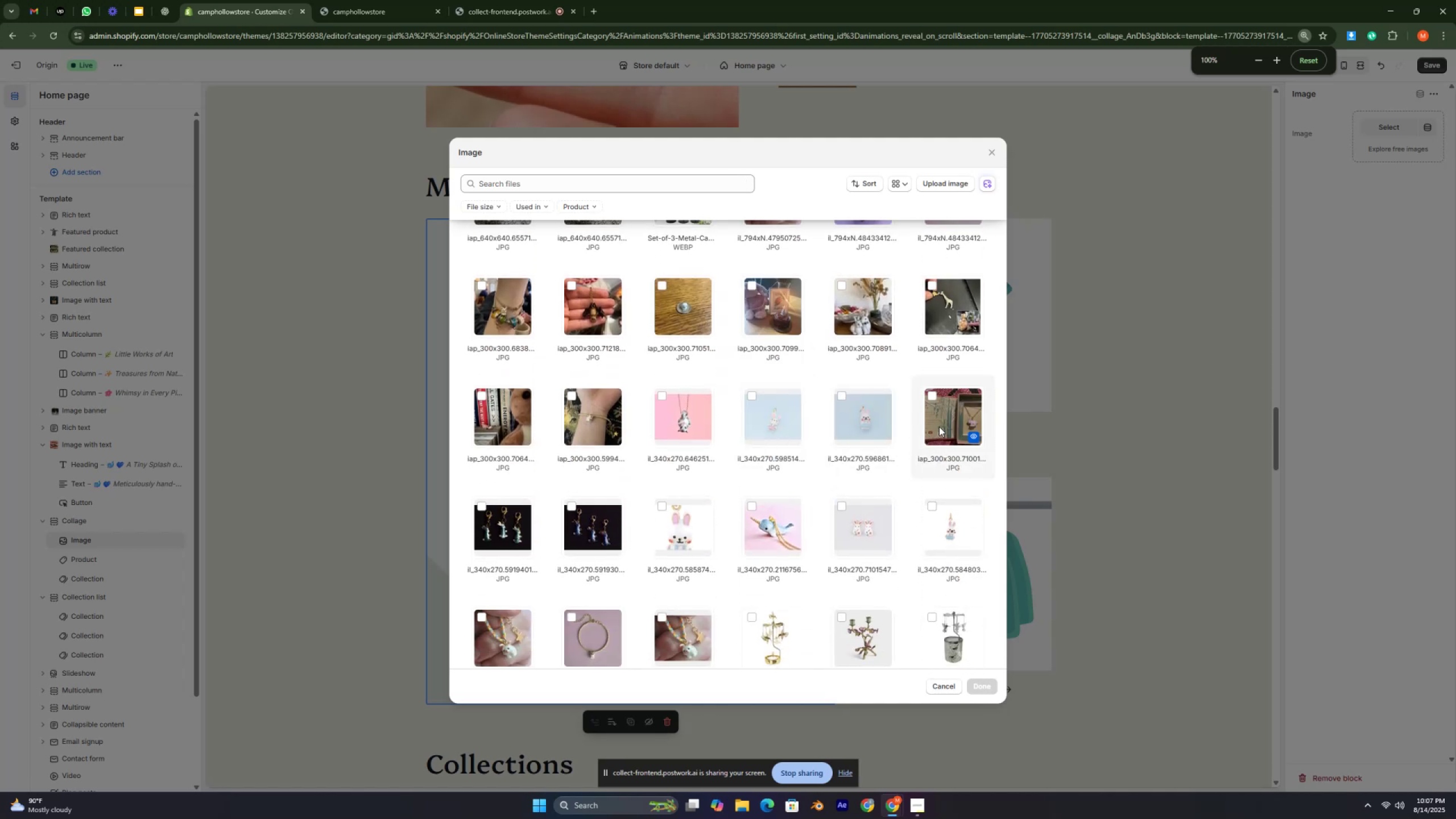 
wait(5.33)
 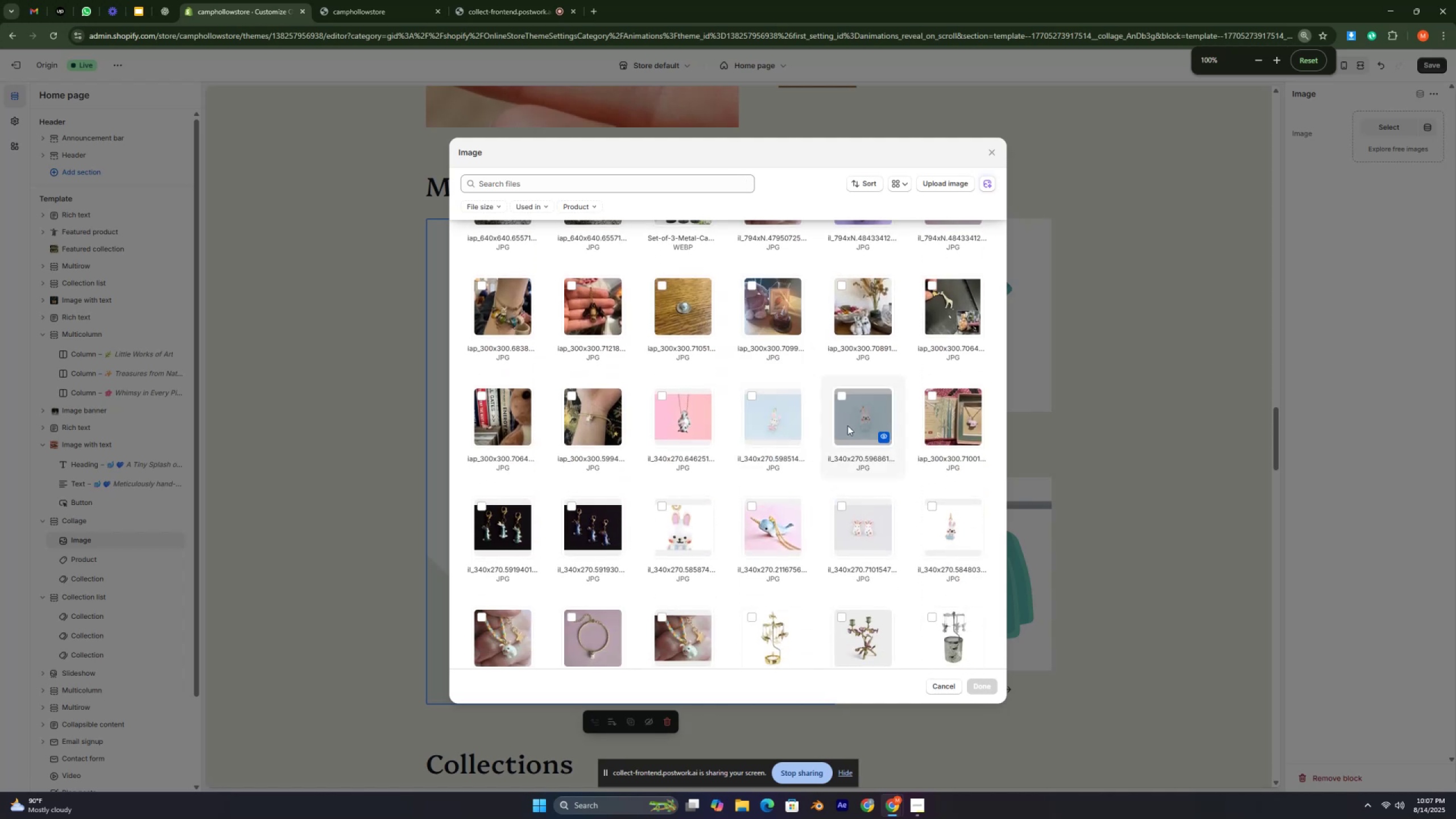 
scroll: coordinate [904, 429], scroll_direction: down, amount: 3.0
 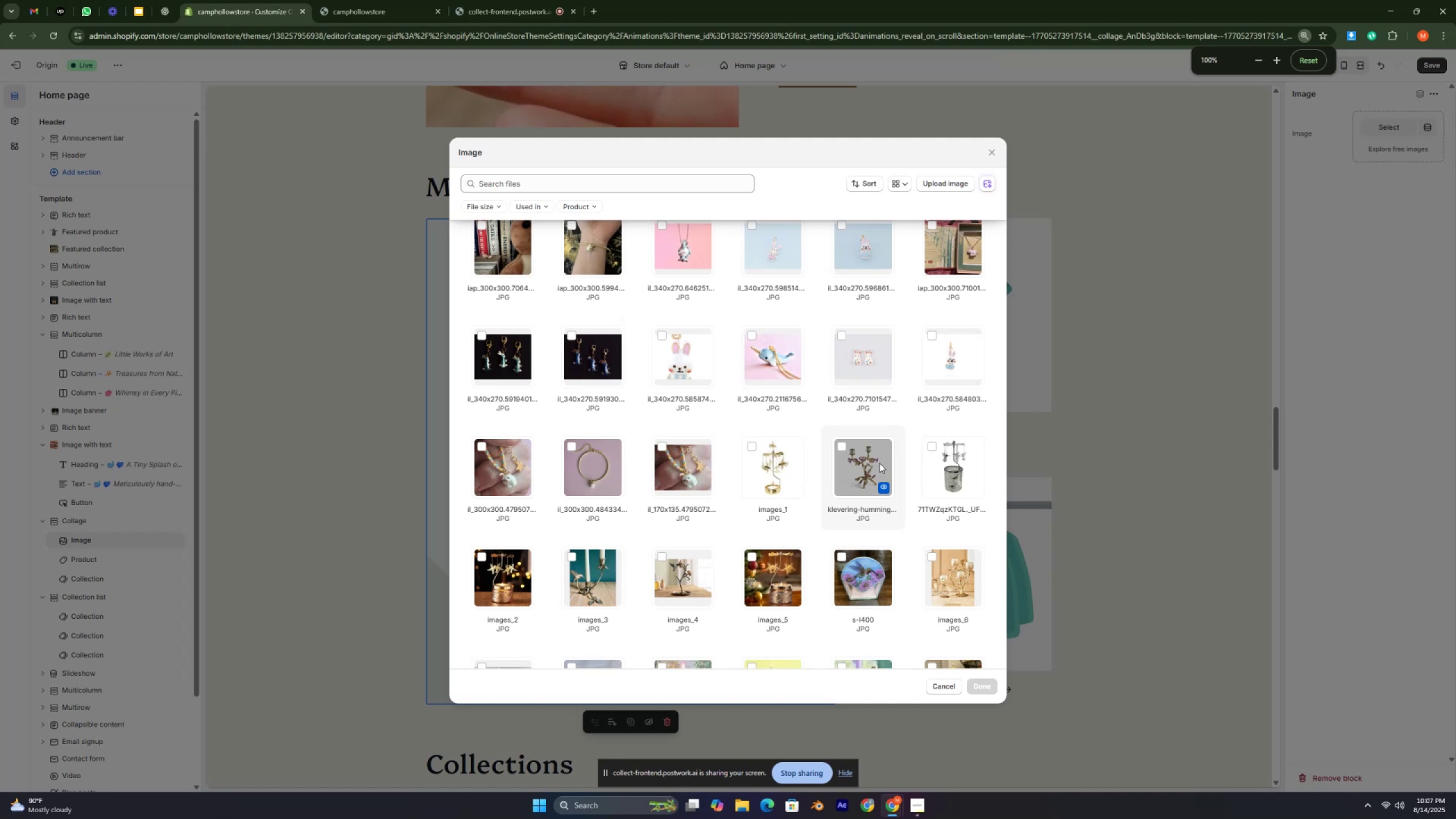 
wait(16.38)
 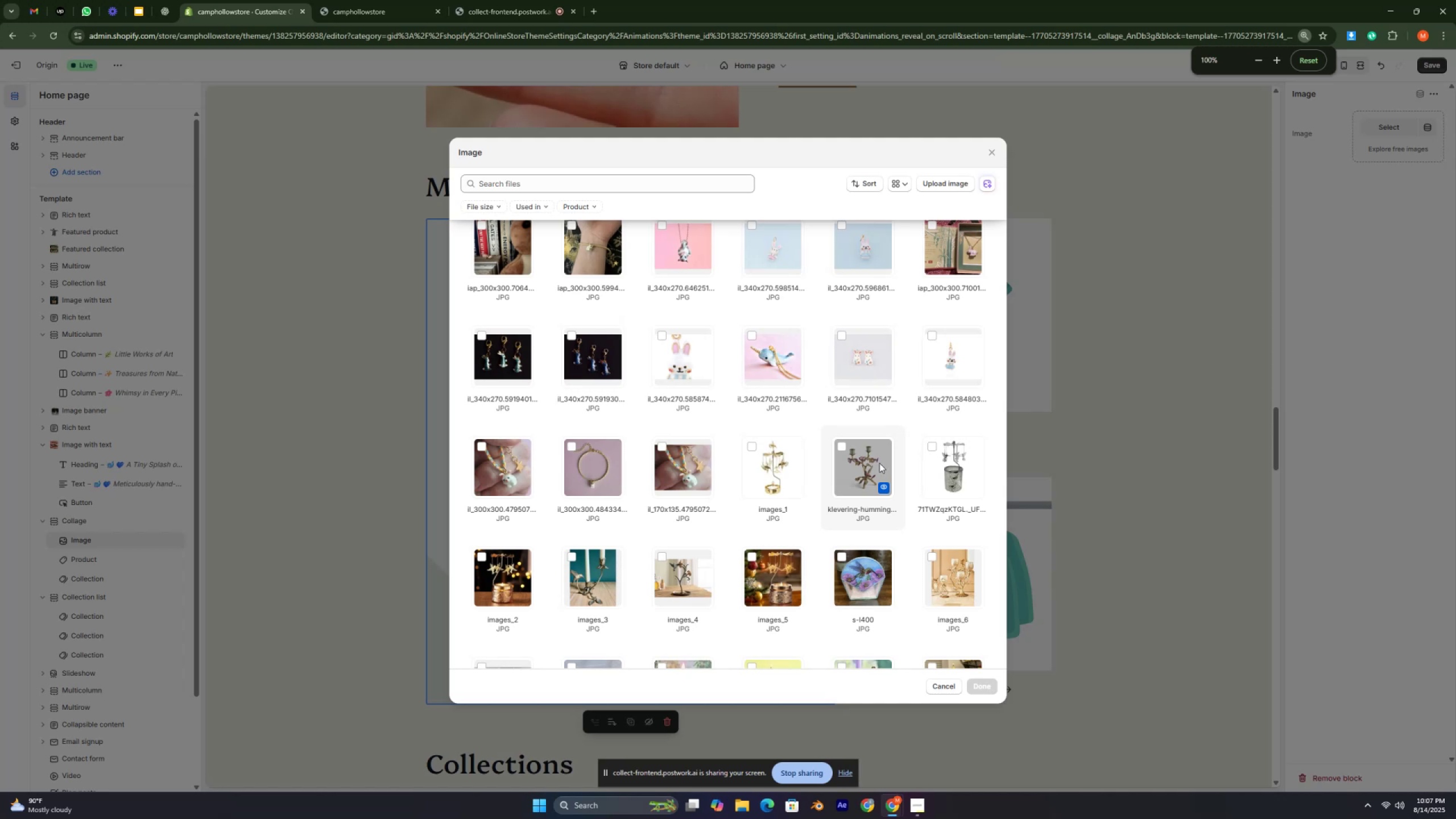 
left_click([780, 461])
 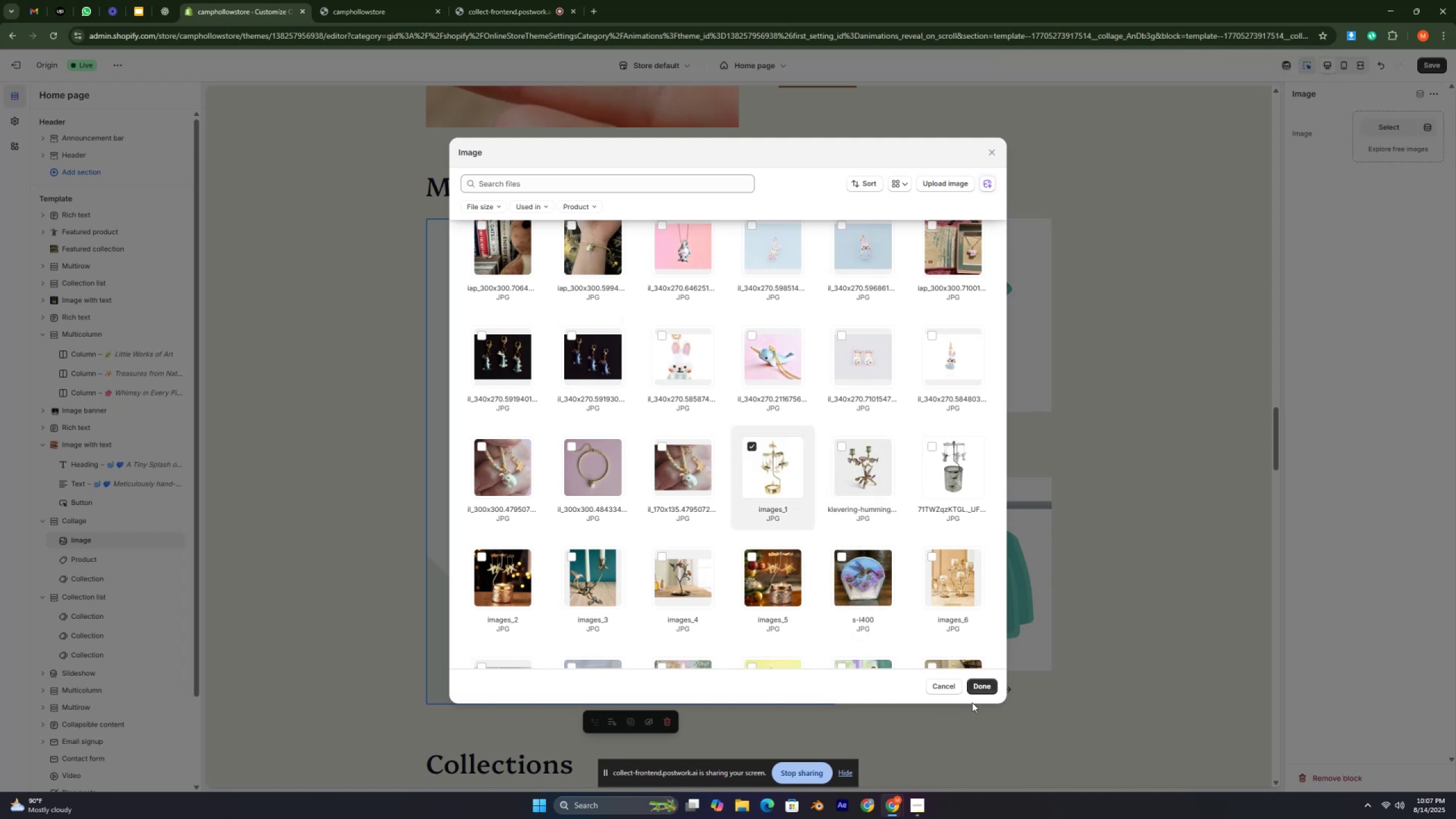 
left_click_drag(start_coordinate=[983, 687], to_coordinate=[983, 684])
 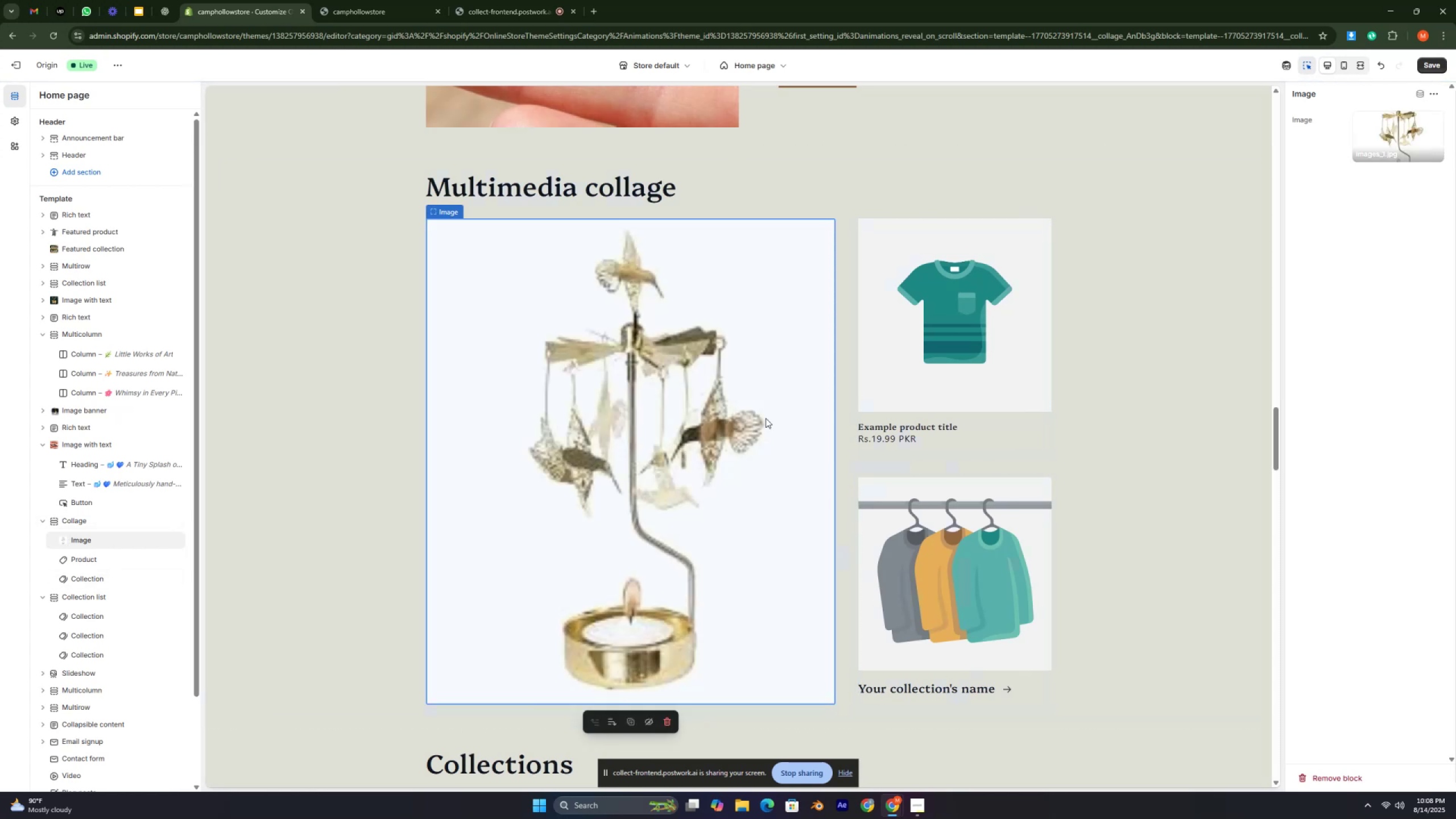 
wait(6.16)
 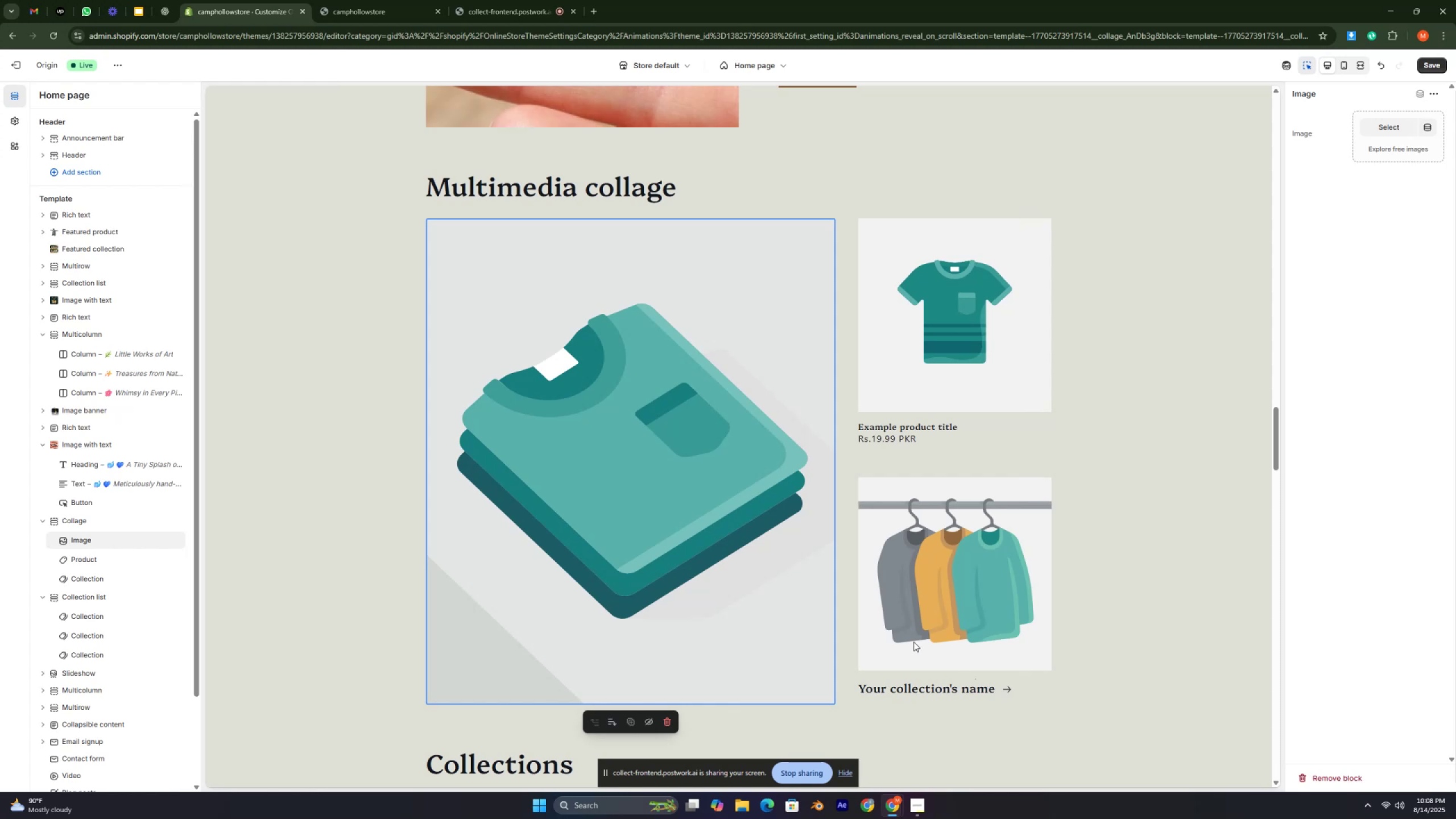 
left_click([1396, 132])
 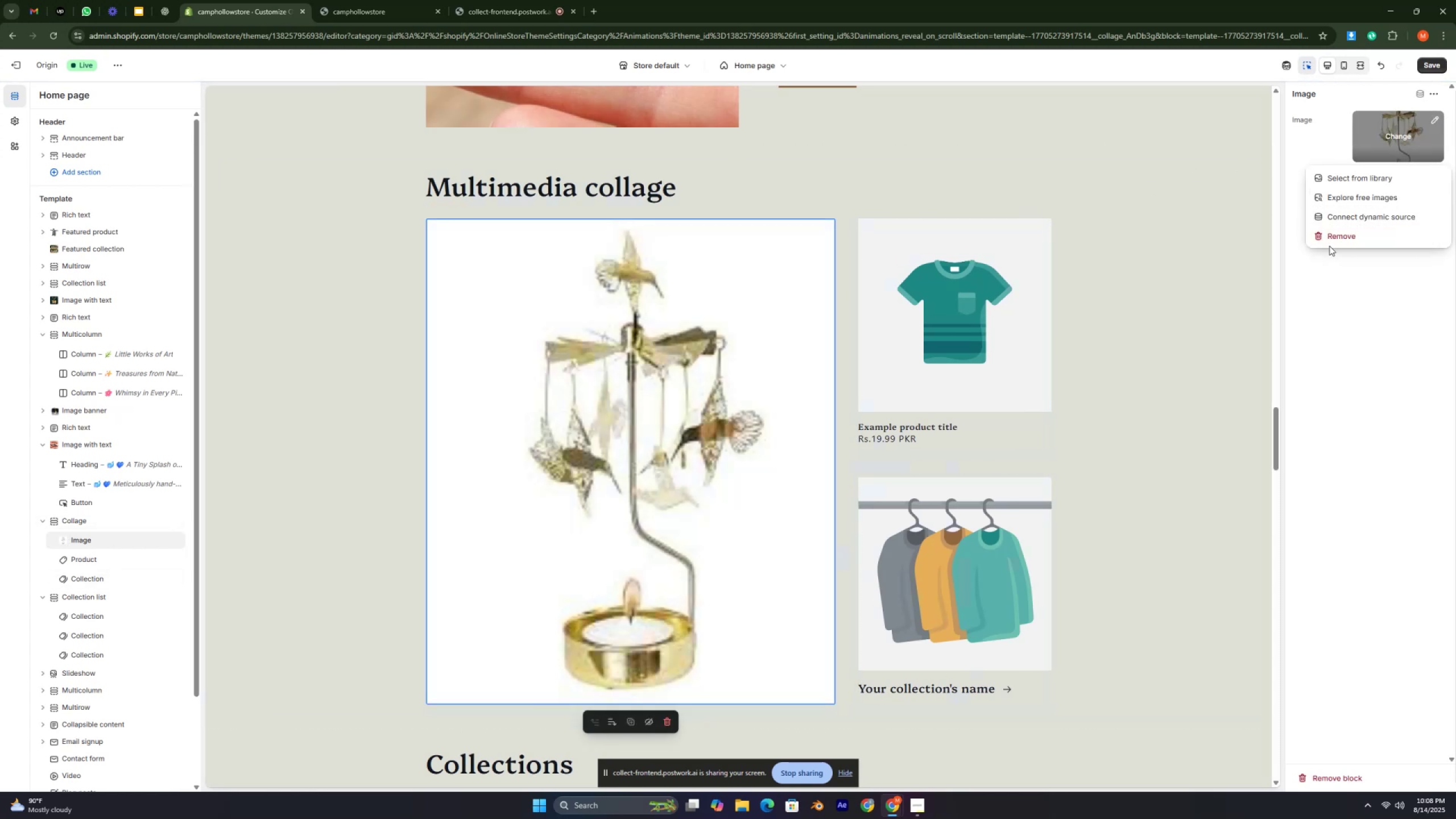 
left_click([1329, 238])
 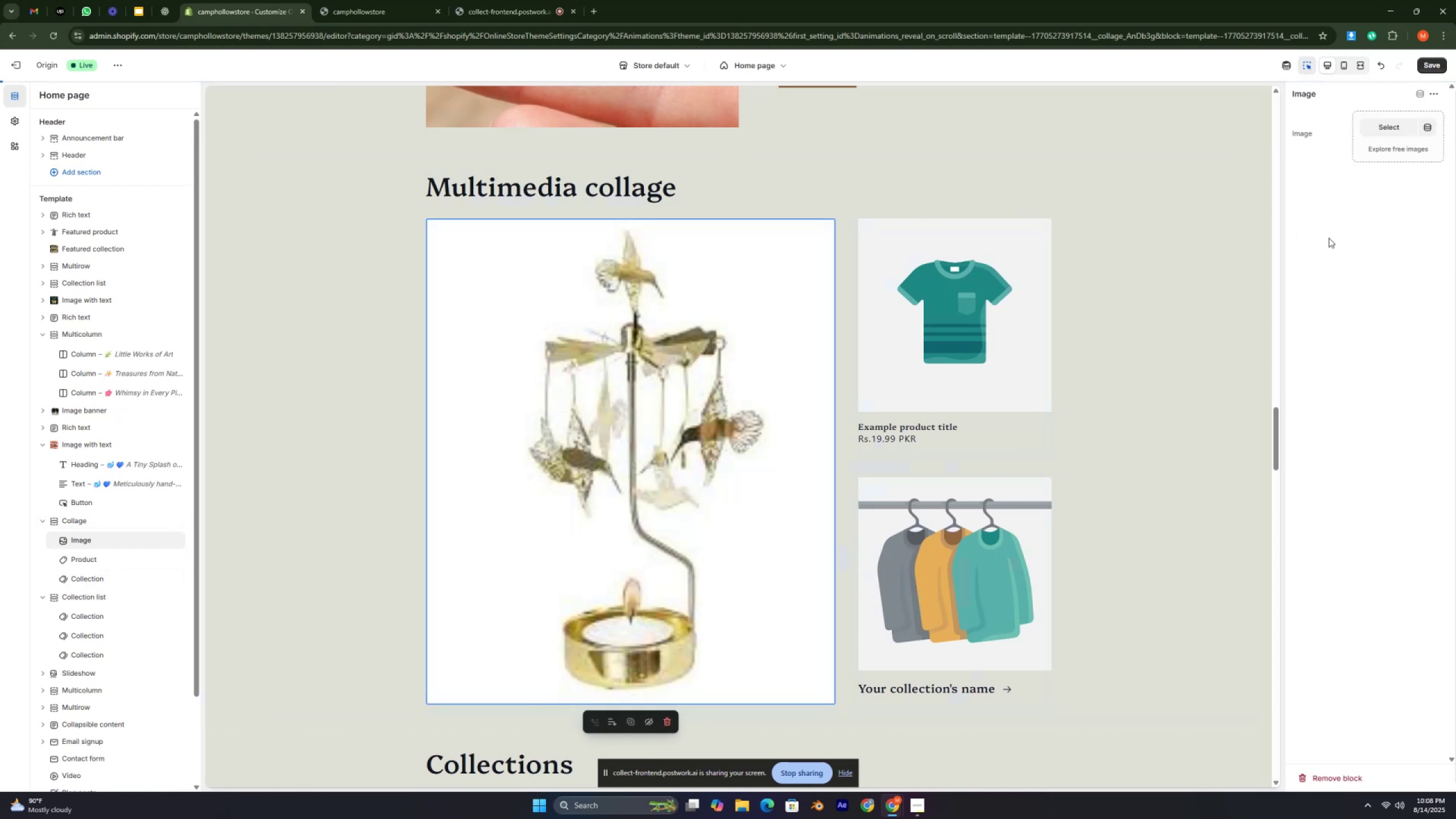 
key(Control+ControlLeft)
 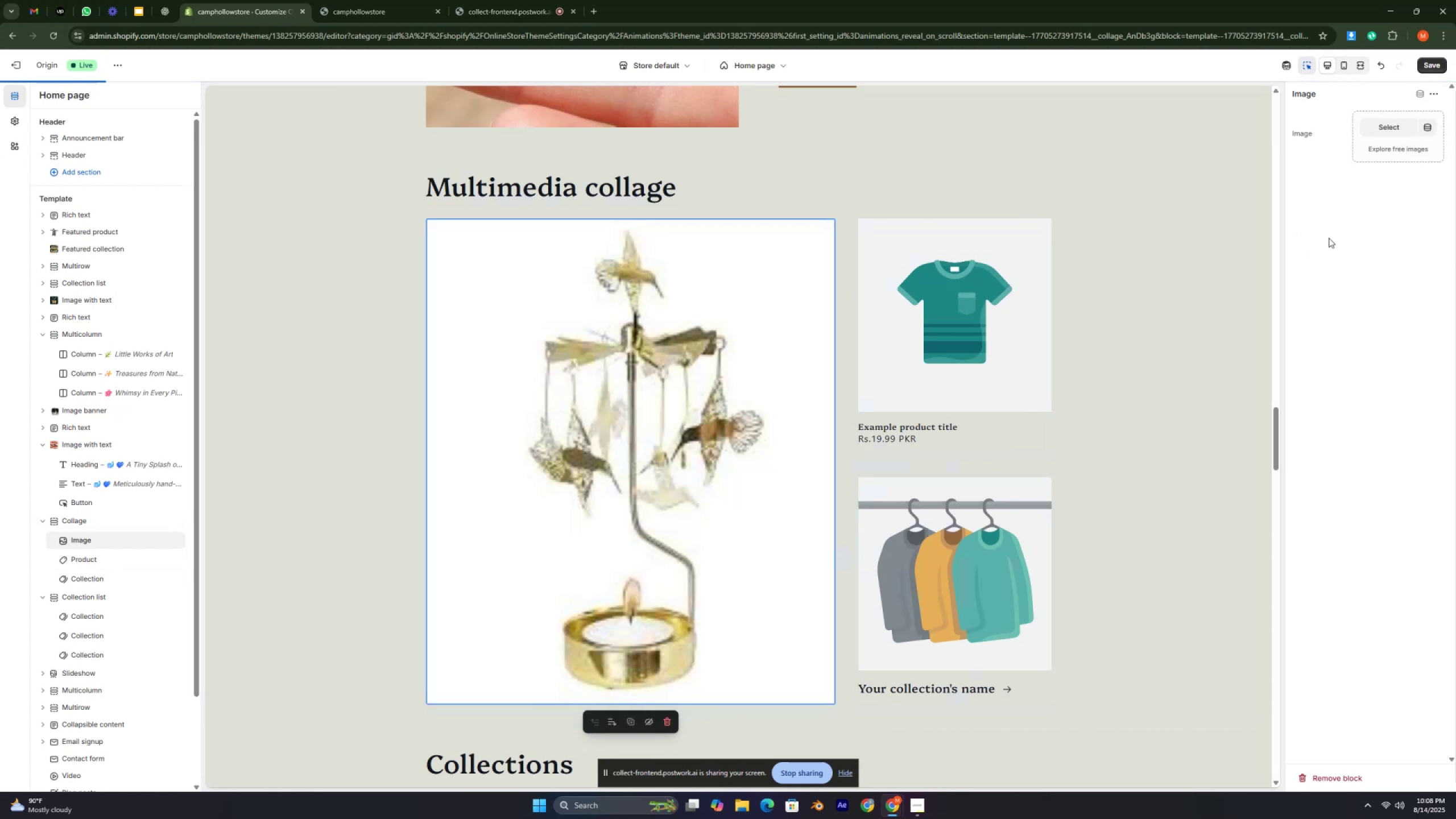 
key(Control+ControlLeft)
 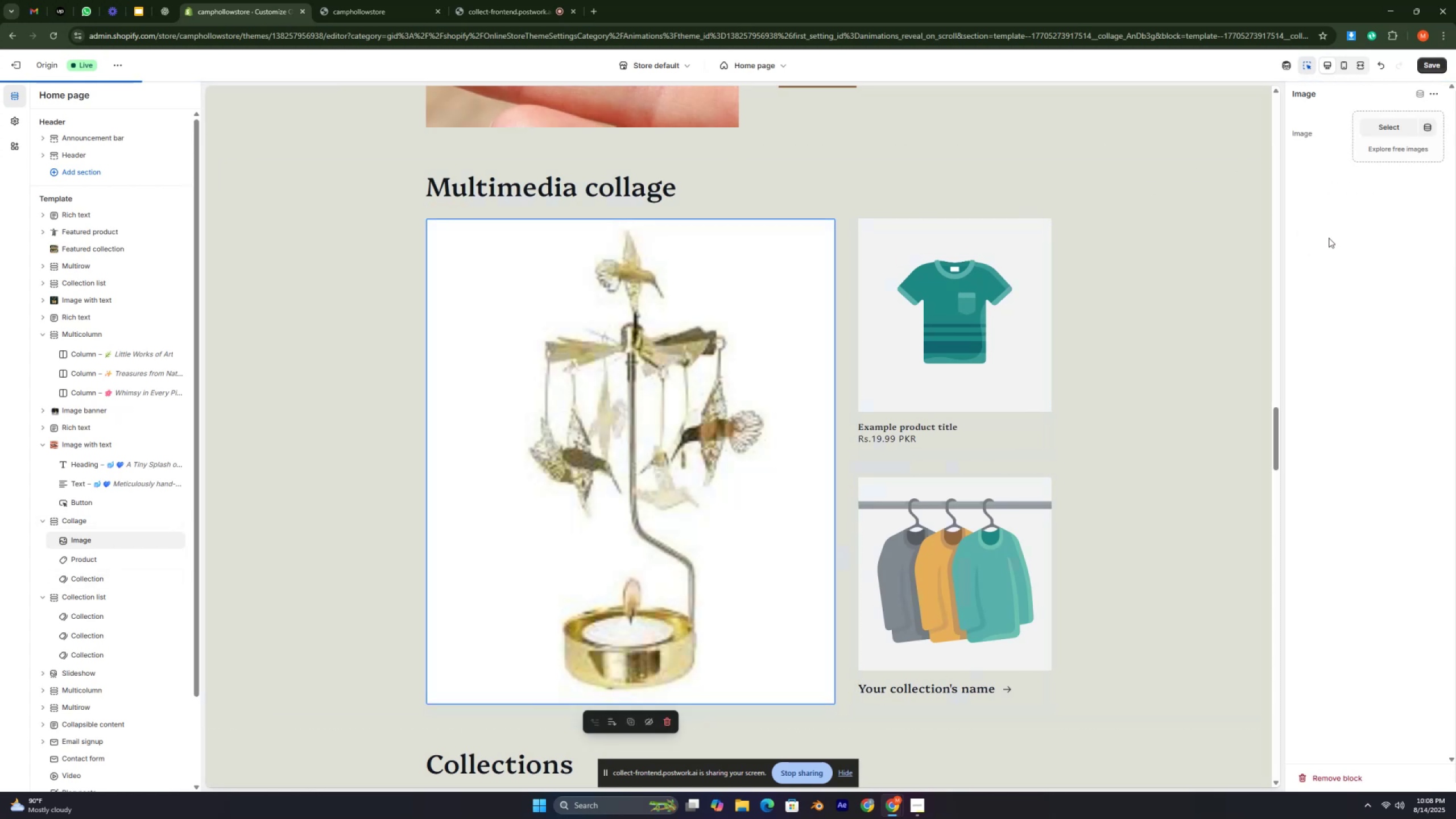 
key(Control+ControlLeft)
 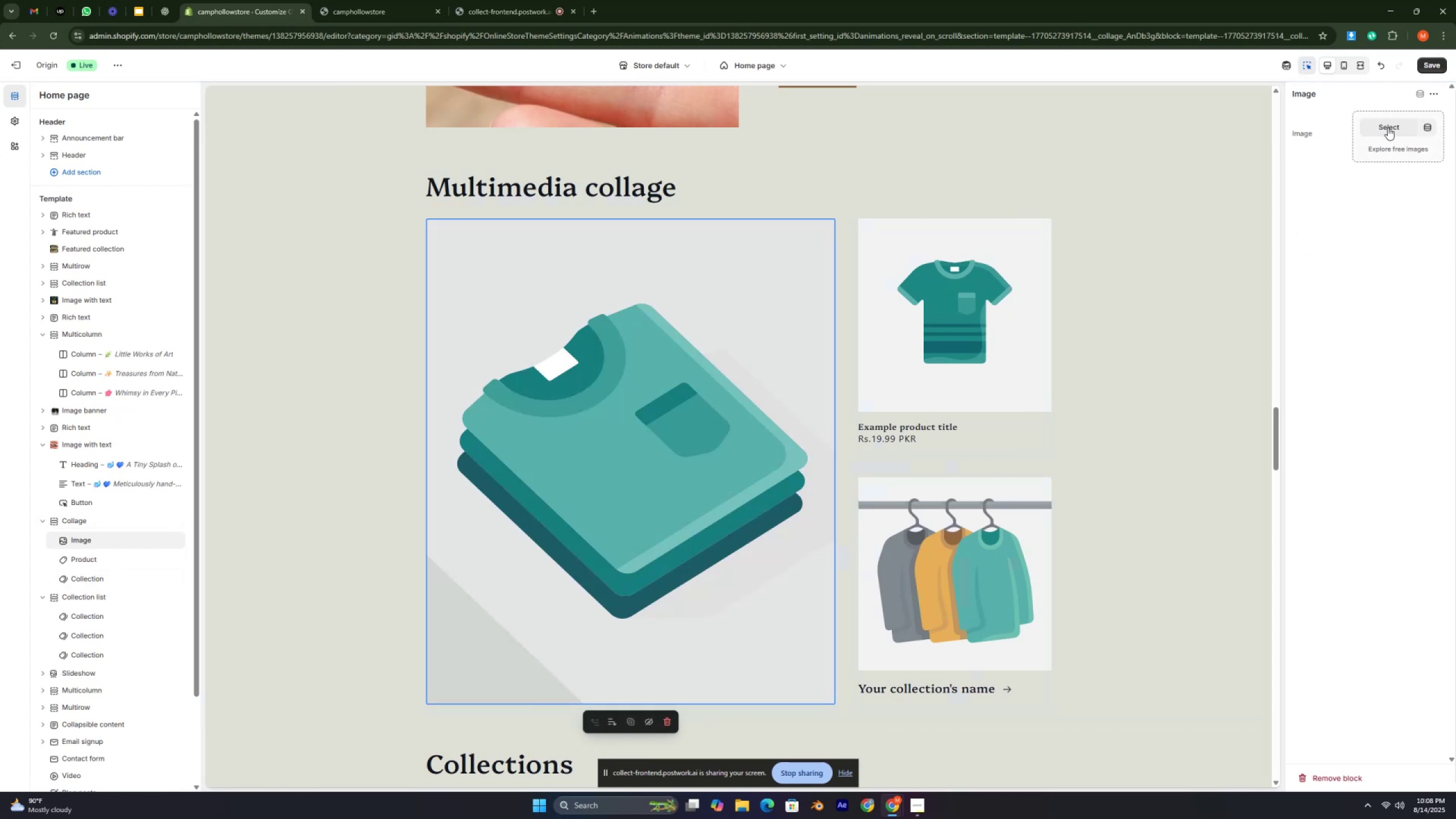 
left_click([1388, 127])
 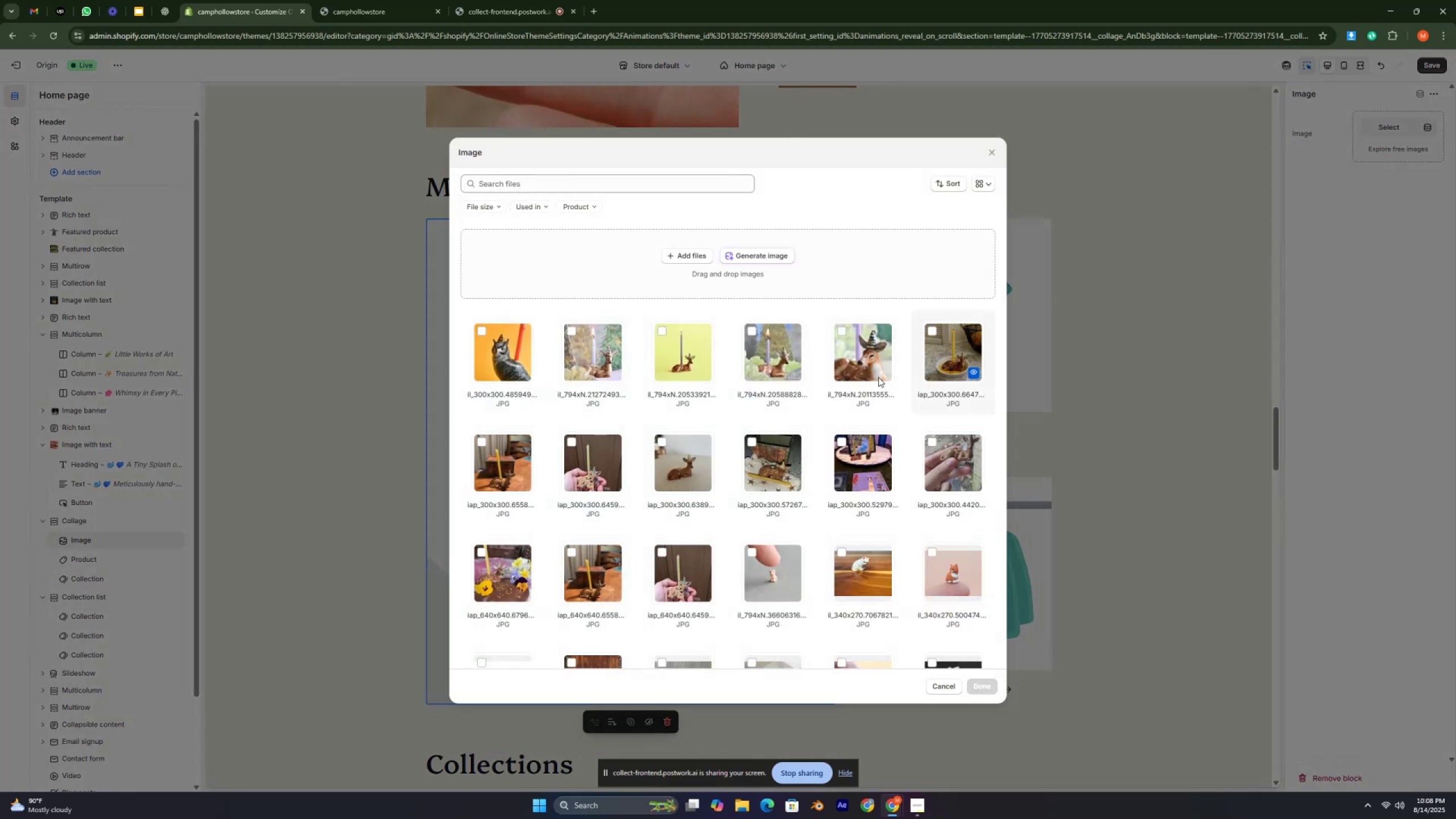 
scroll: coordinate [730, 400], scroll_direction: down, amount: 3.0
 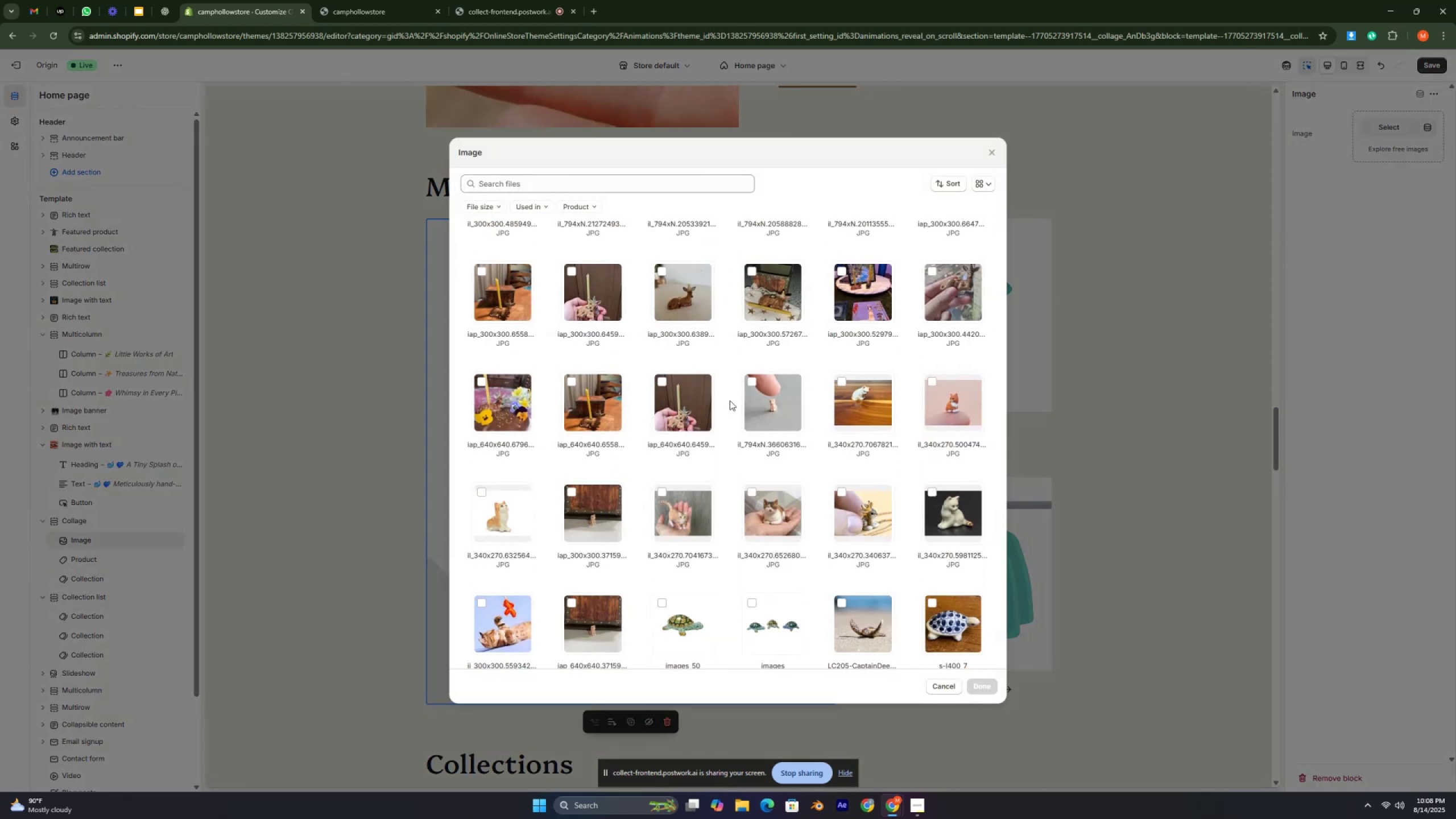 
key(Control+ControlLeft)
 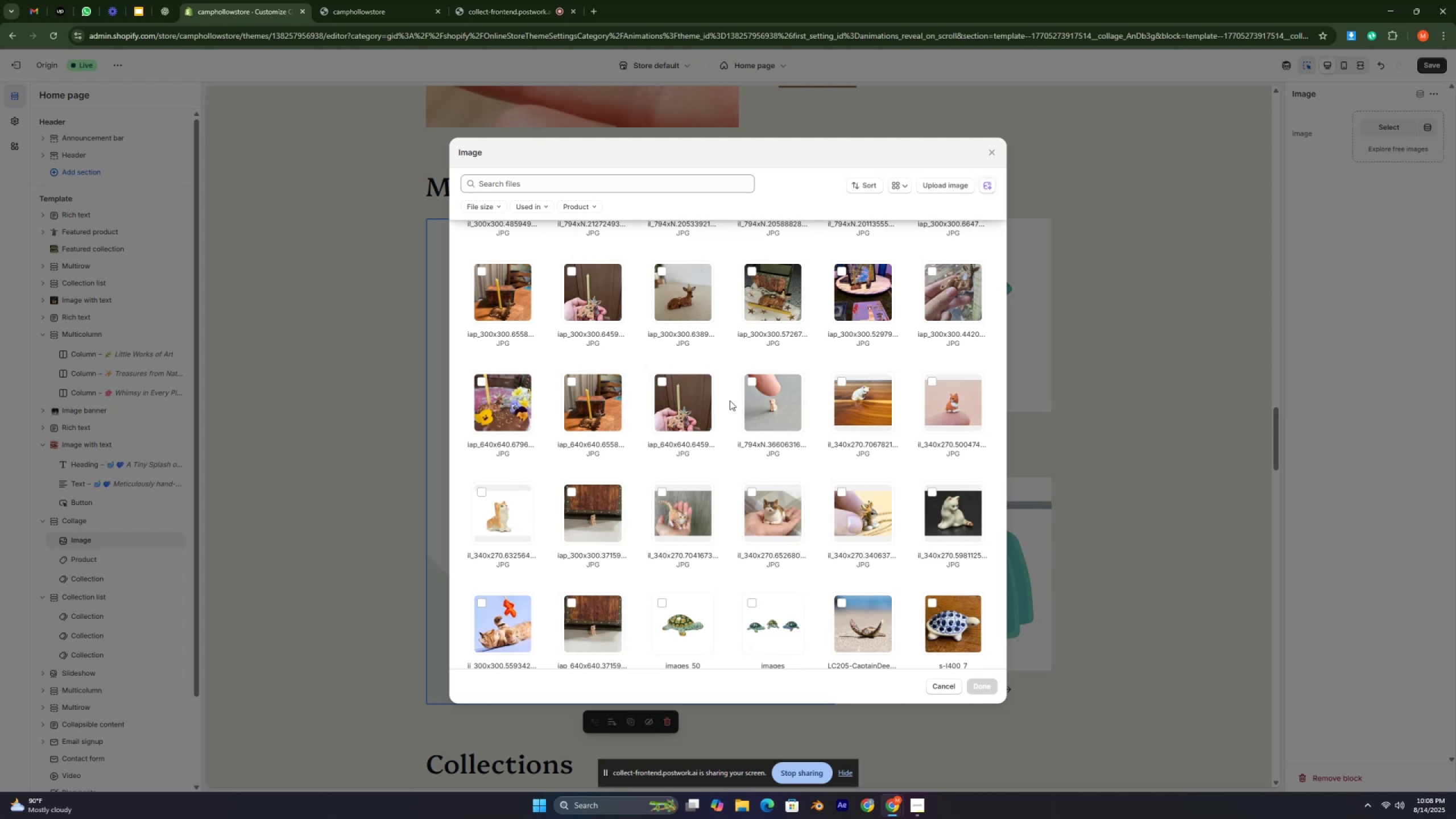 
key(Control+ControlLeft)
 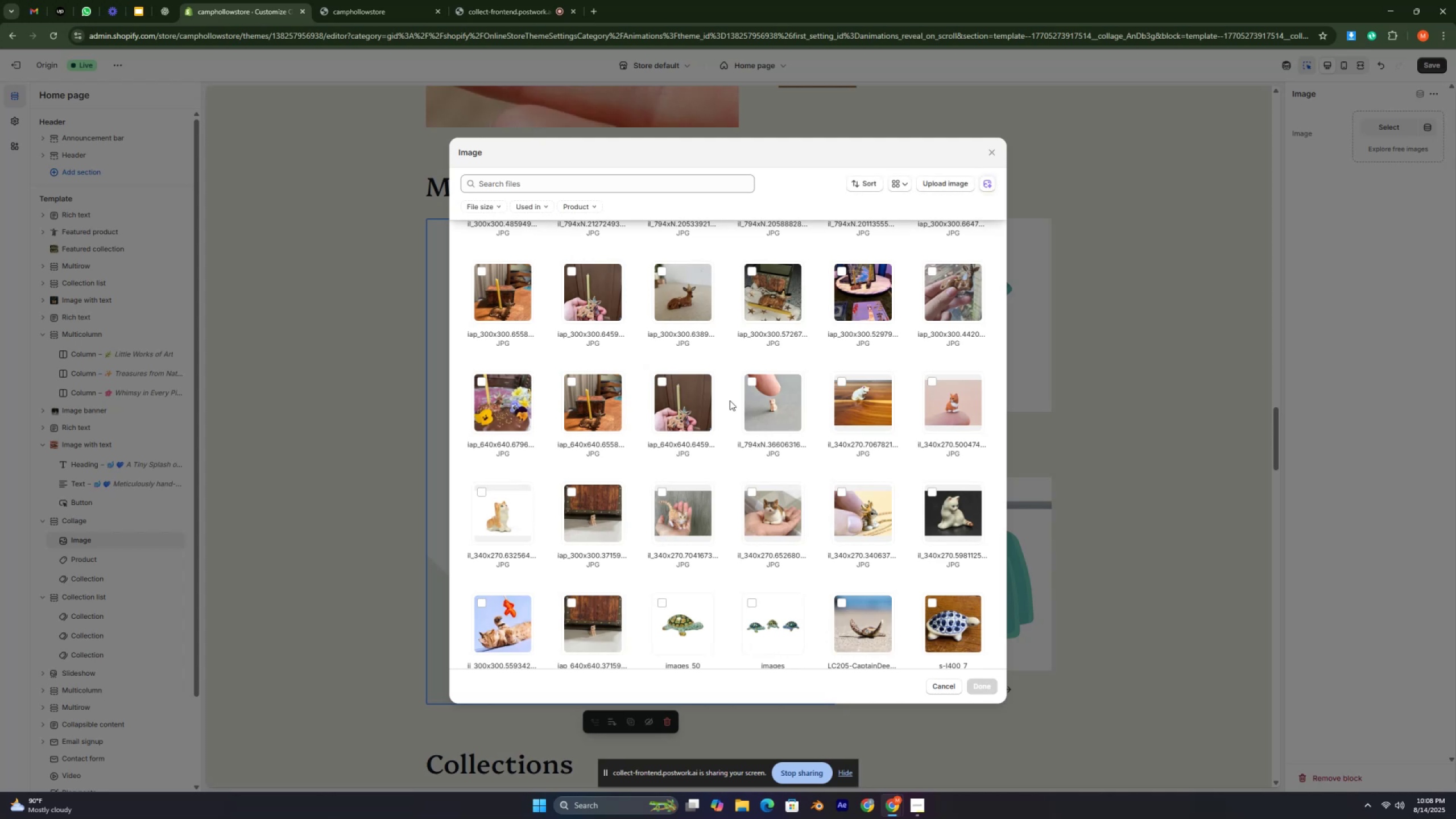 
key(Control+ControlLeft)
 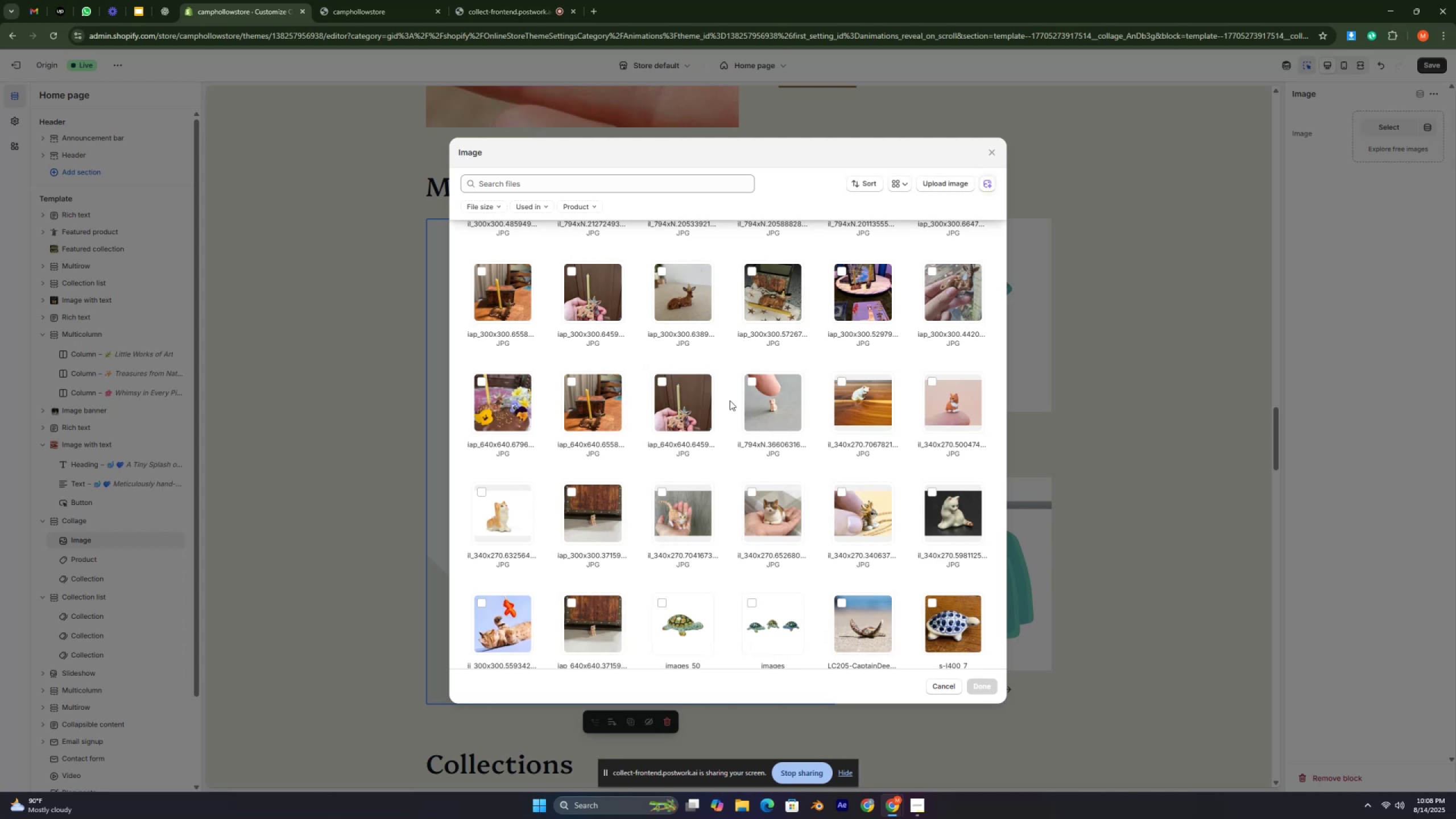 
key(Control+ControlLeft)
 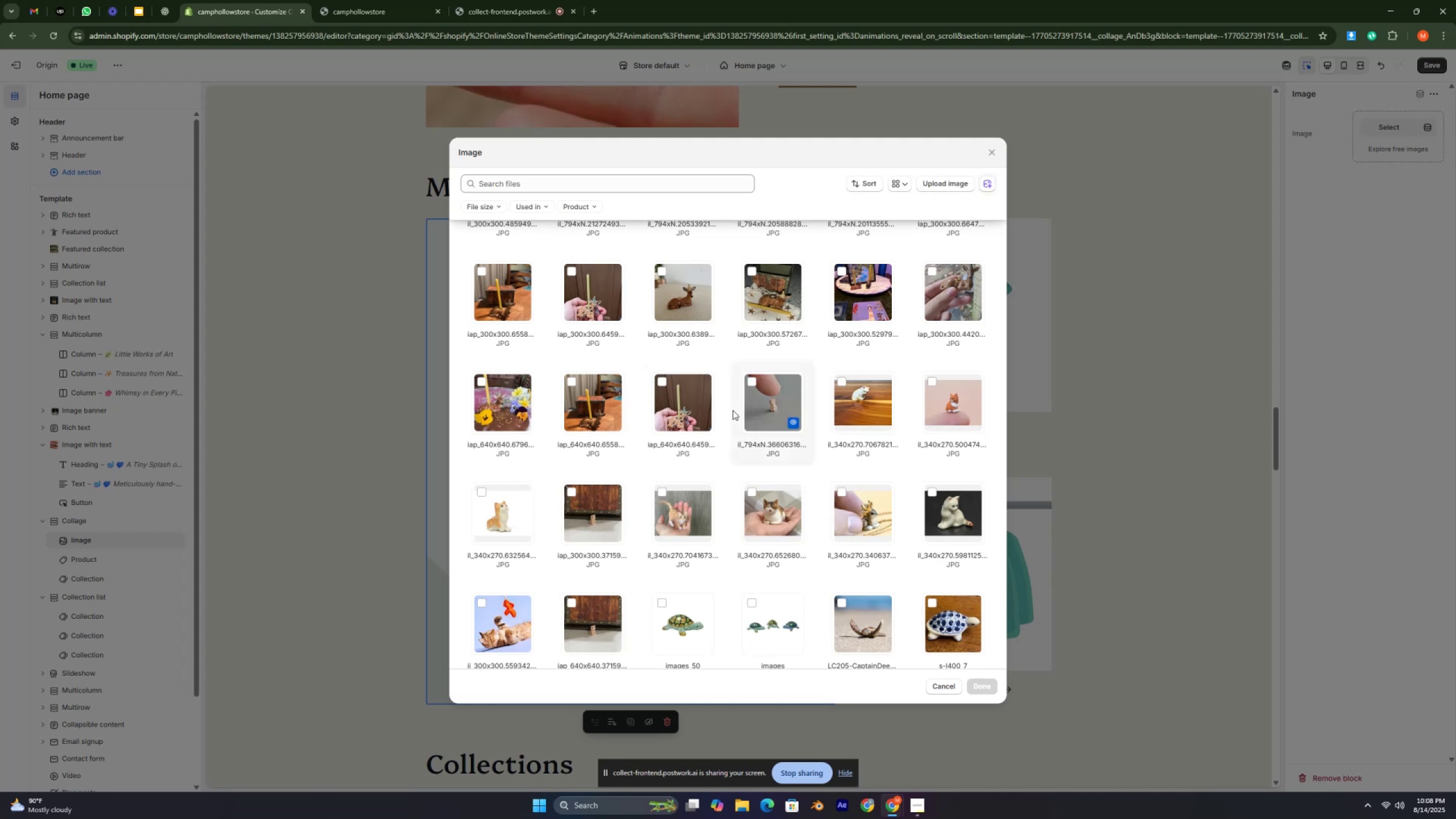 
key(Control+ControlLeft)
 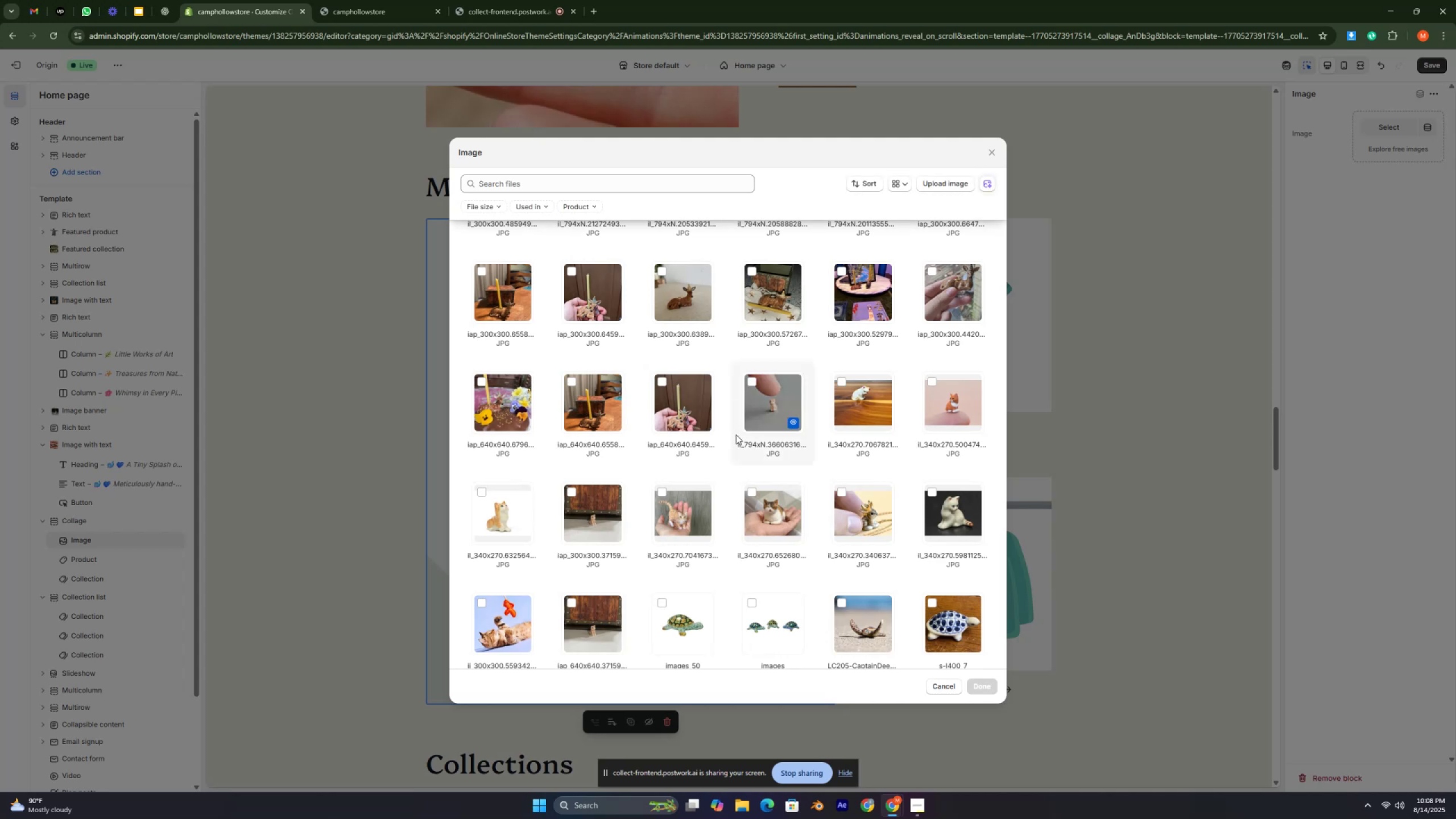 
scroll: coordinate [598, 511], scroll_direction: down, amount: 15.0
 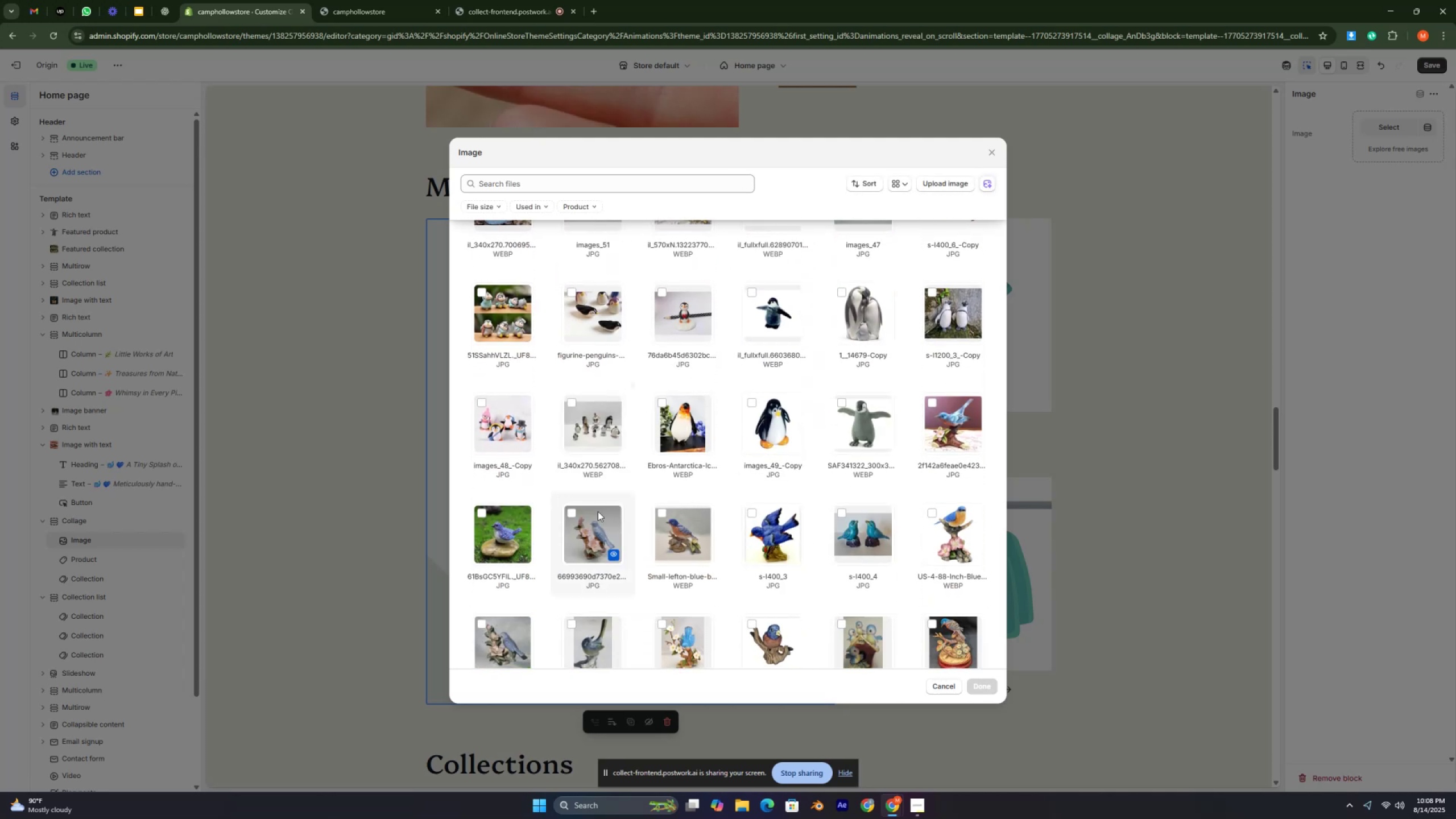 
key(Control+ControlLeft)
 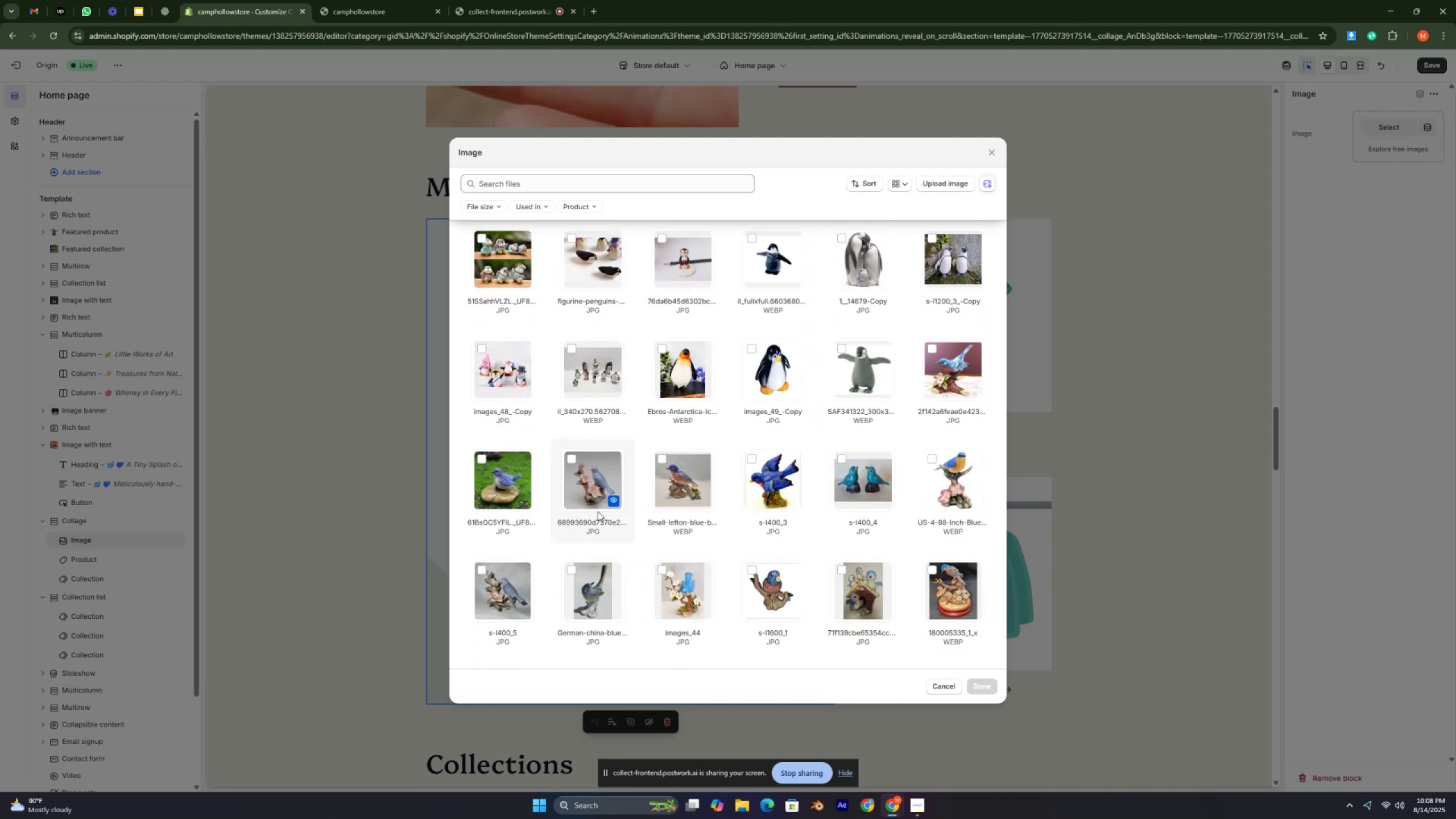 
key(Control+ControlLeft)
 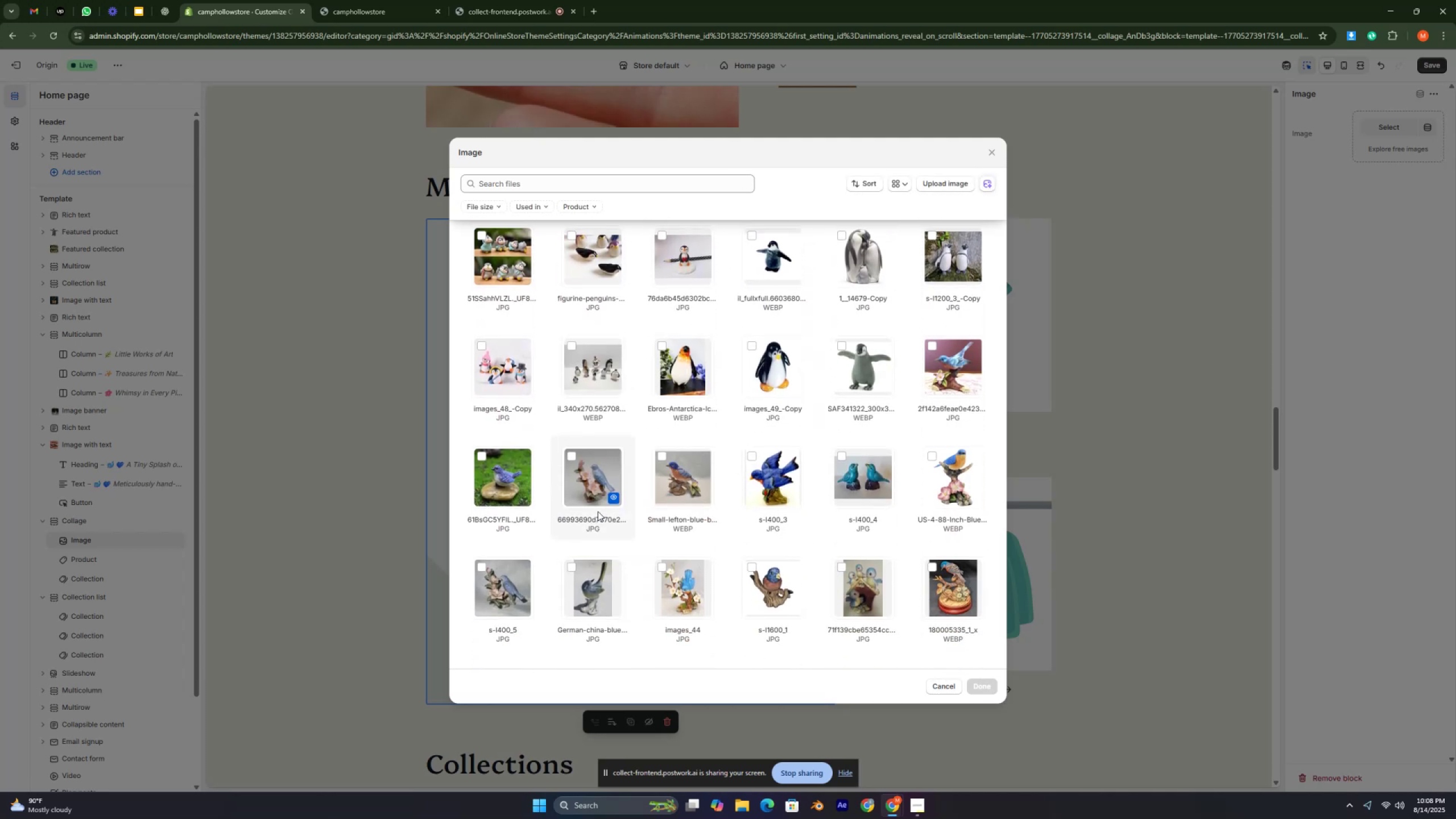 
key(Control+ControlLeft)
 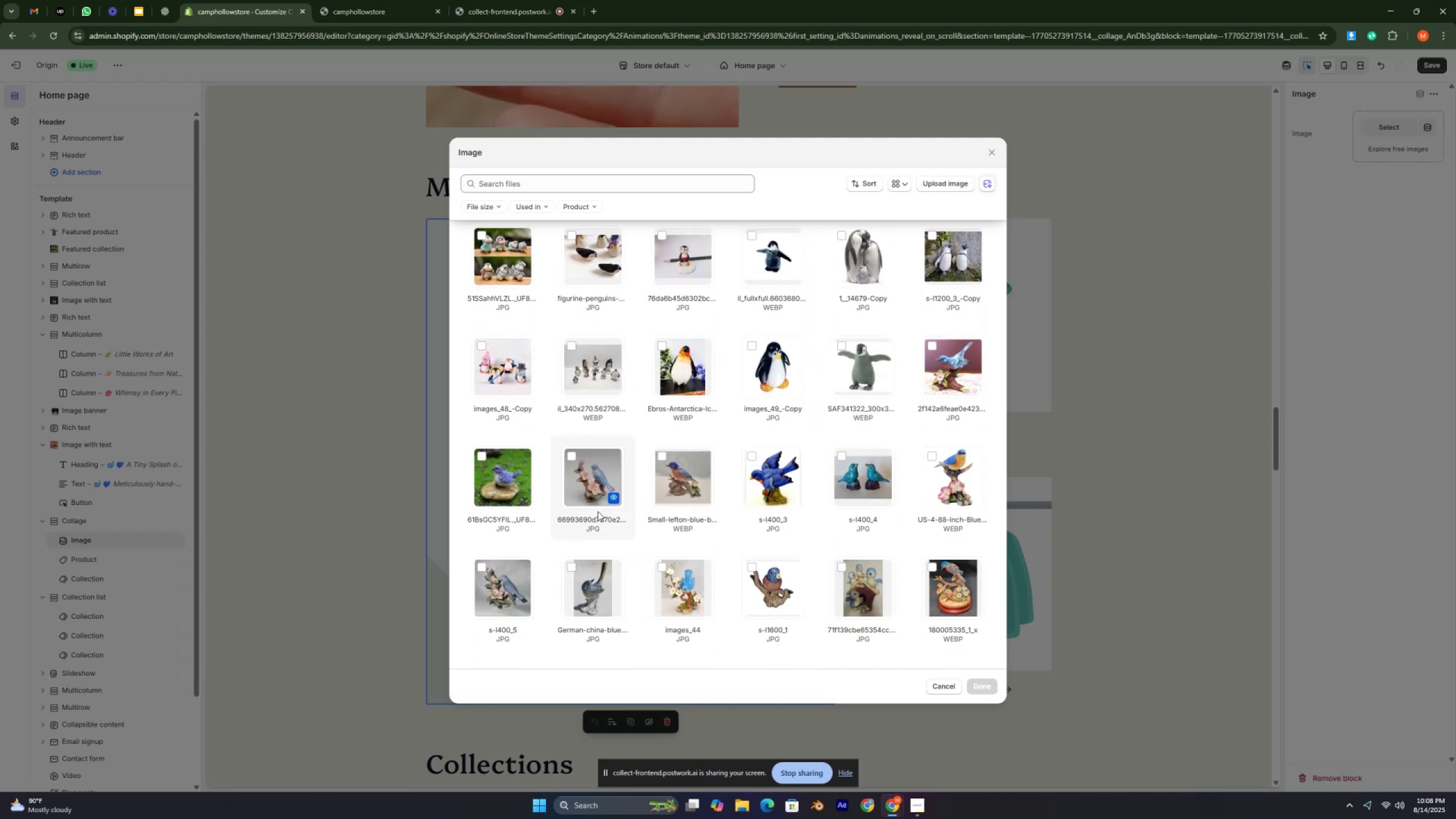 
key(Control+ControlLeft)
 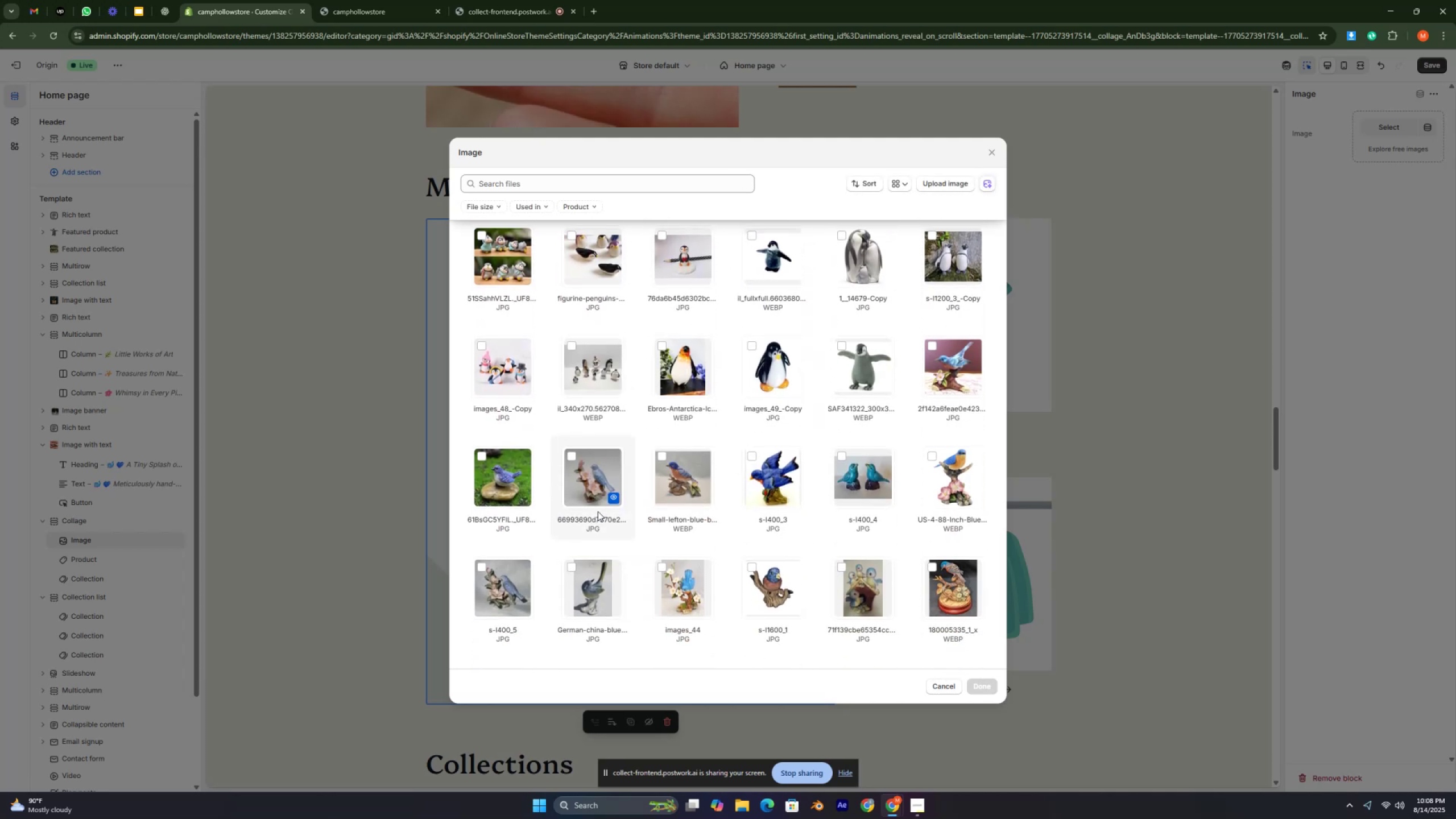 
key(Control+ControlLeft)
 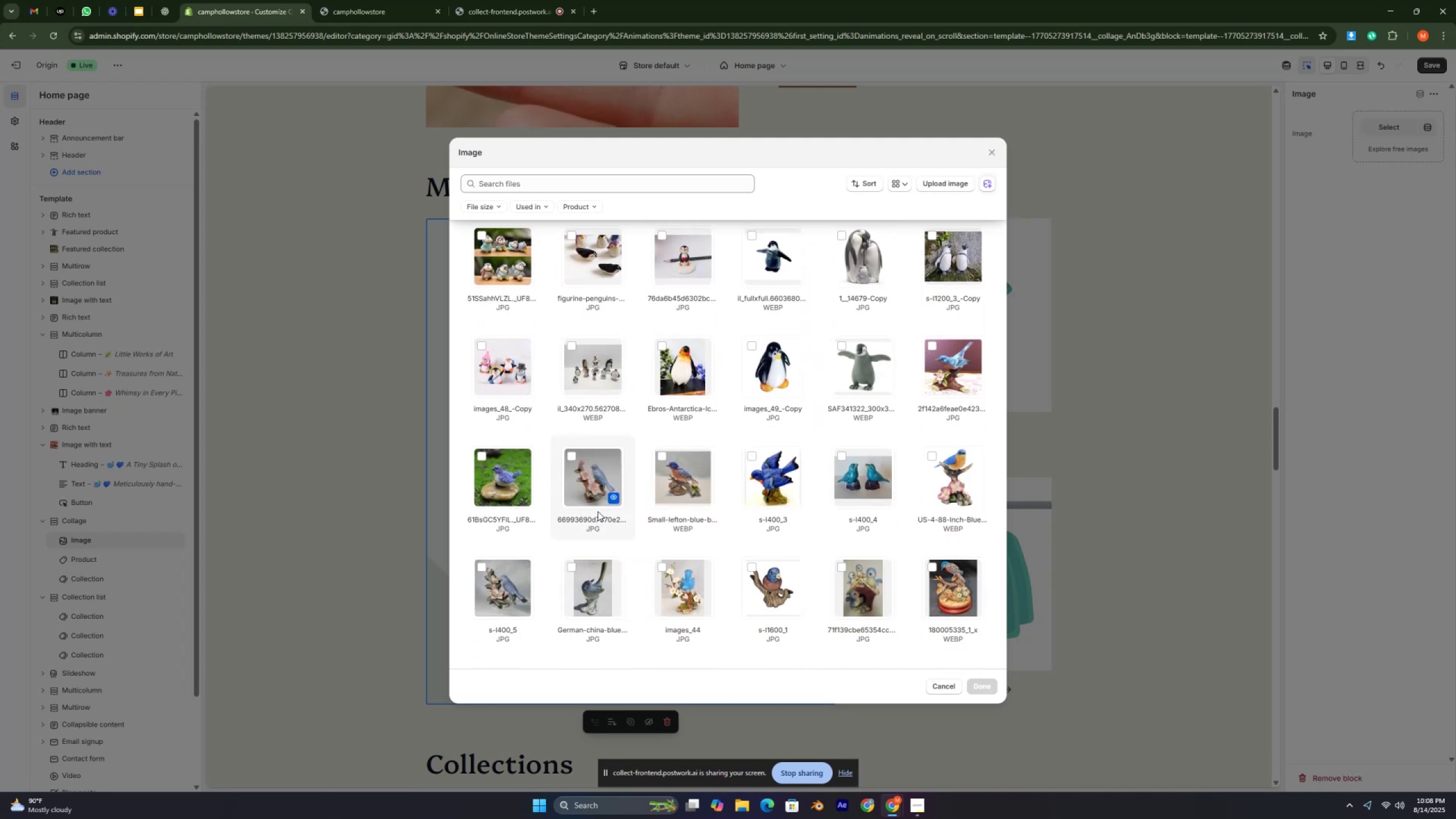 
key(Control+ControlLeft)
 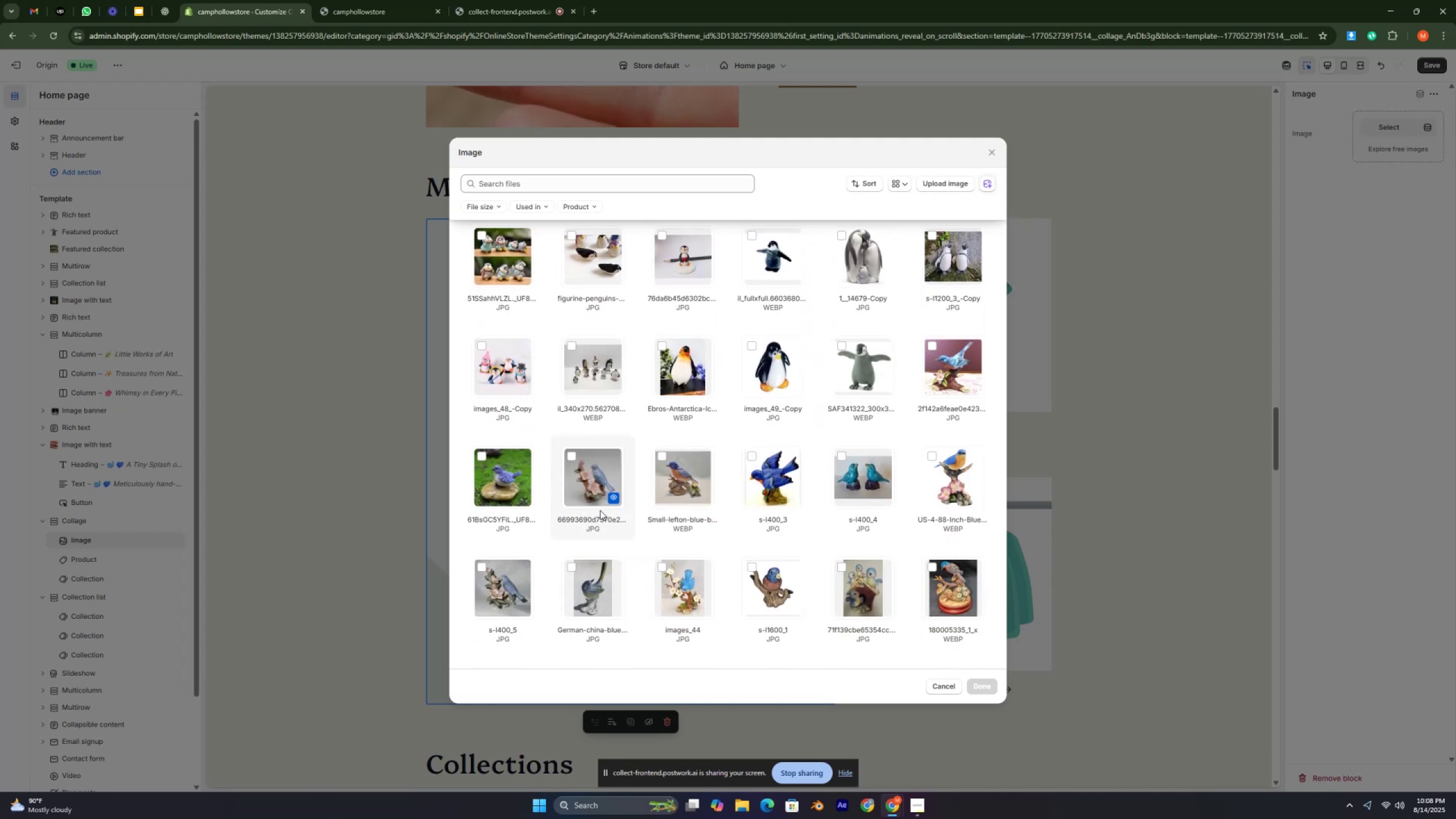 
key(Control+ControlLeft)
 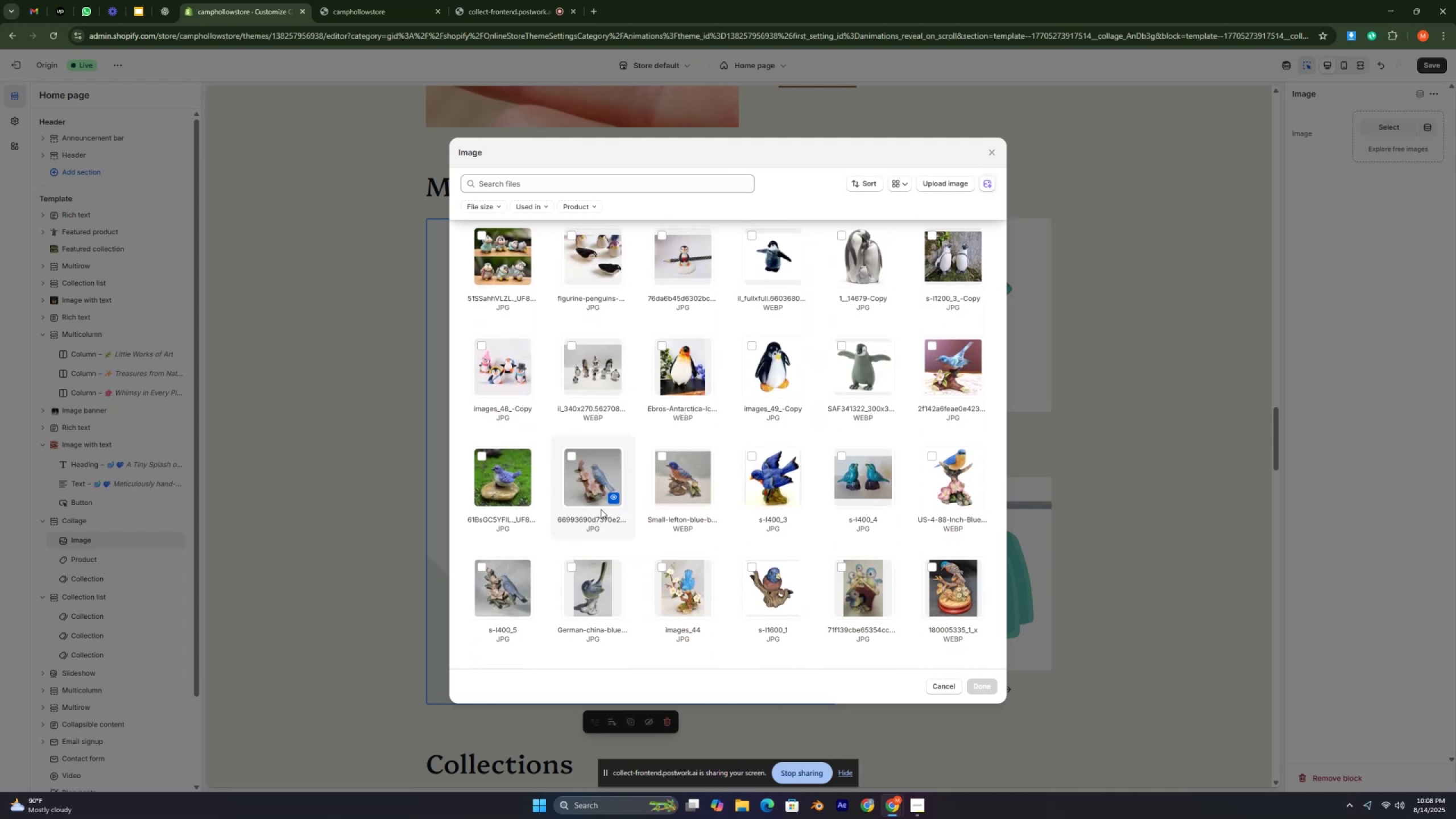 
key(Control+ControlLeft)
 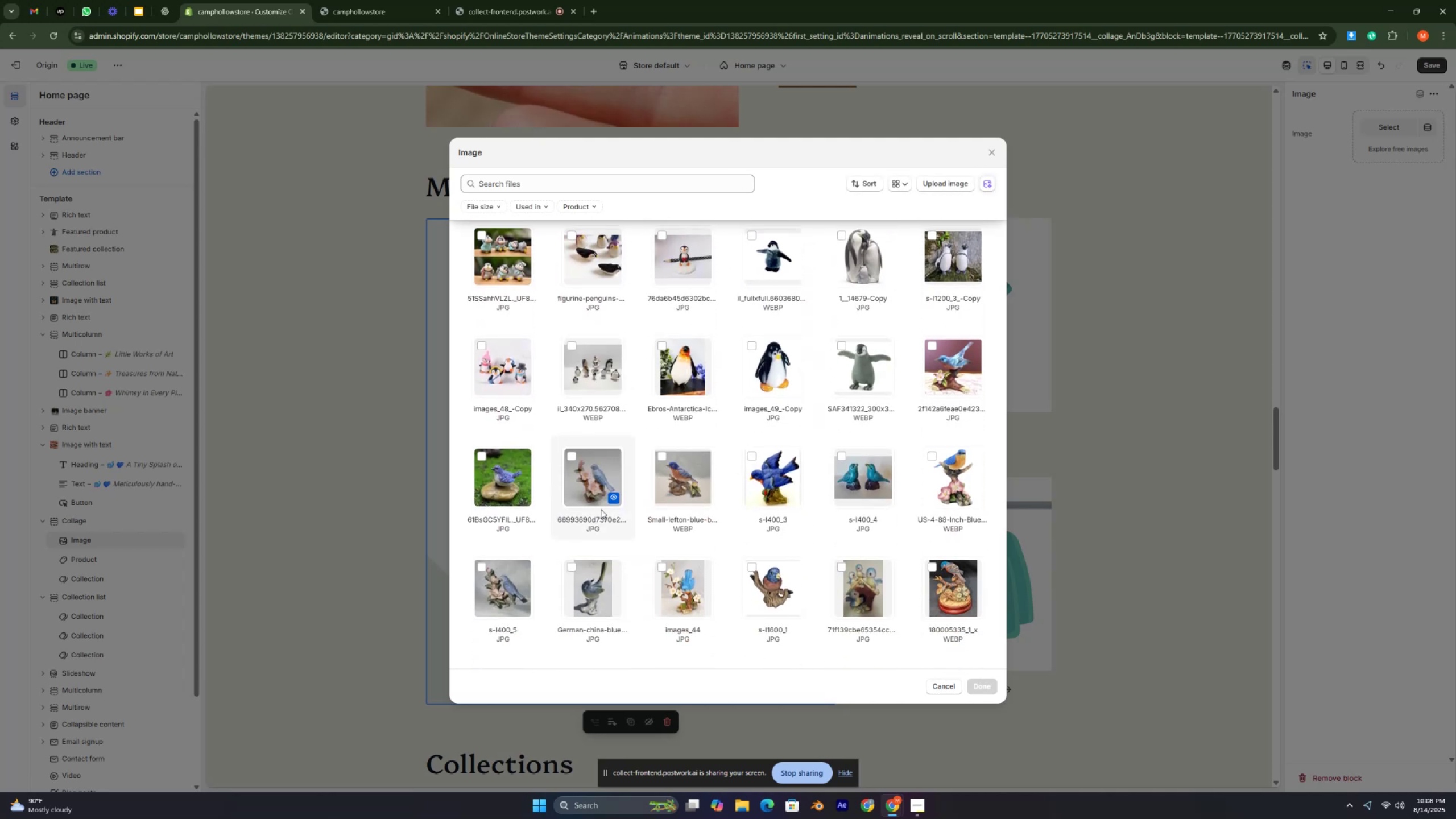 
key(Control+ControlLeft)
 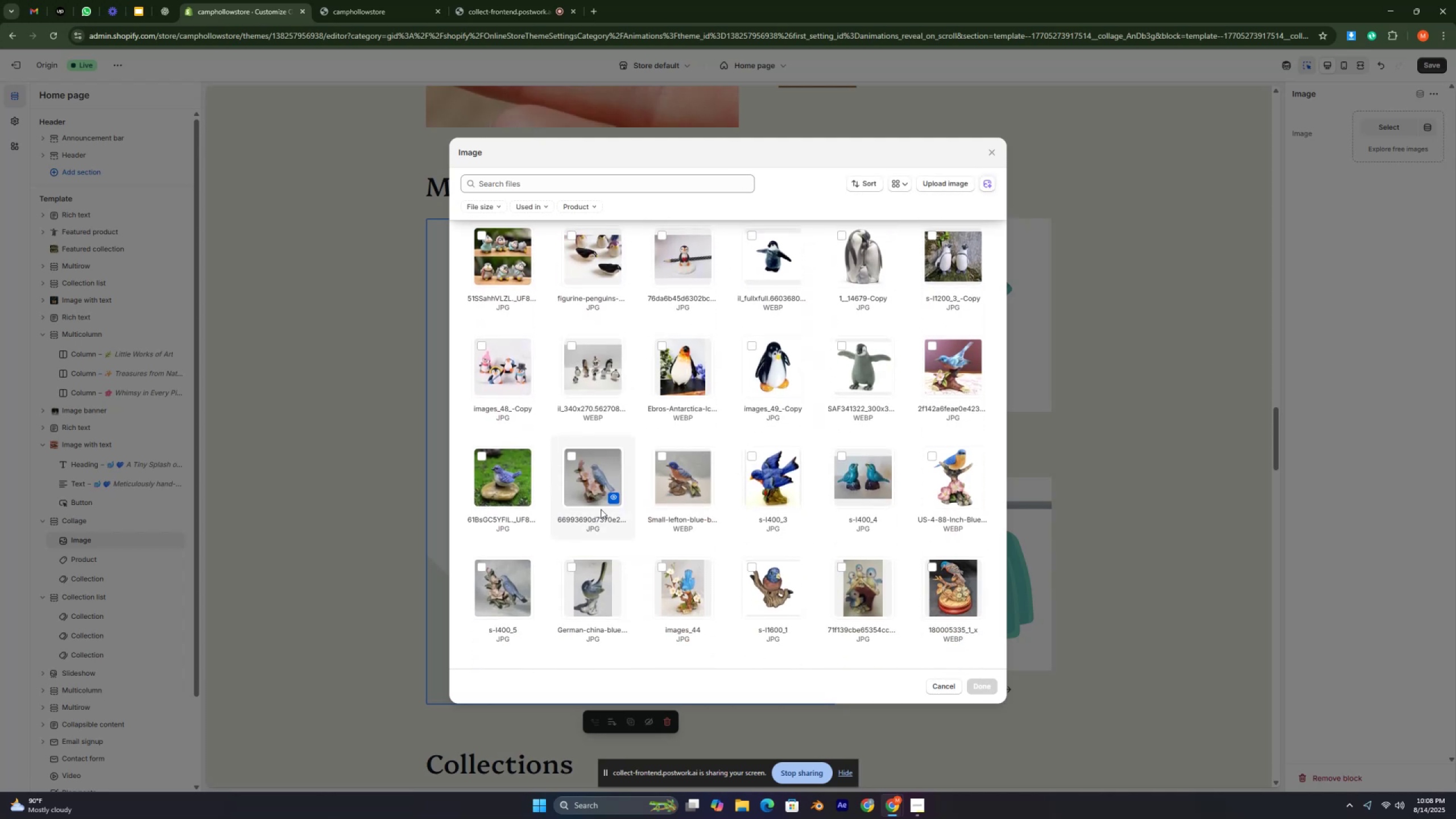 
key(Control+ControlLeft)
 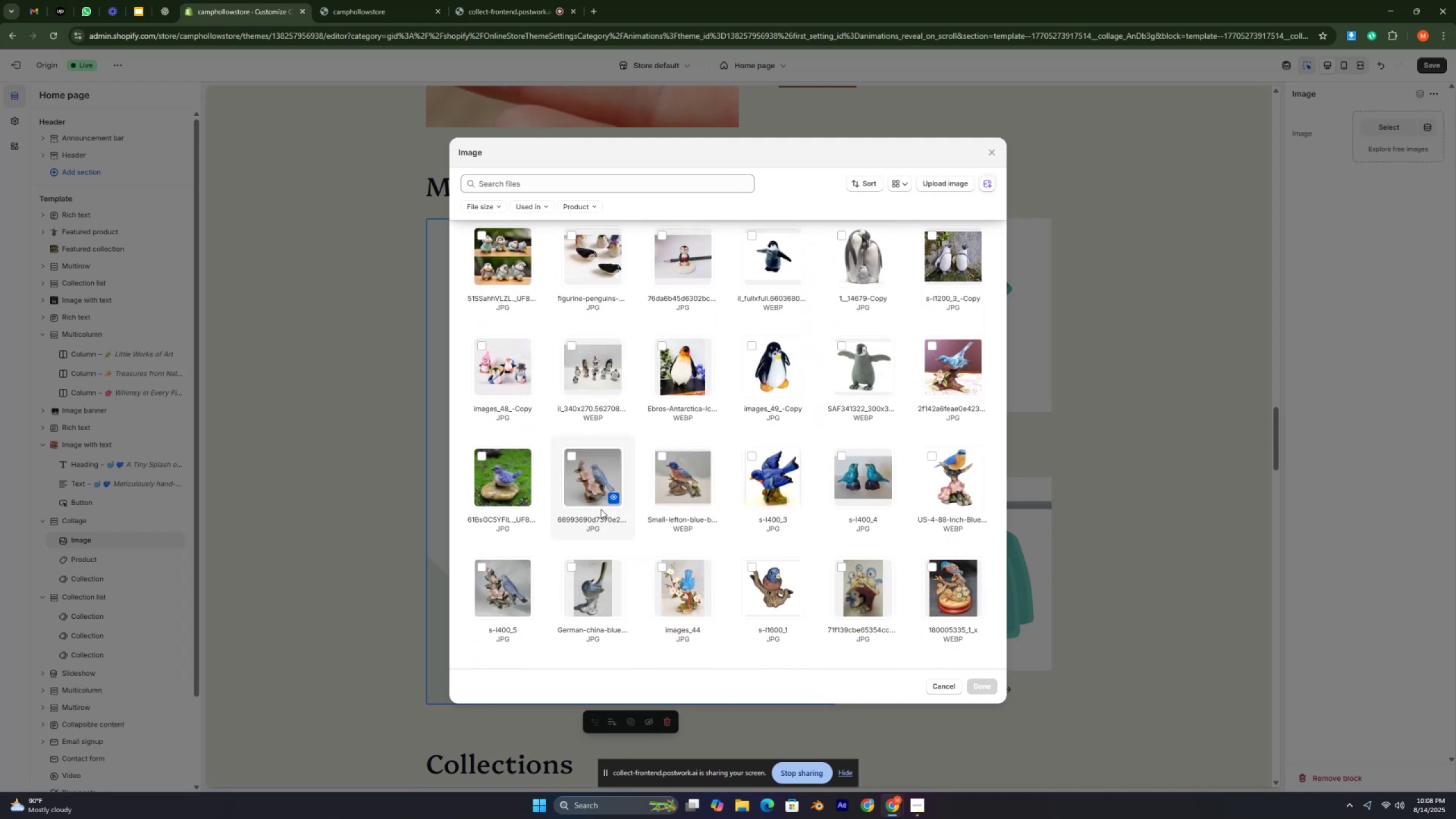 
key(Control+ControlLeft)
 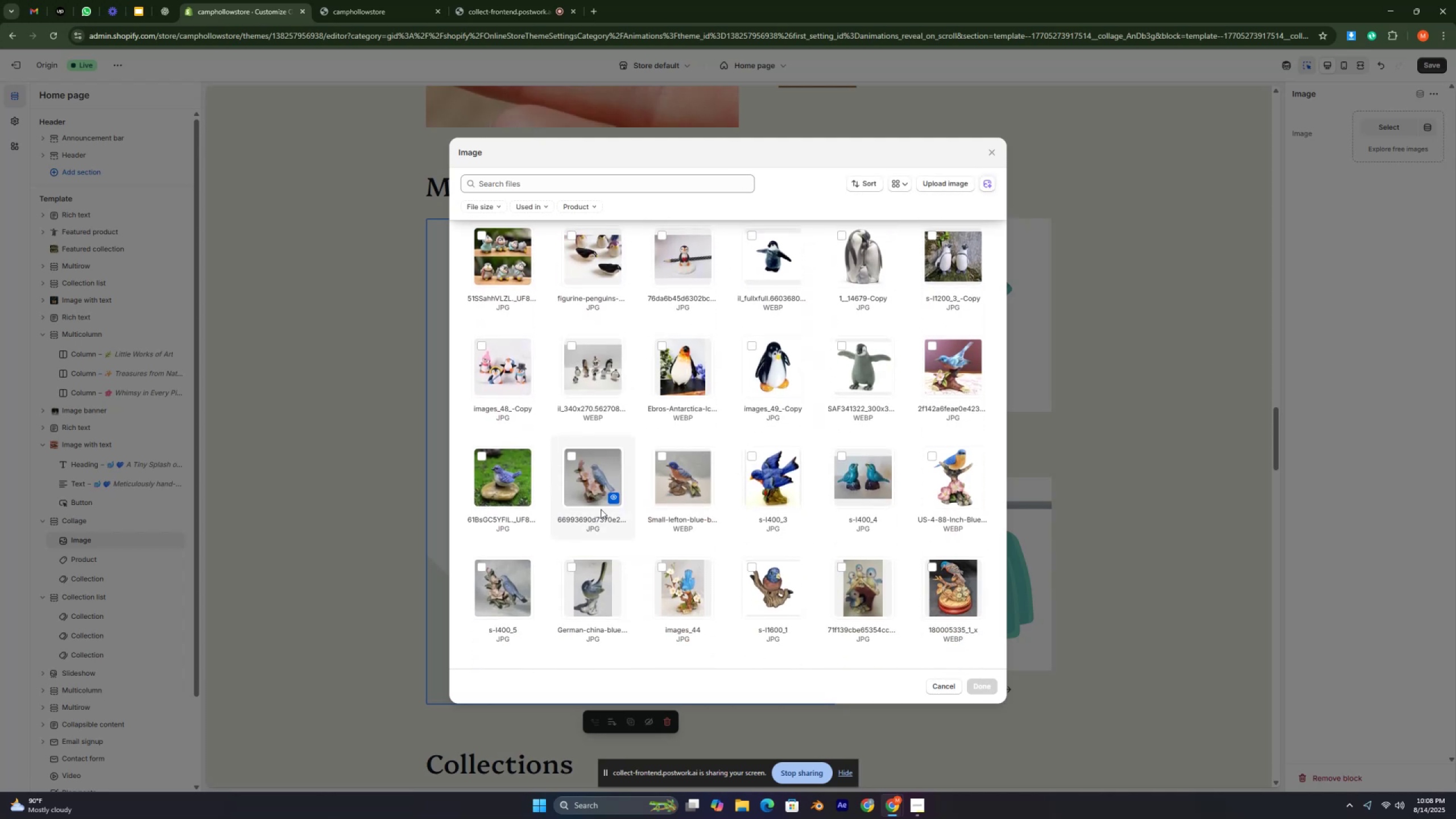 
key(Control+ControlLeft)
 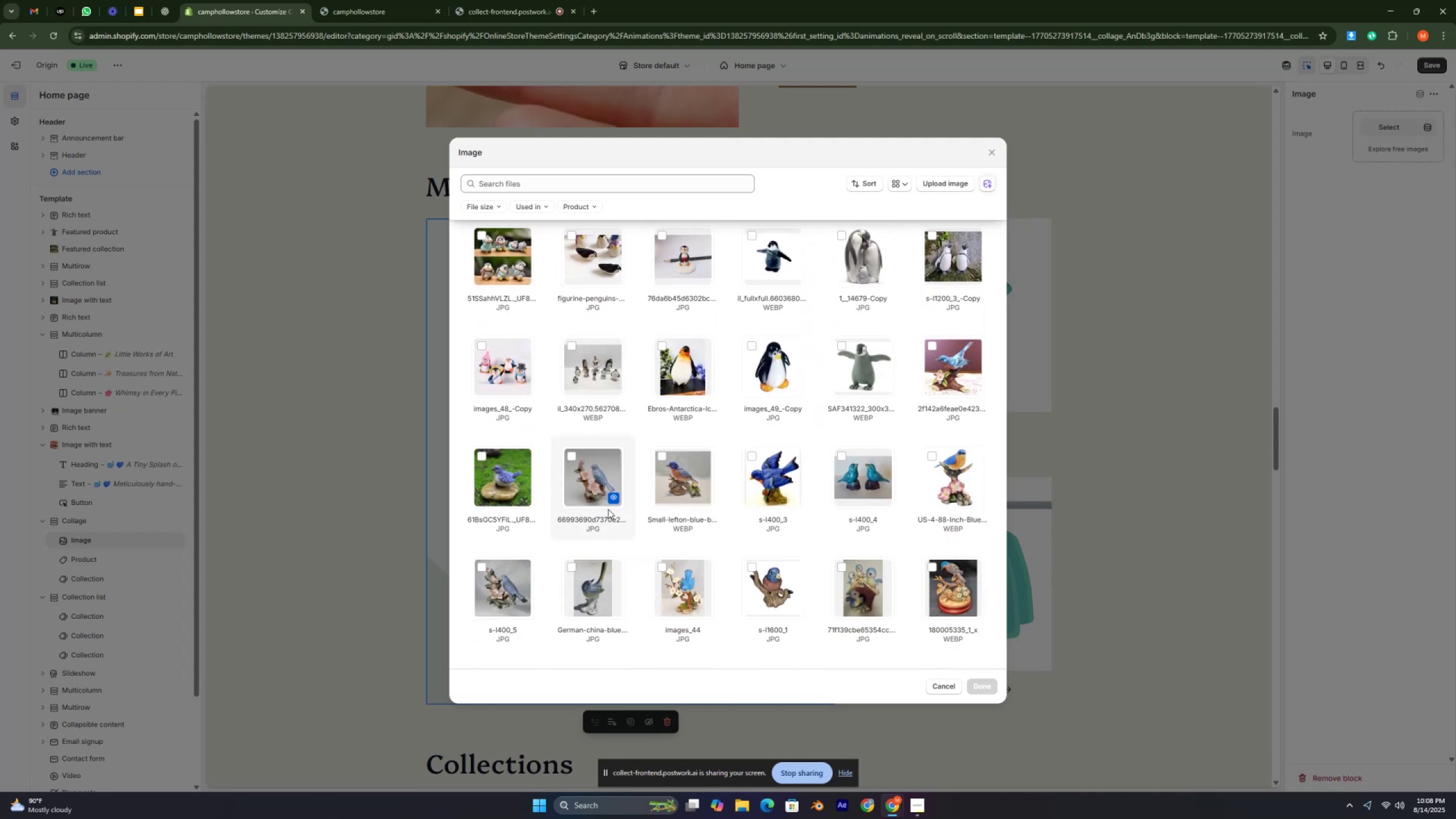 
scroll: coordinate [676, 513], scroll_direction: down, amount: 6.0
 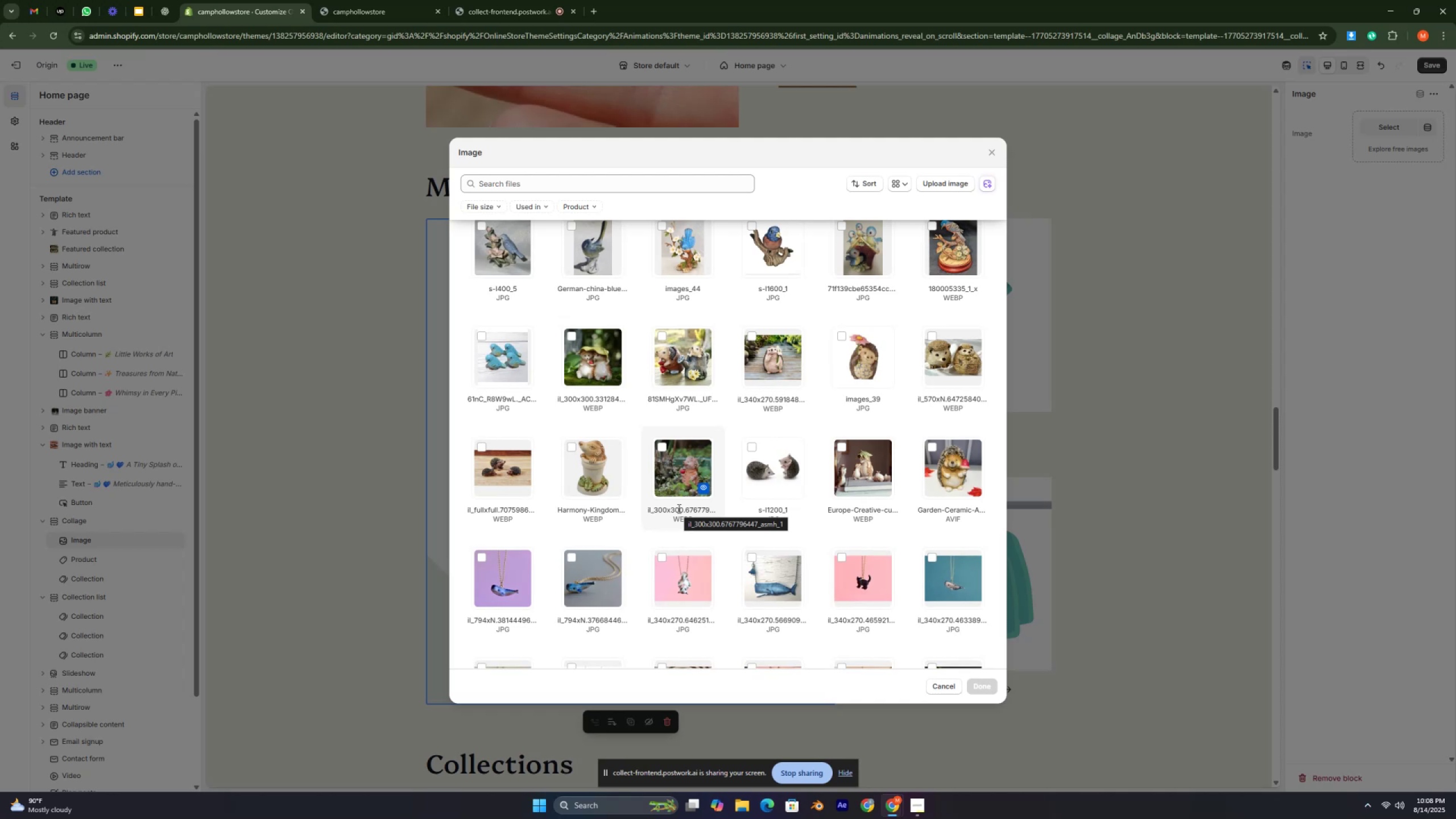 
wait(5.87)
 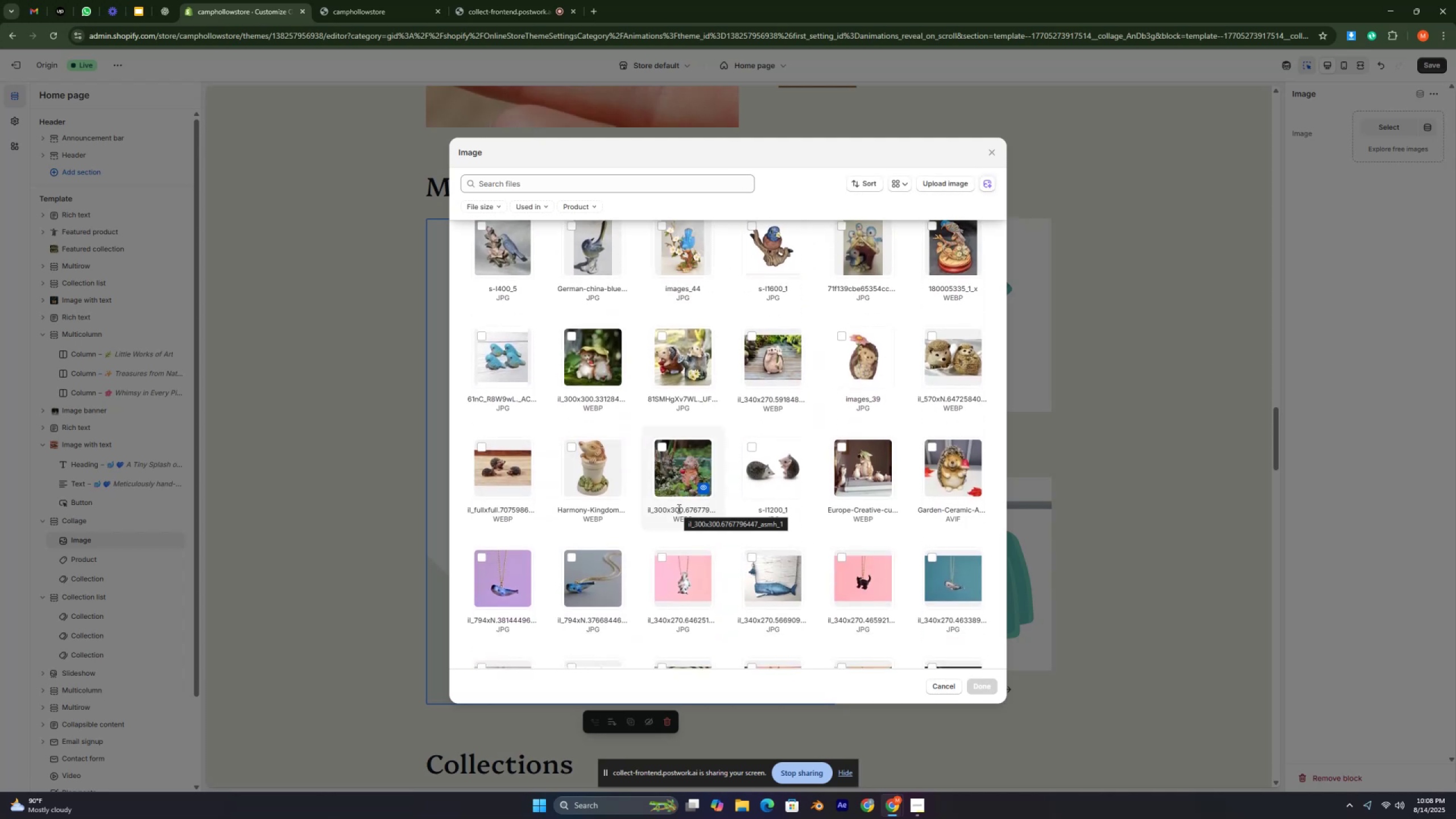 
scroll: coordinate [820, 402], scroll_direction: down, amount: 13.0
 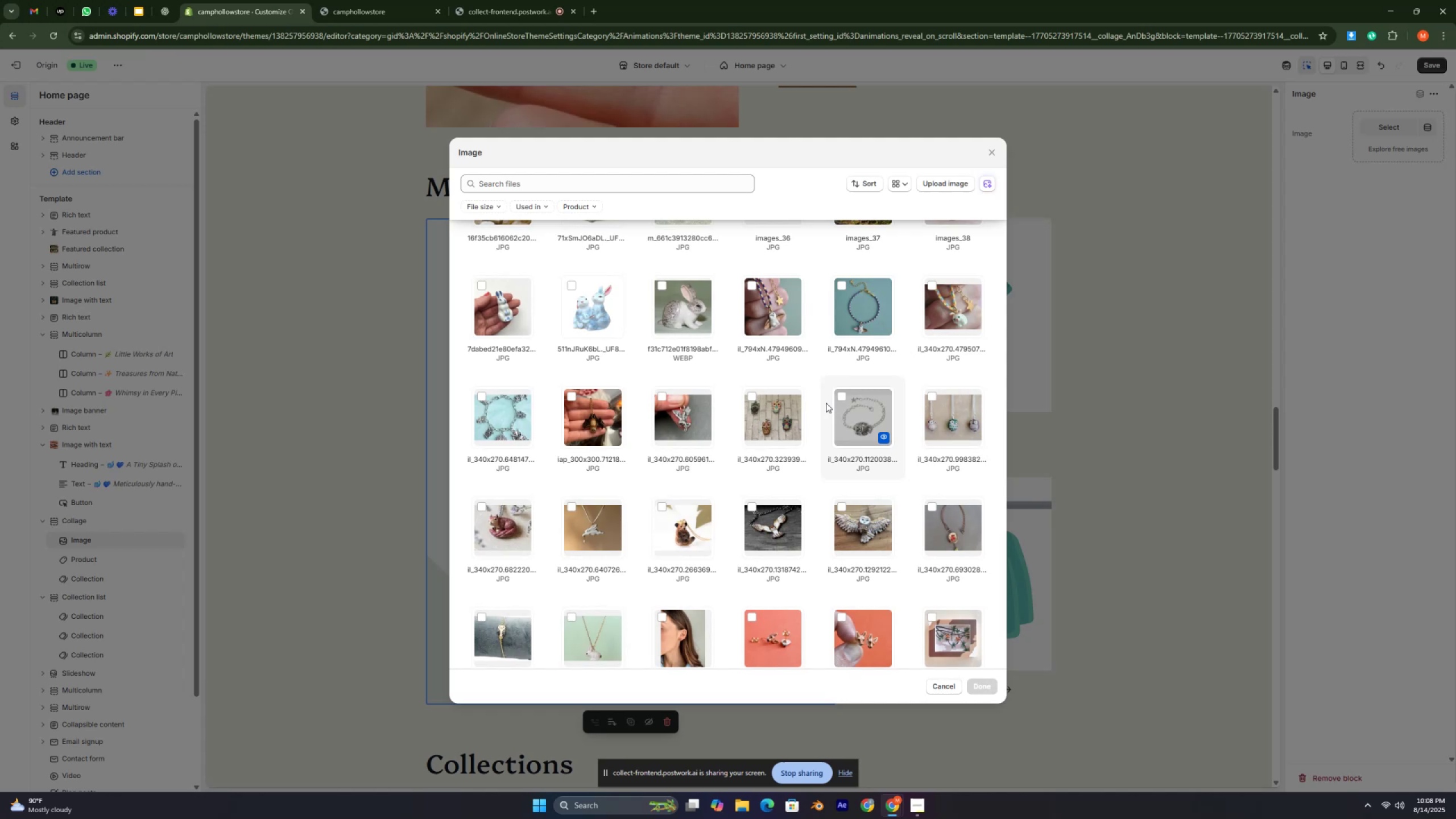 
scroll: coordinate [827, 404], scroll_direction: down, amount: 3.0
 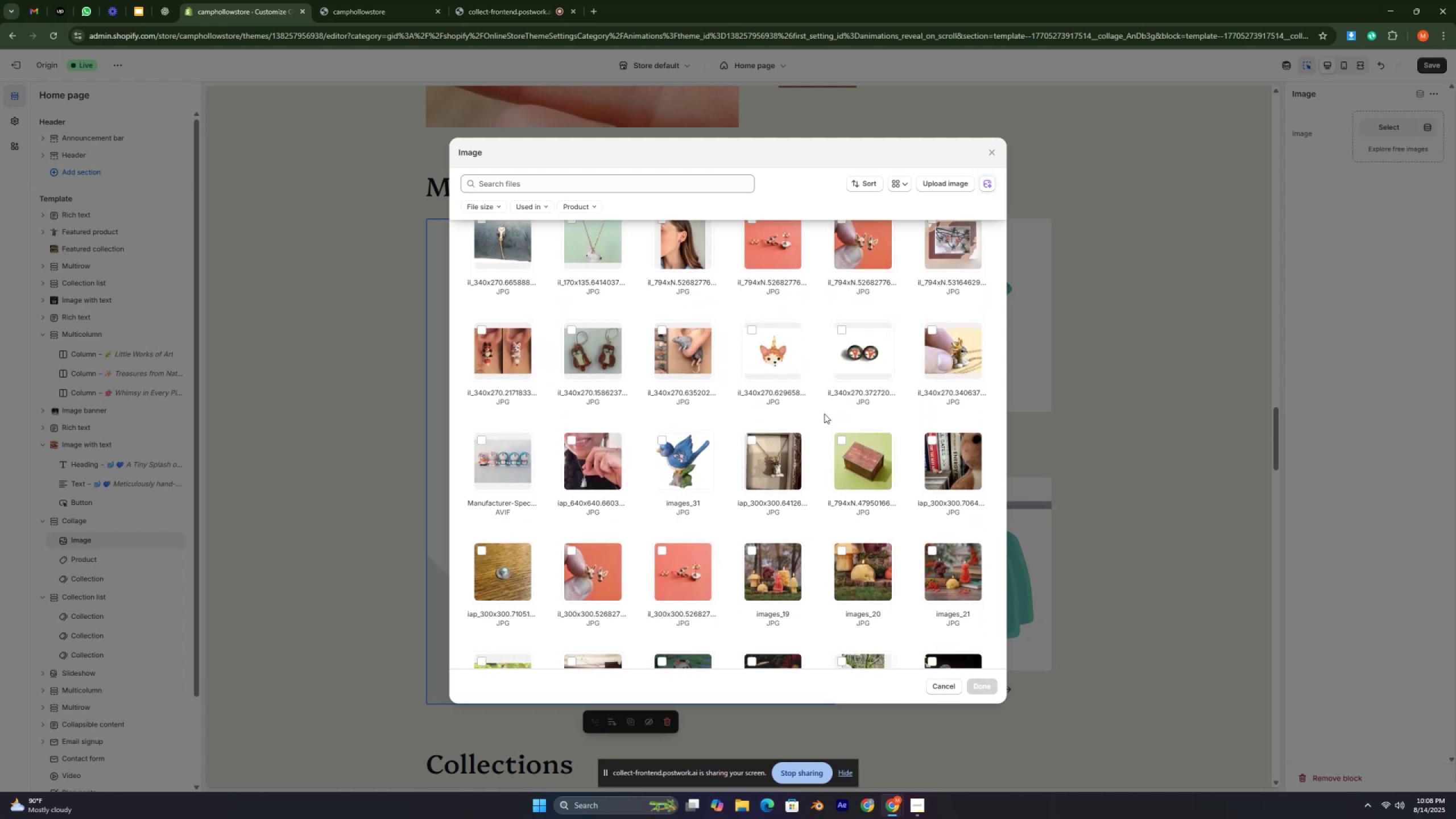 
wait(6.53)
 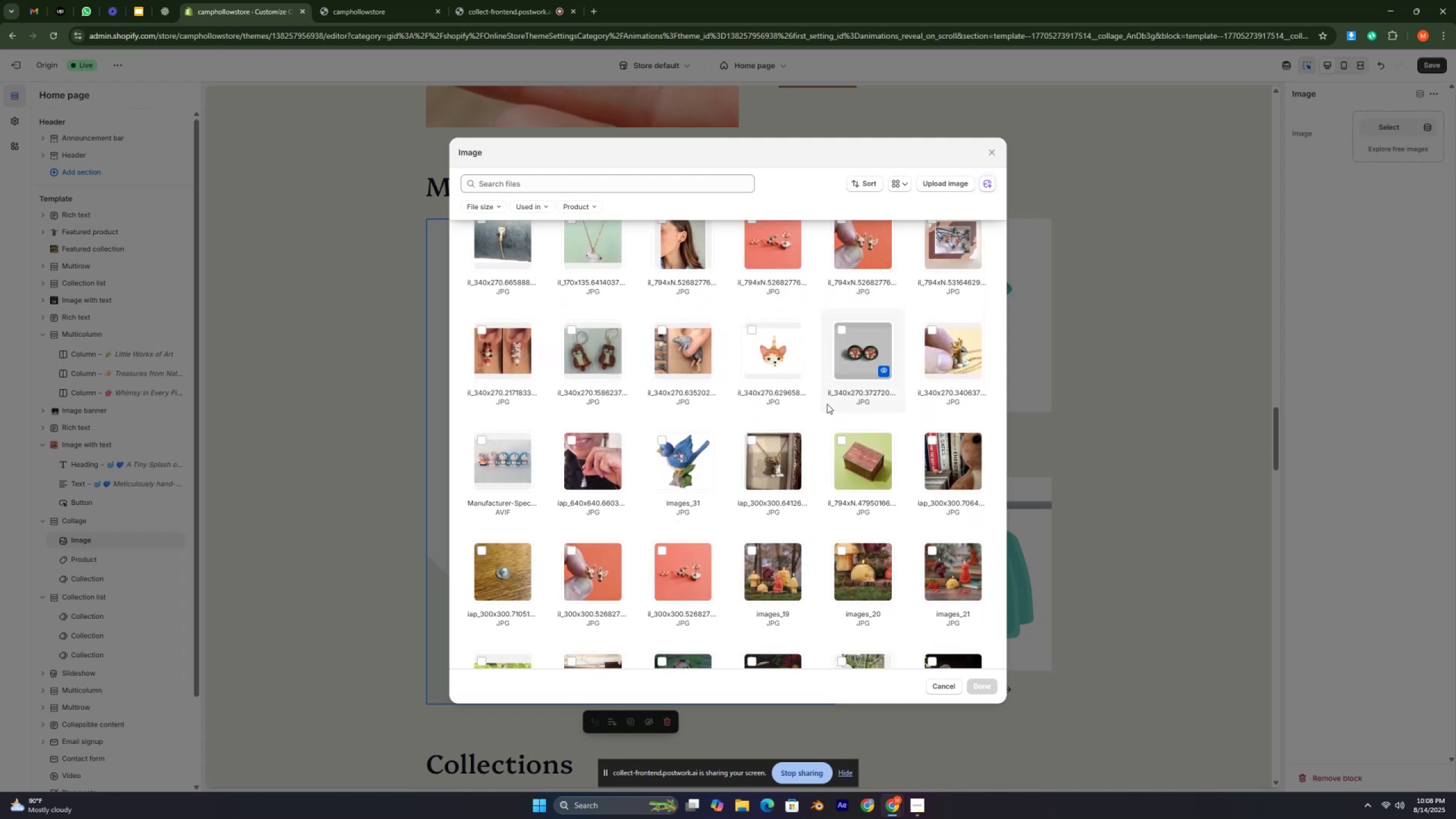 
scroll: coordinate [824, 417], scroll_direction: down, amount: 9.0
 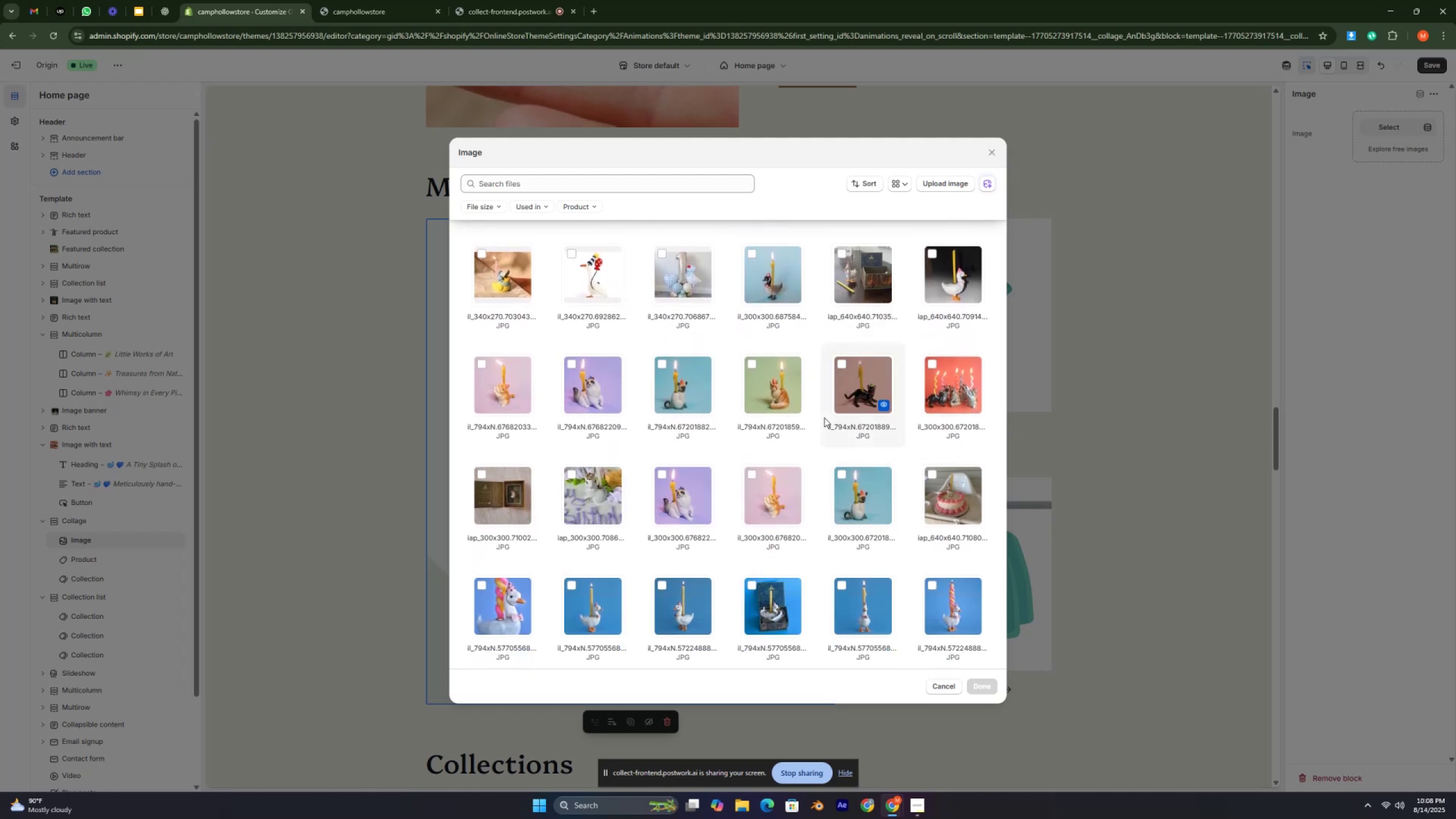 
key(Control+ControlLeft)
 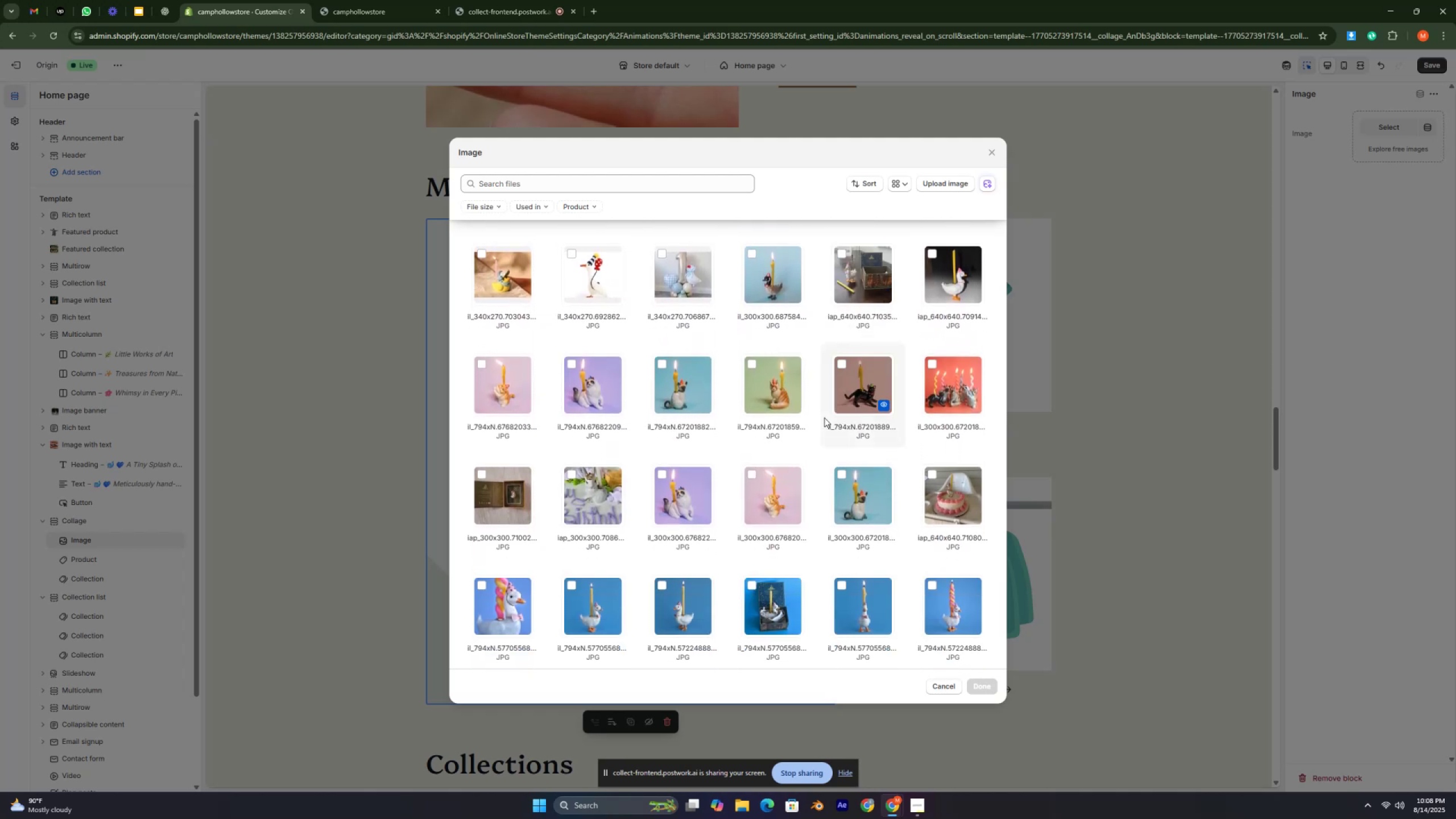 
key(Control+ControlLeft)
 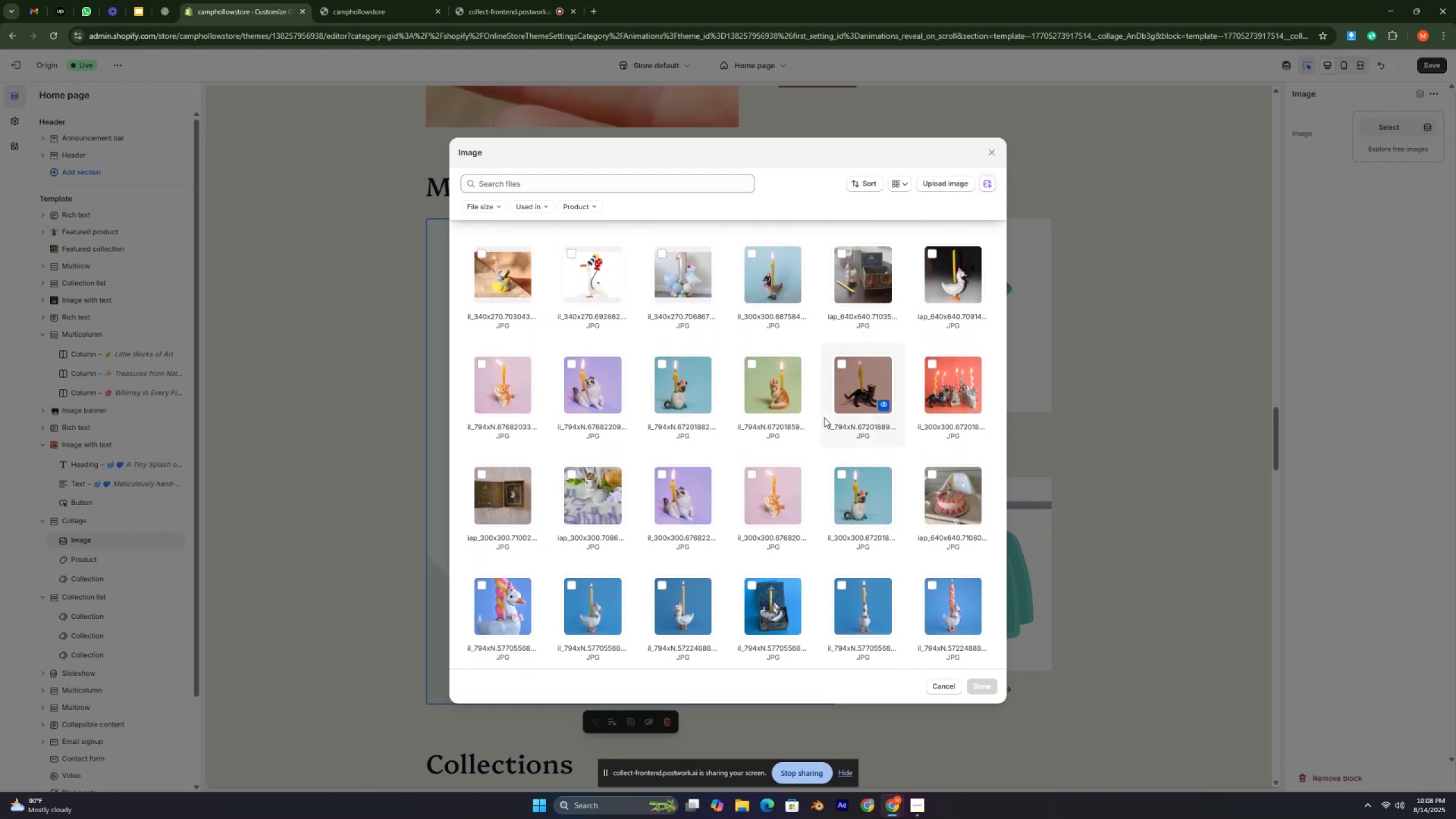 
key(Control+ControlLeft)
 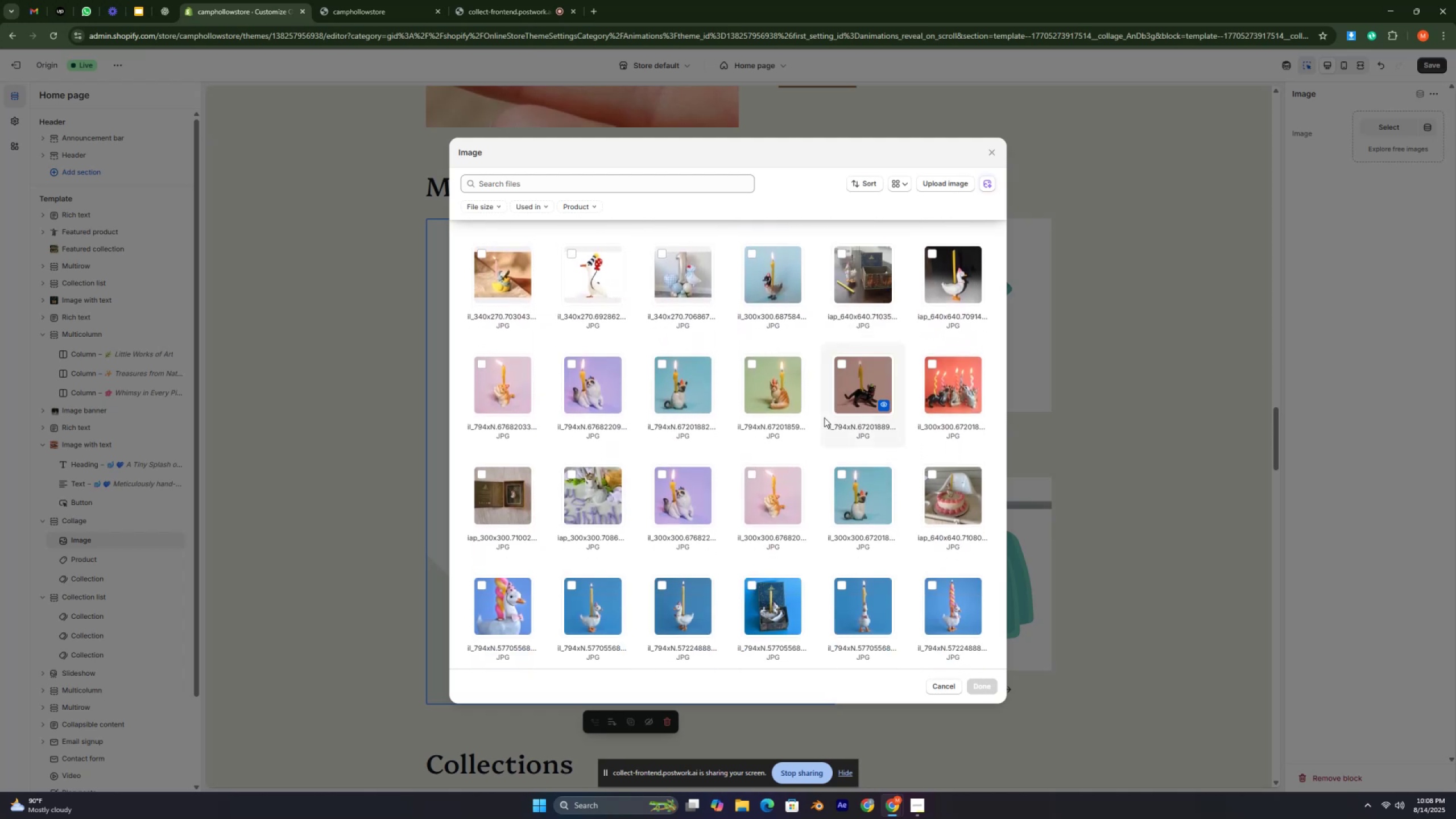 
scroll: coordinate [824, 417], scroll_direction: down, amount: 3.0
 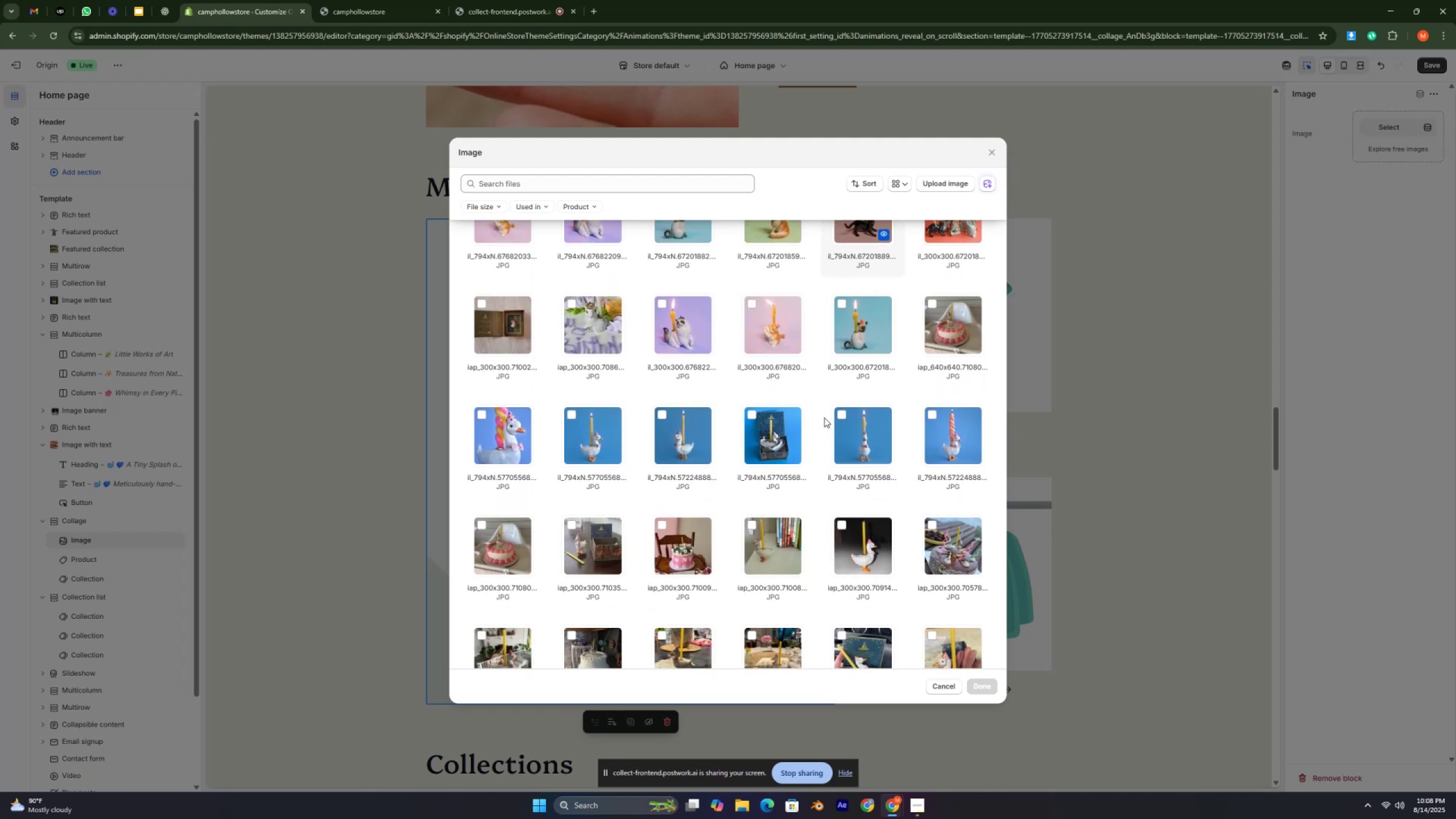 
key(Control+ControlLeft)
 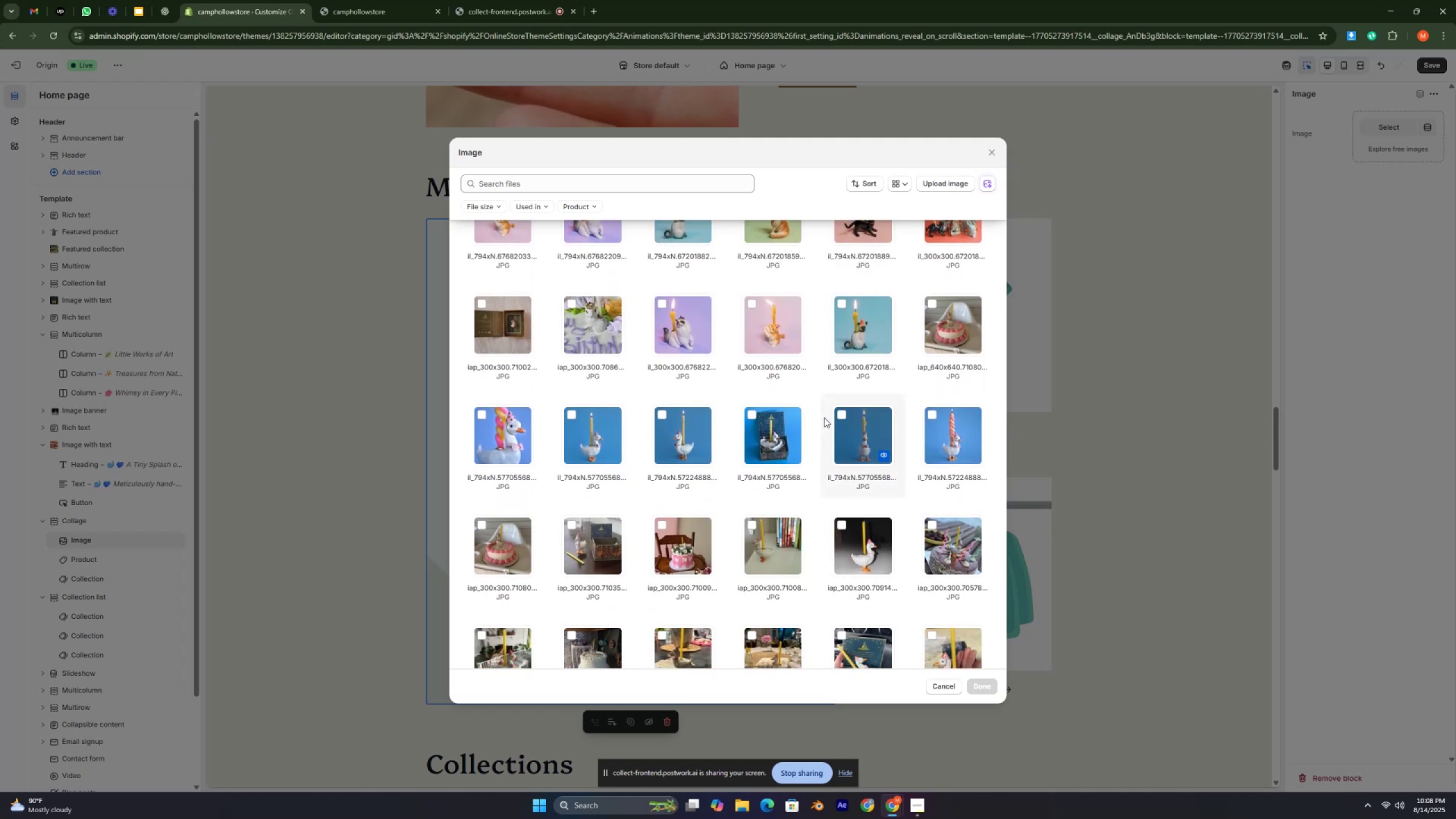 
key(Control+ControlLeft)
 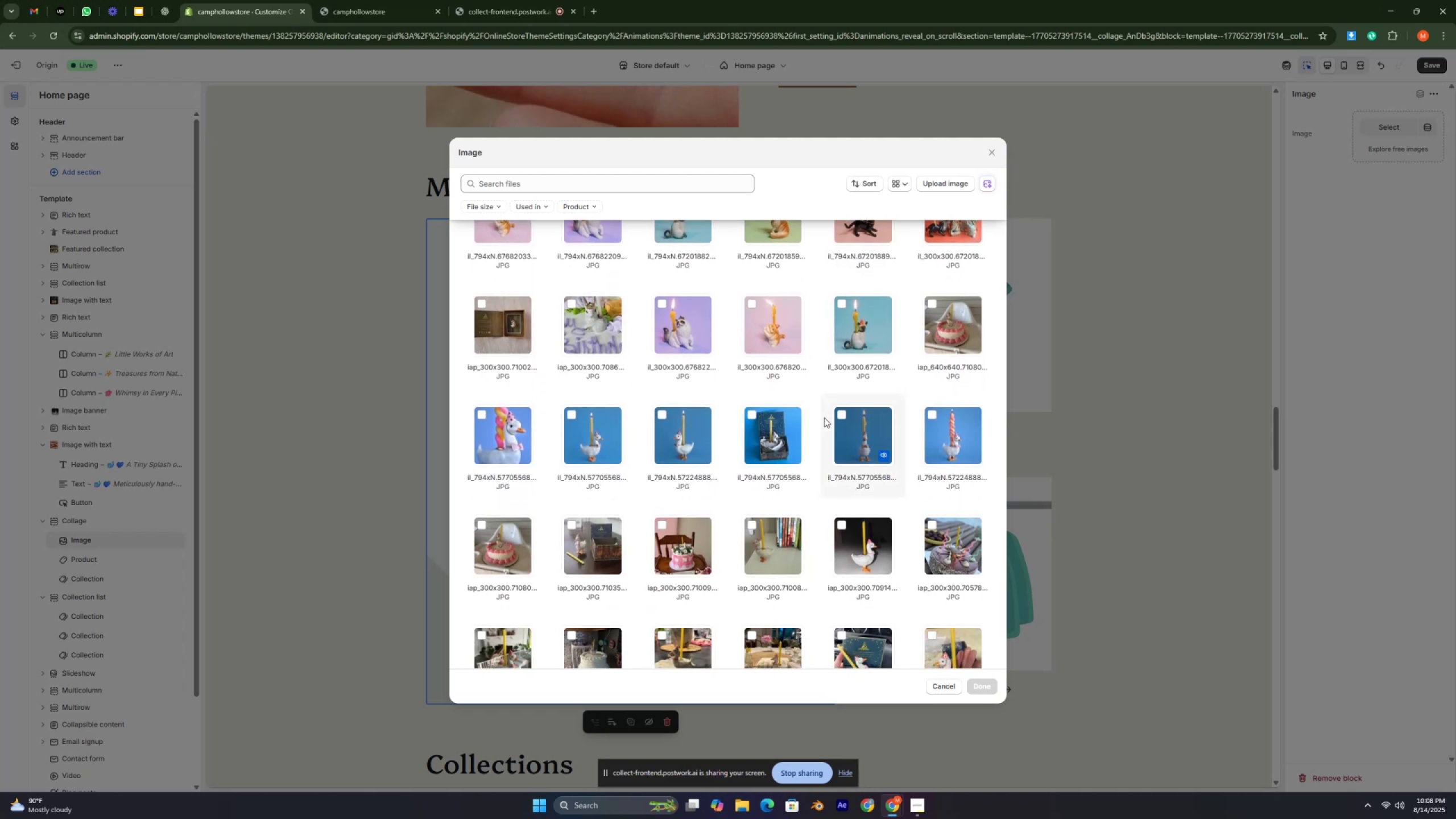 
key(Control+ControlLeft)
 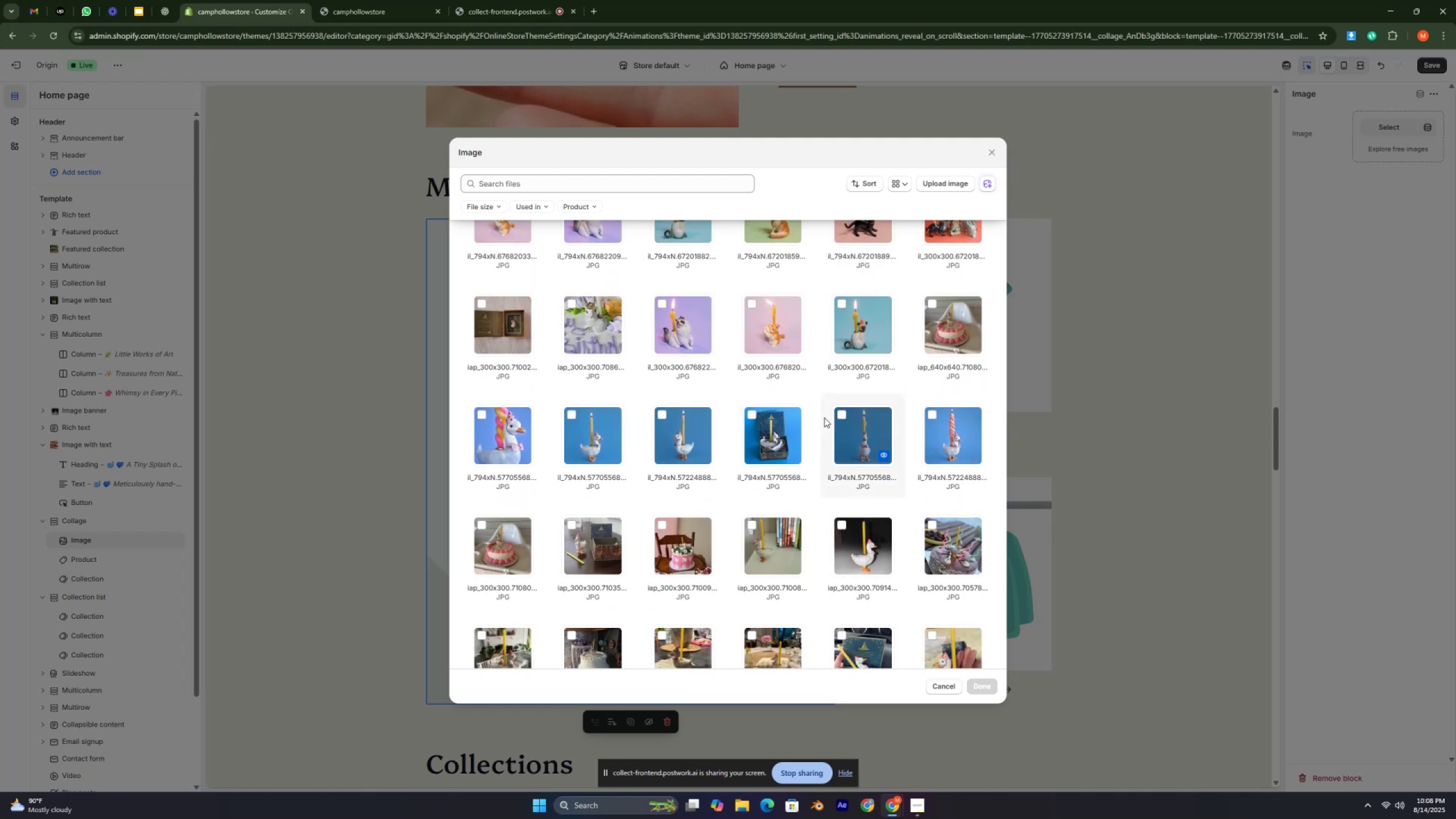 
scroll: coordinate [824, 417], scroll_direction: down, amount: 4.0
 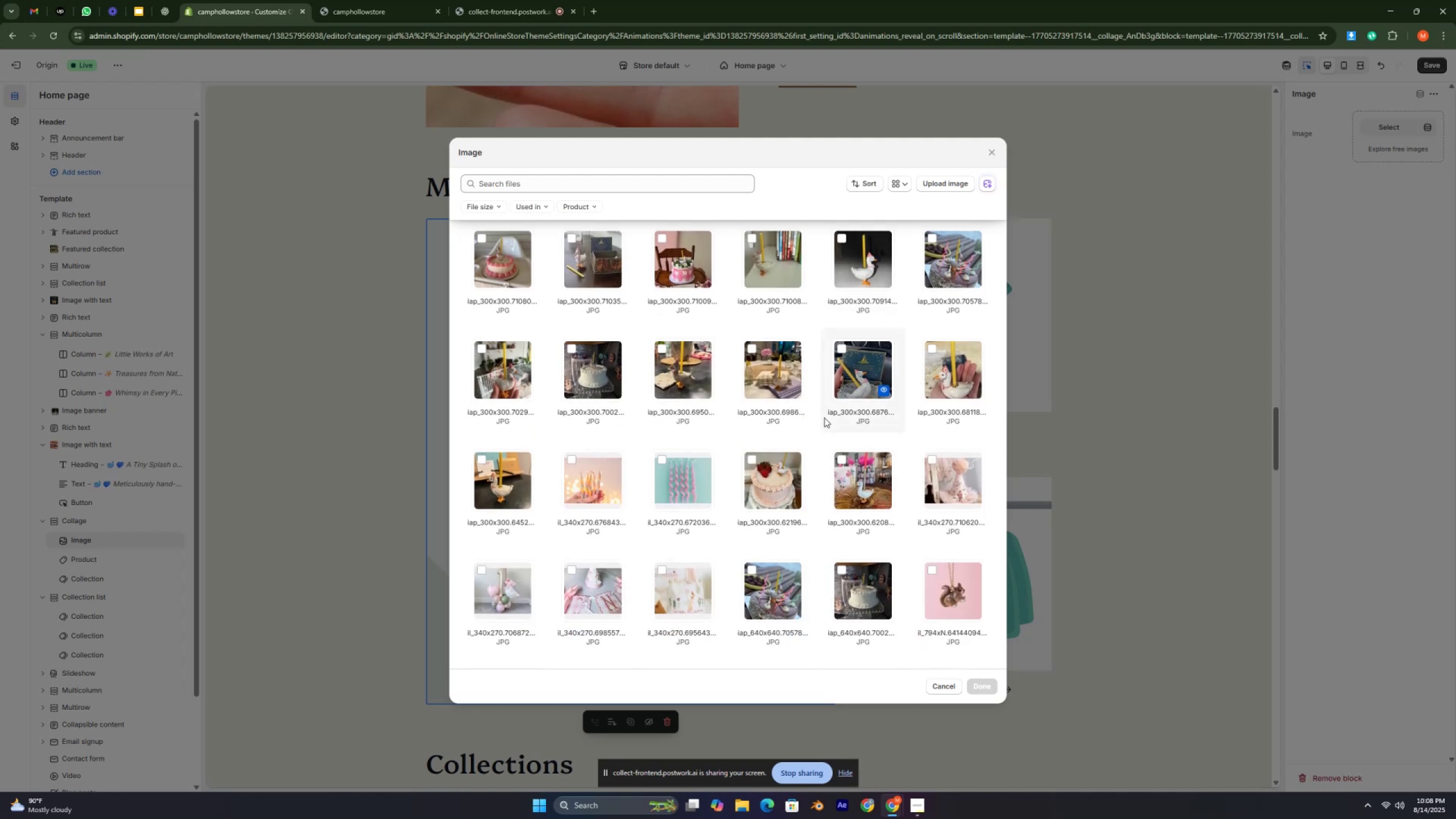 
key(Control+ControlLeft)
 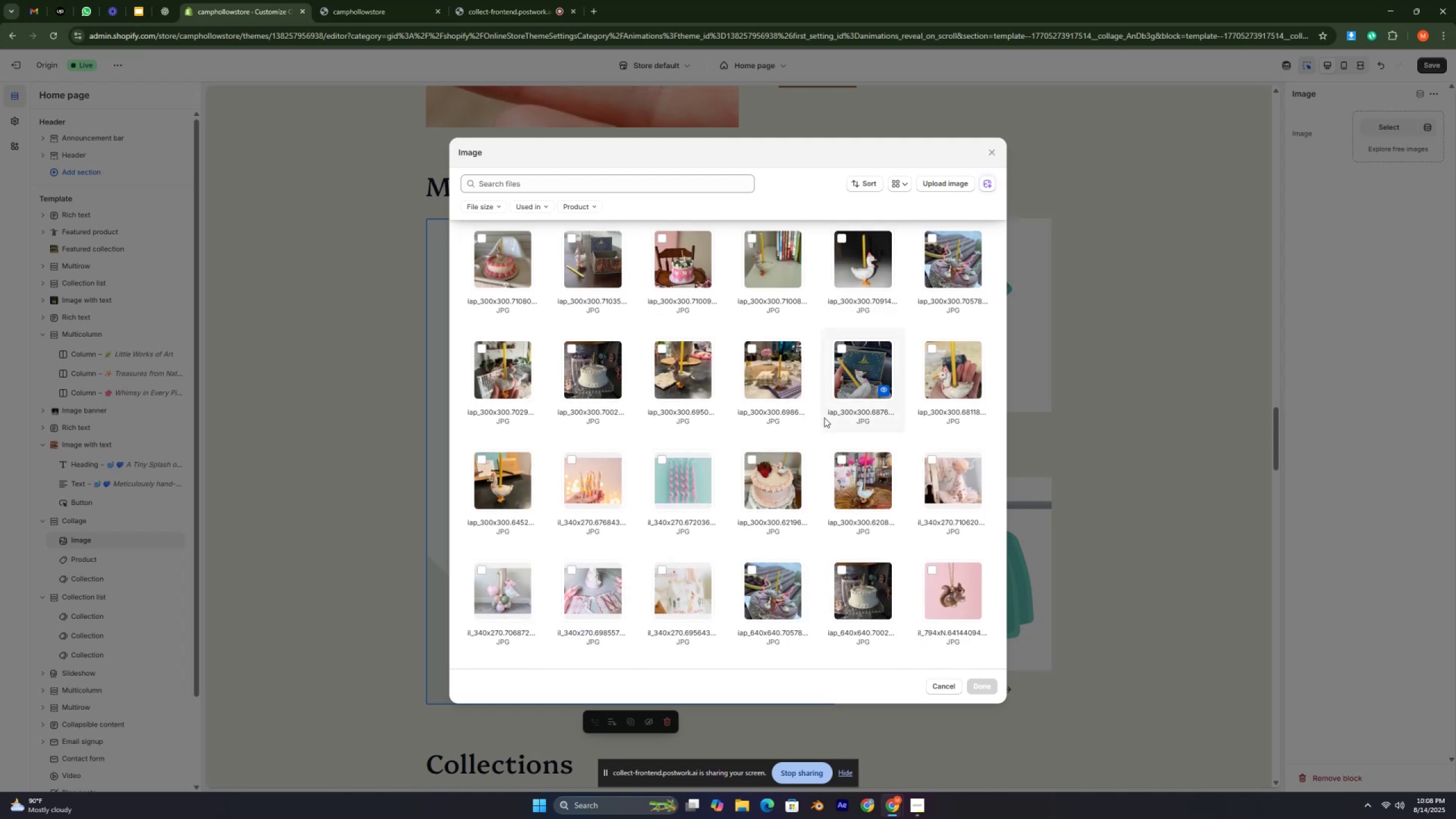 
key(Control+ControlLeft)
 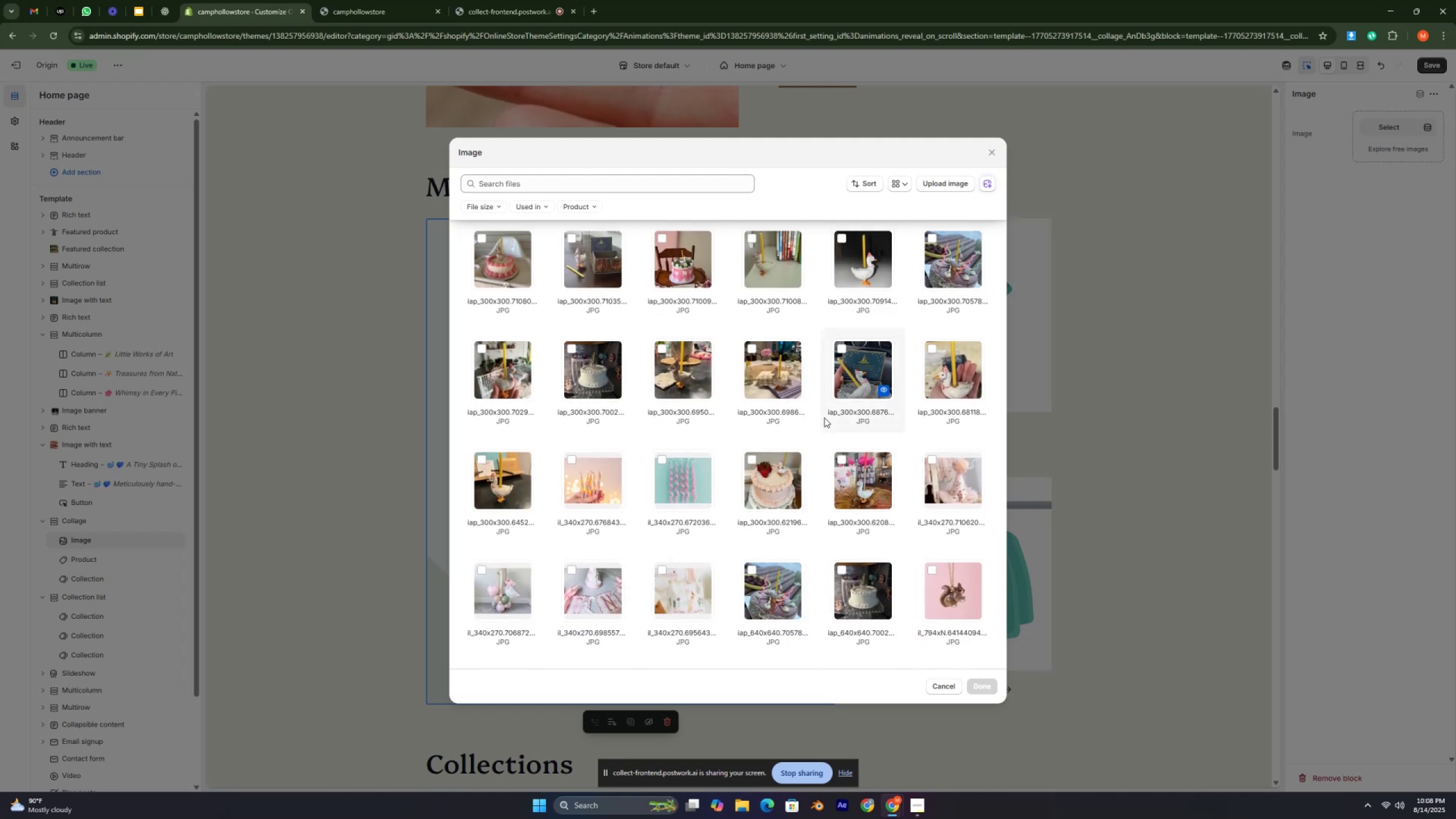 
key(Control+ControlLeft)
 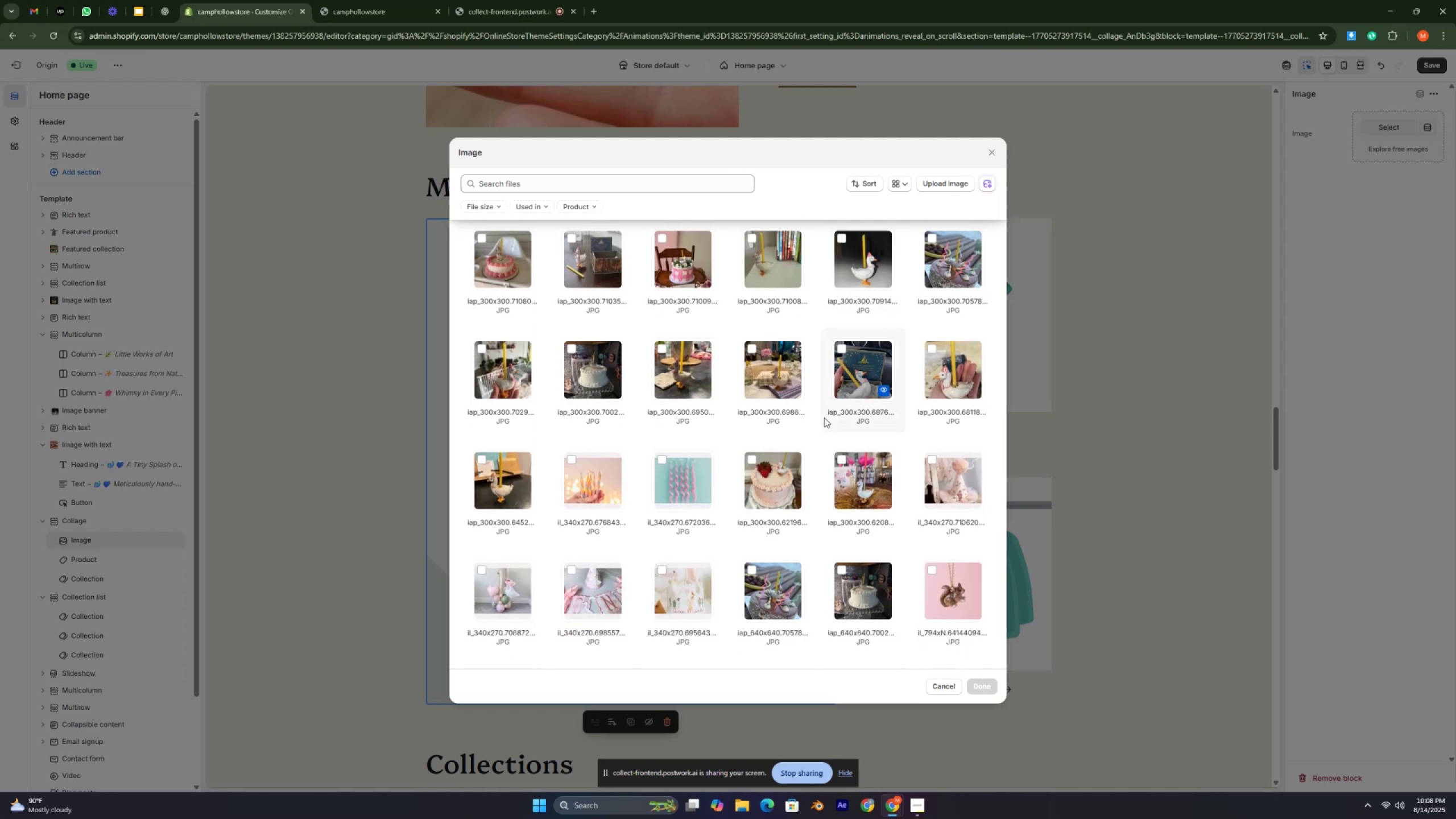 
scroll: coordinate [824, 417], scroll_direction: down, amount: 2.0
 